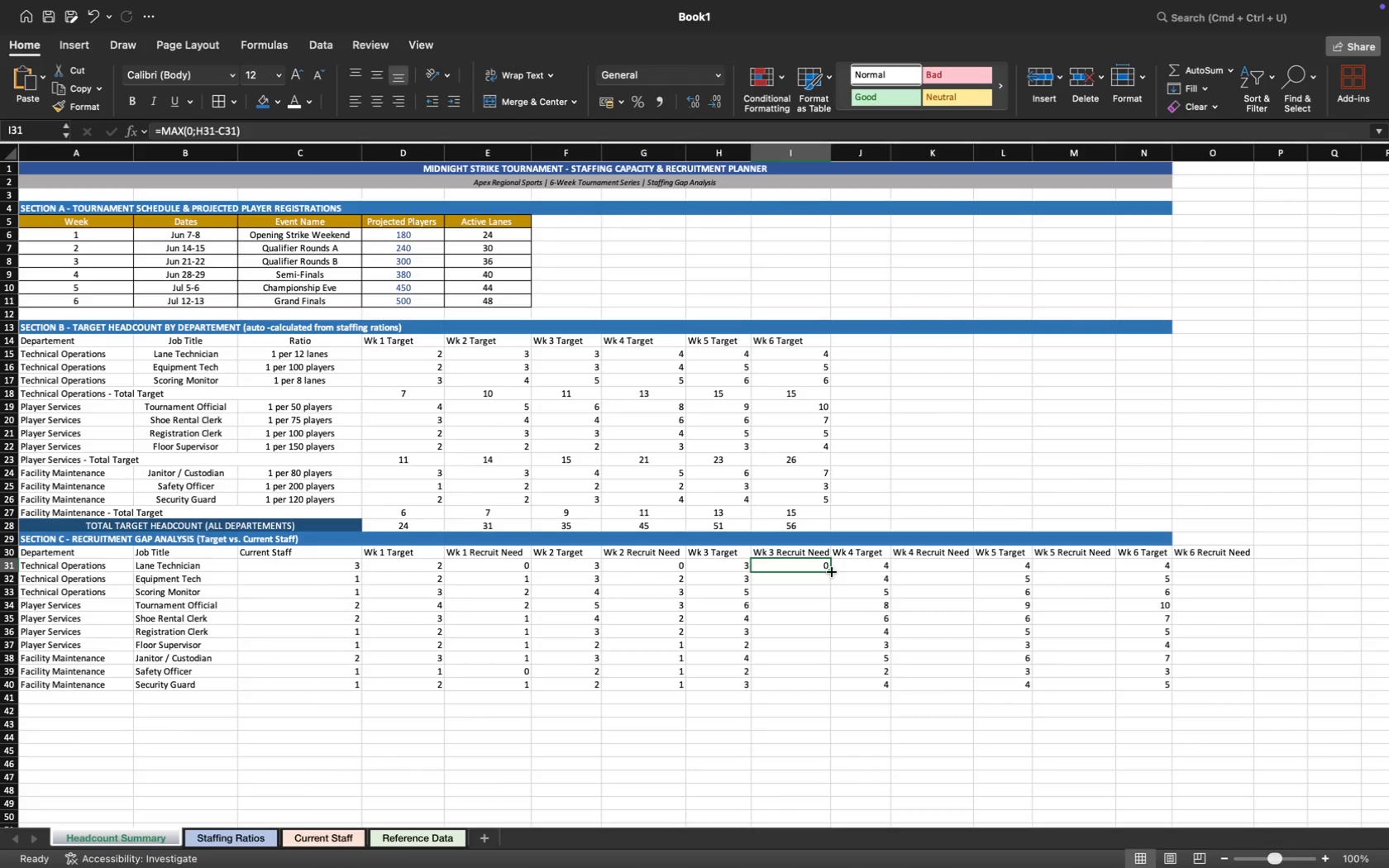 
left_click_drag(start_coordinate=[830, 570], to_coordinate=[830, 689])
 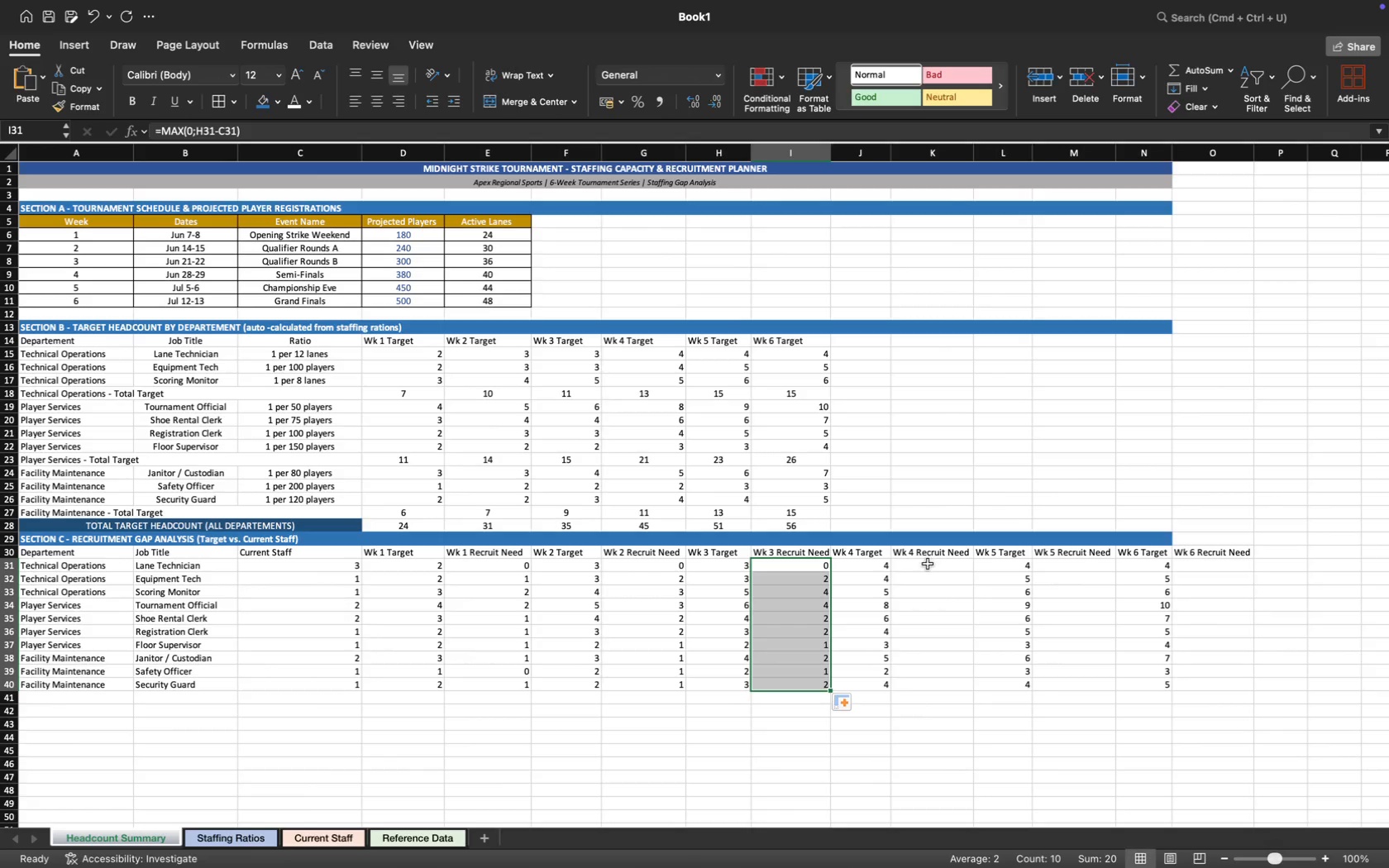 
left_click([929, 565])
 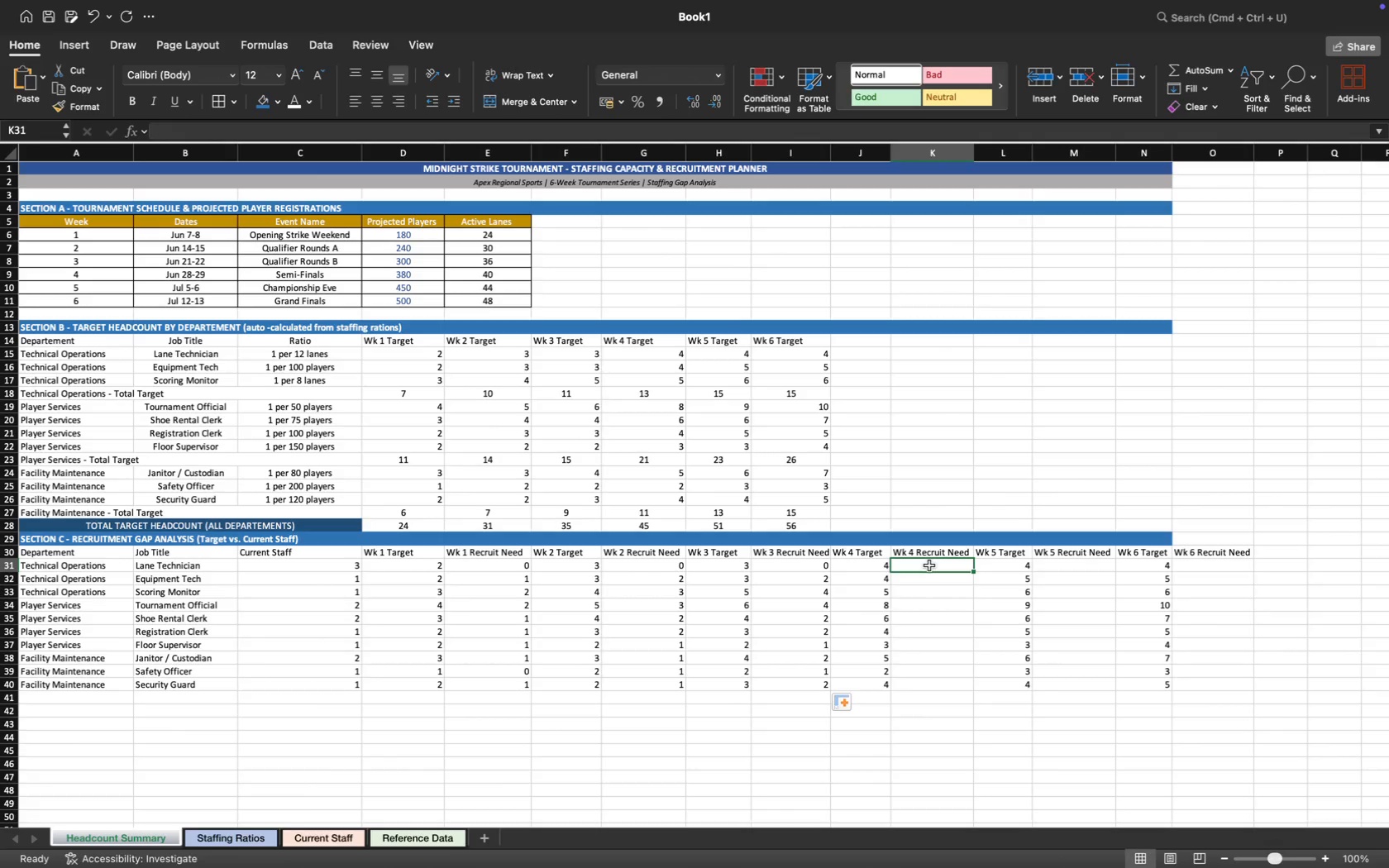 
type(=max)
key(Tab)
type(0')
key(Backspace)
type(;)
 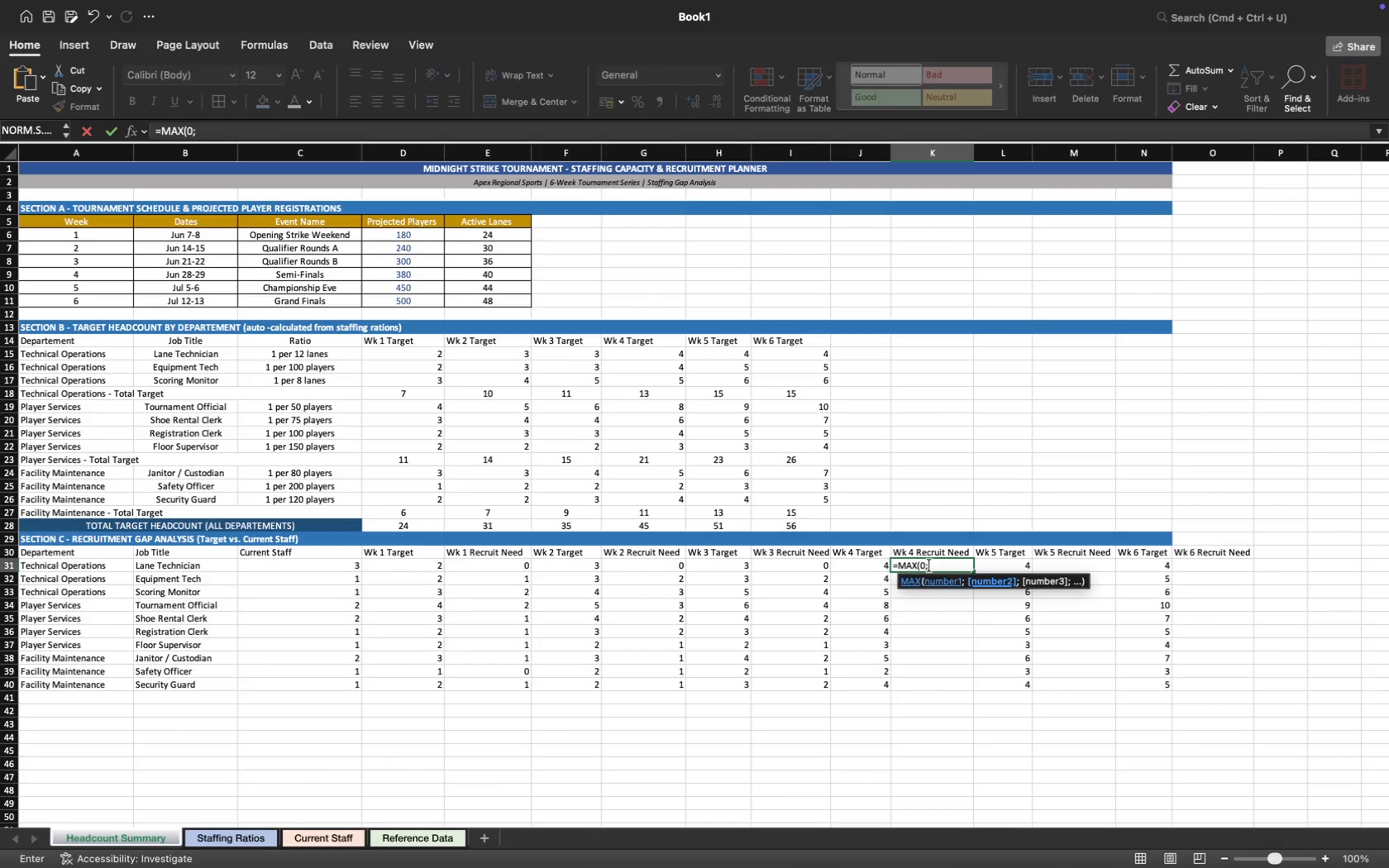 
mouse_move([866, 567])
 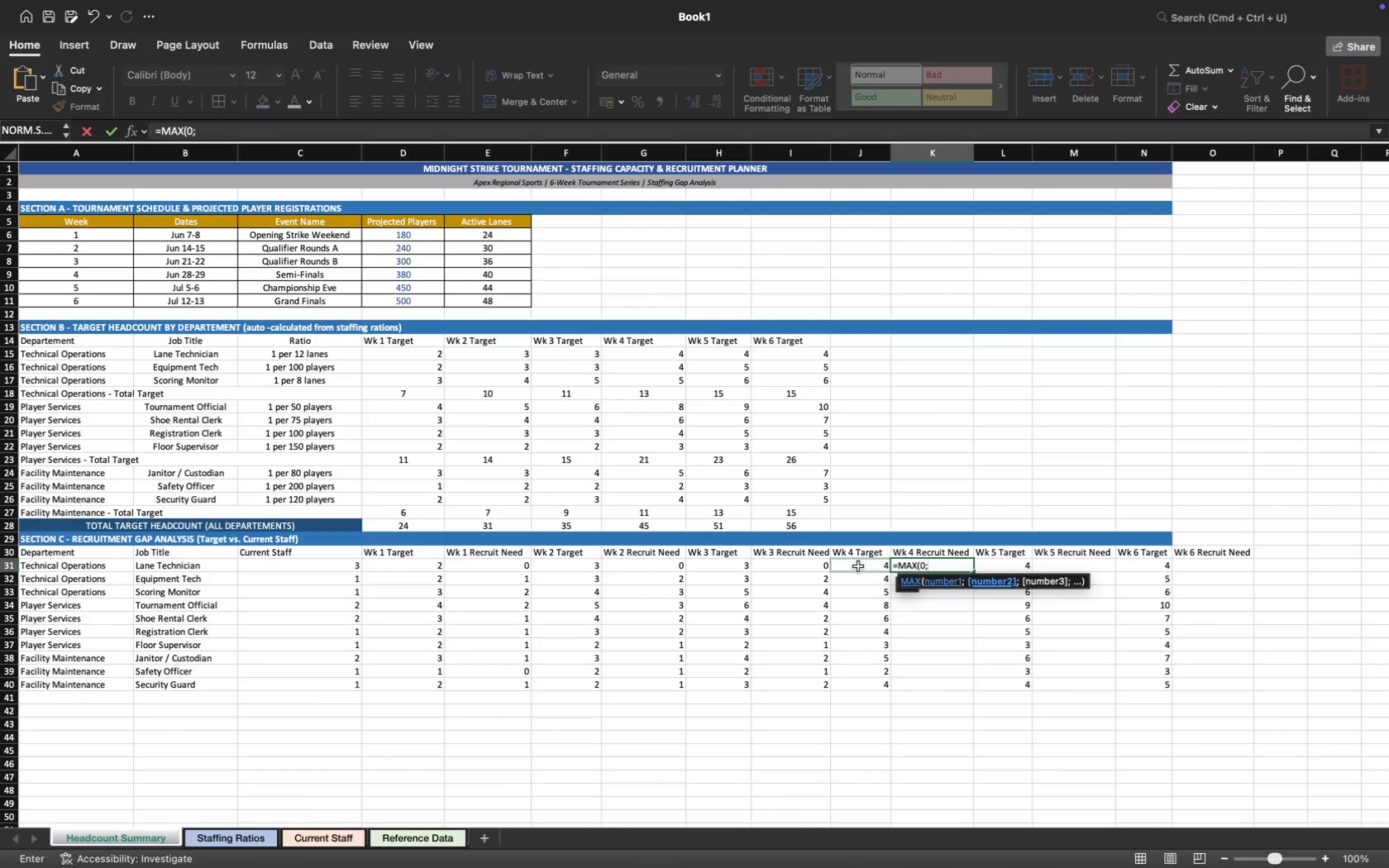 
wait(10.01)
 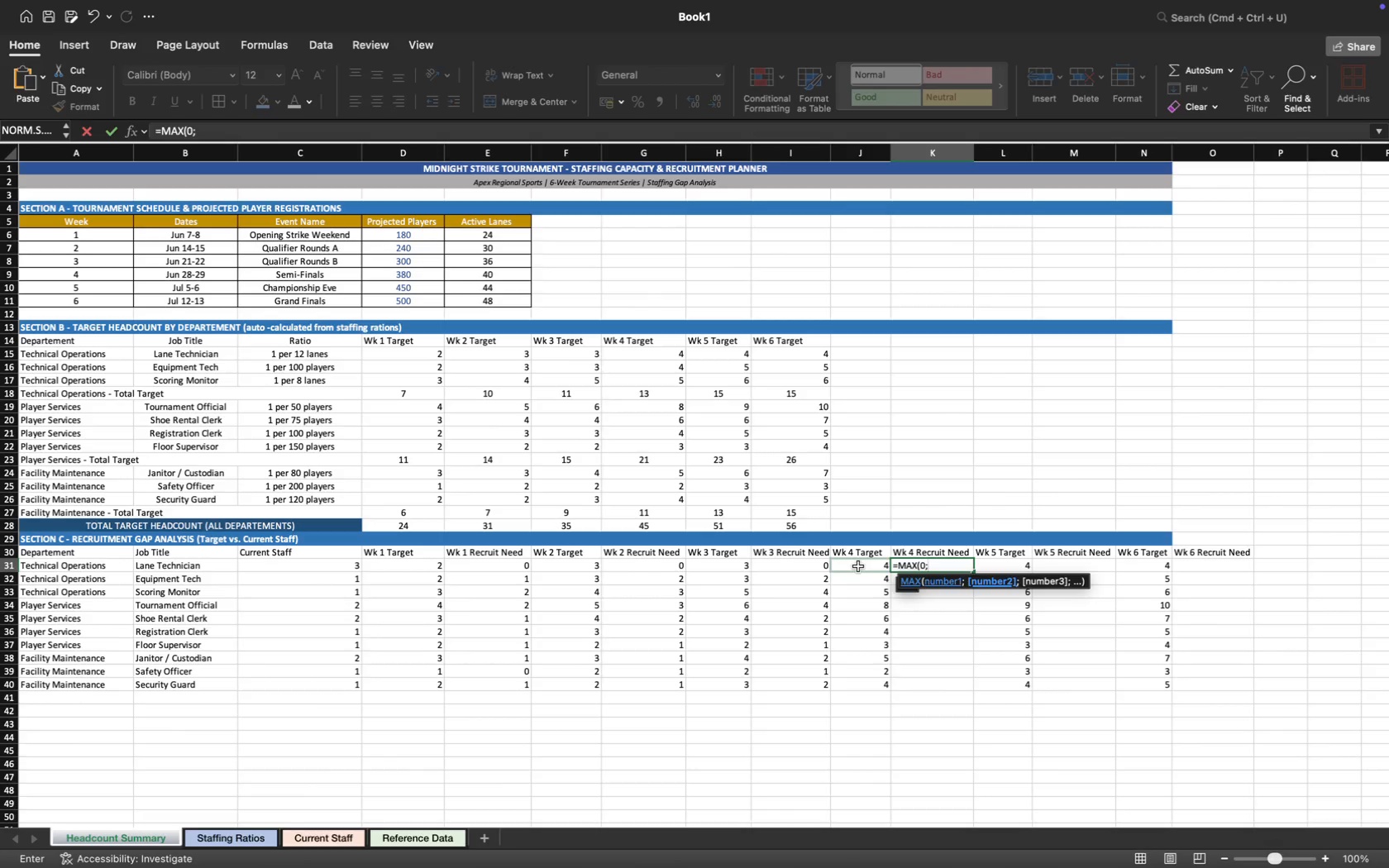 
left_click([858, 567])
 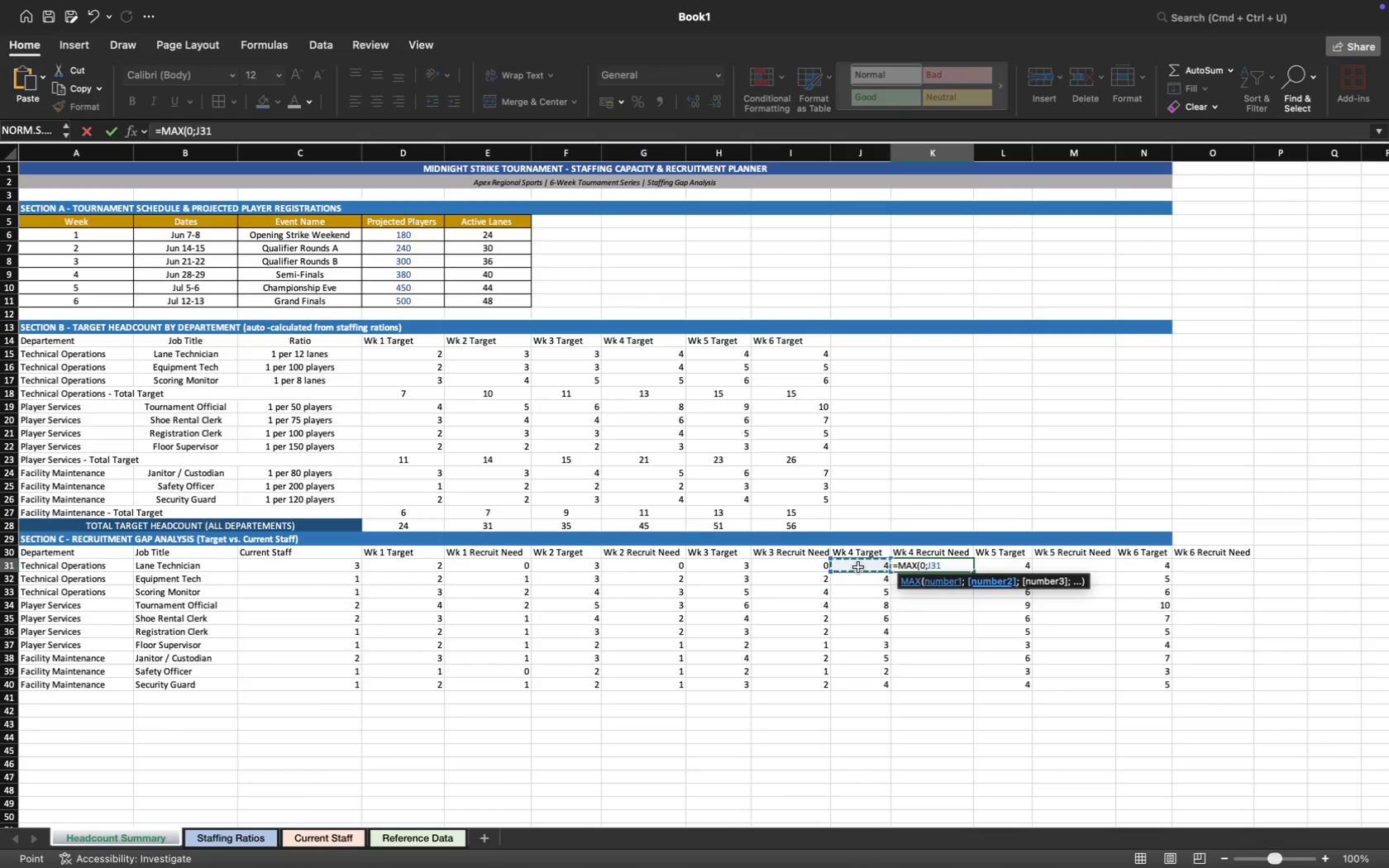 
key(Minus)
 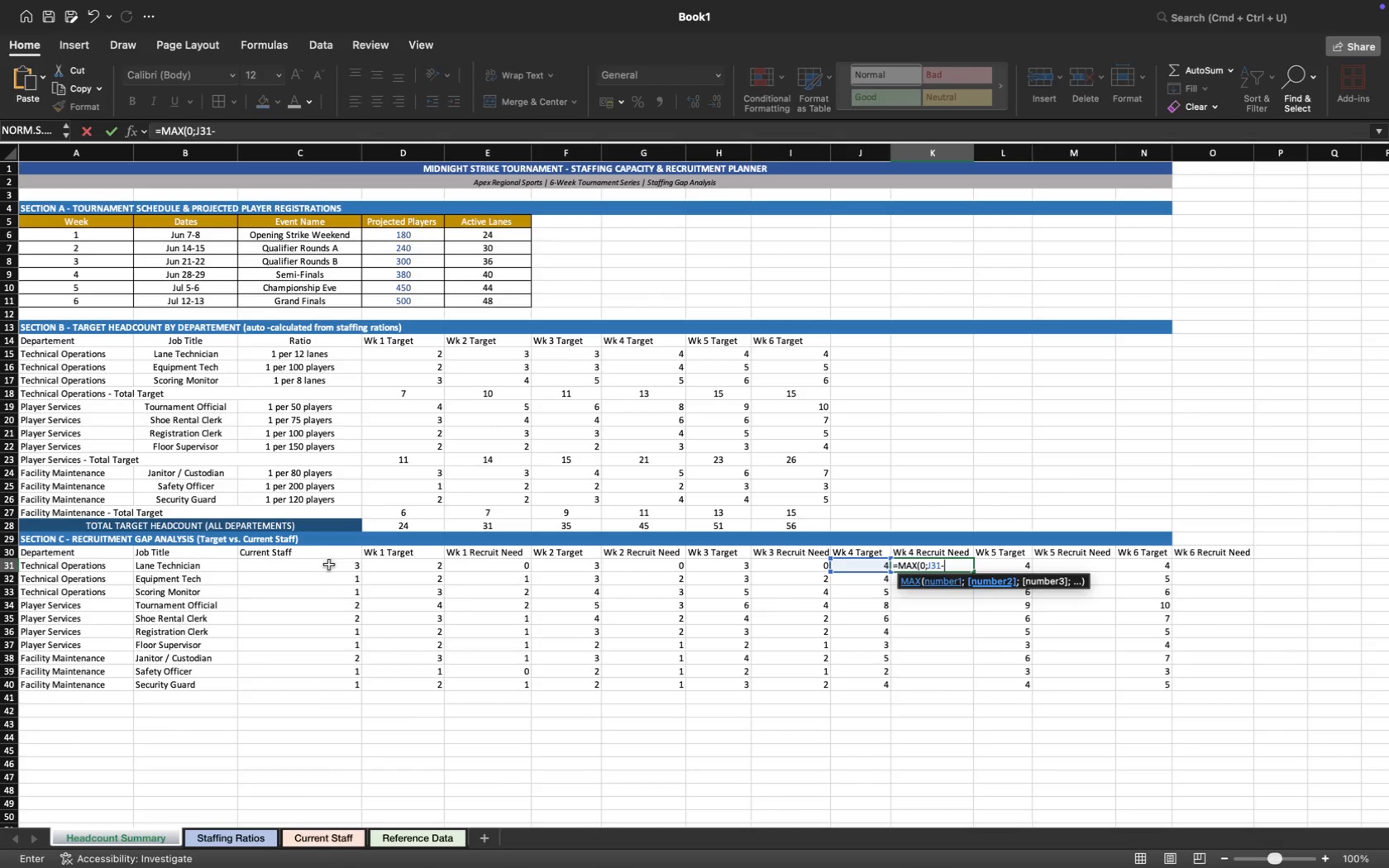 
key(Enter)
 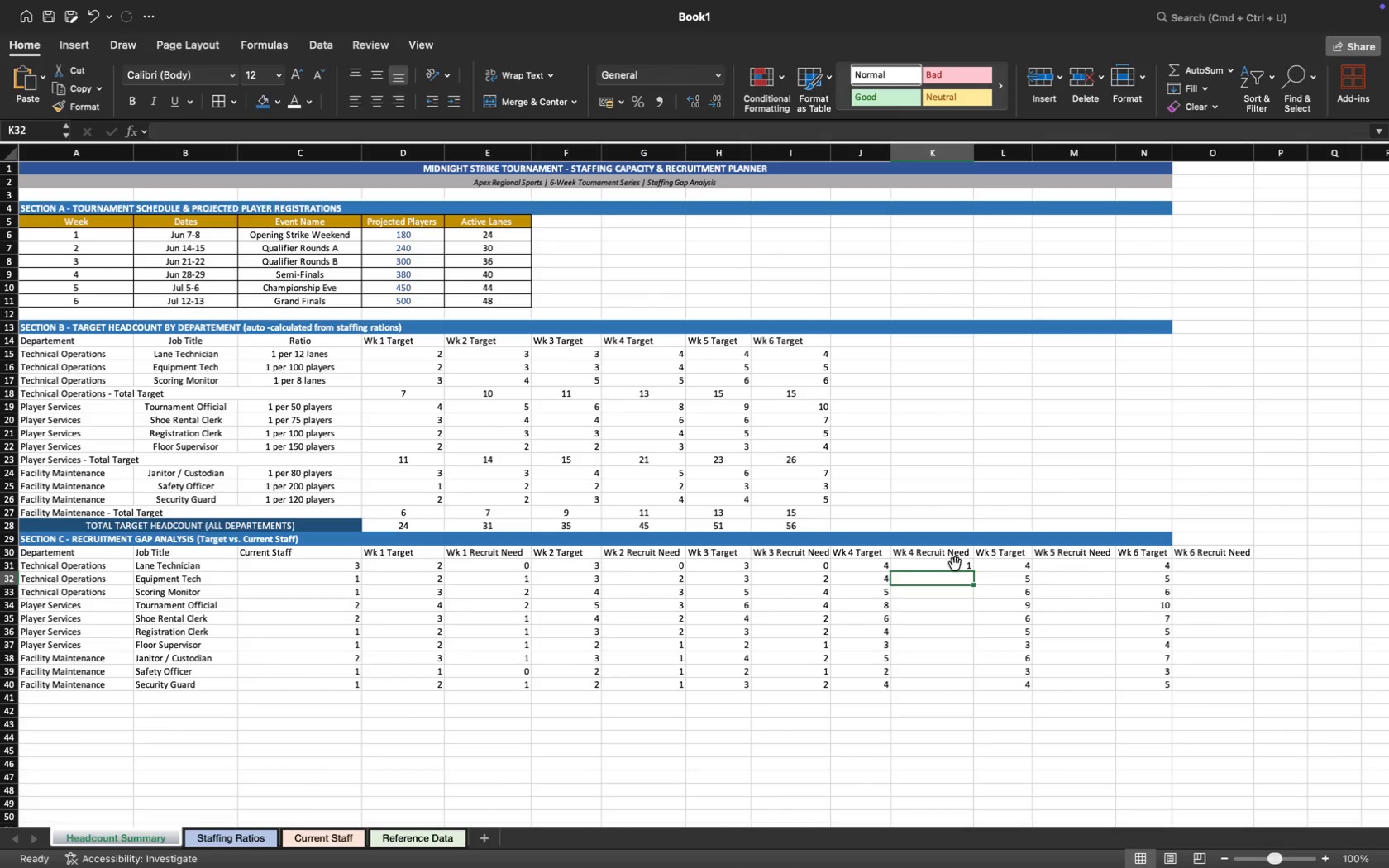 
left_click([952, 560])
 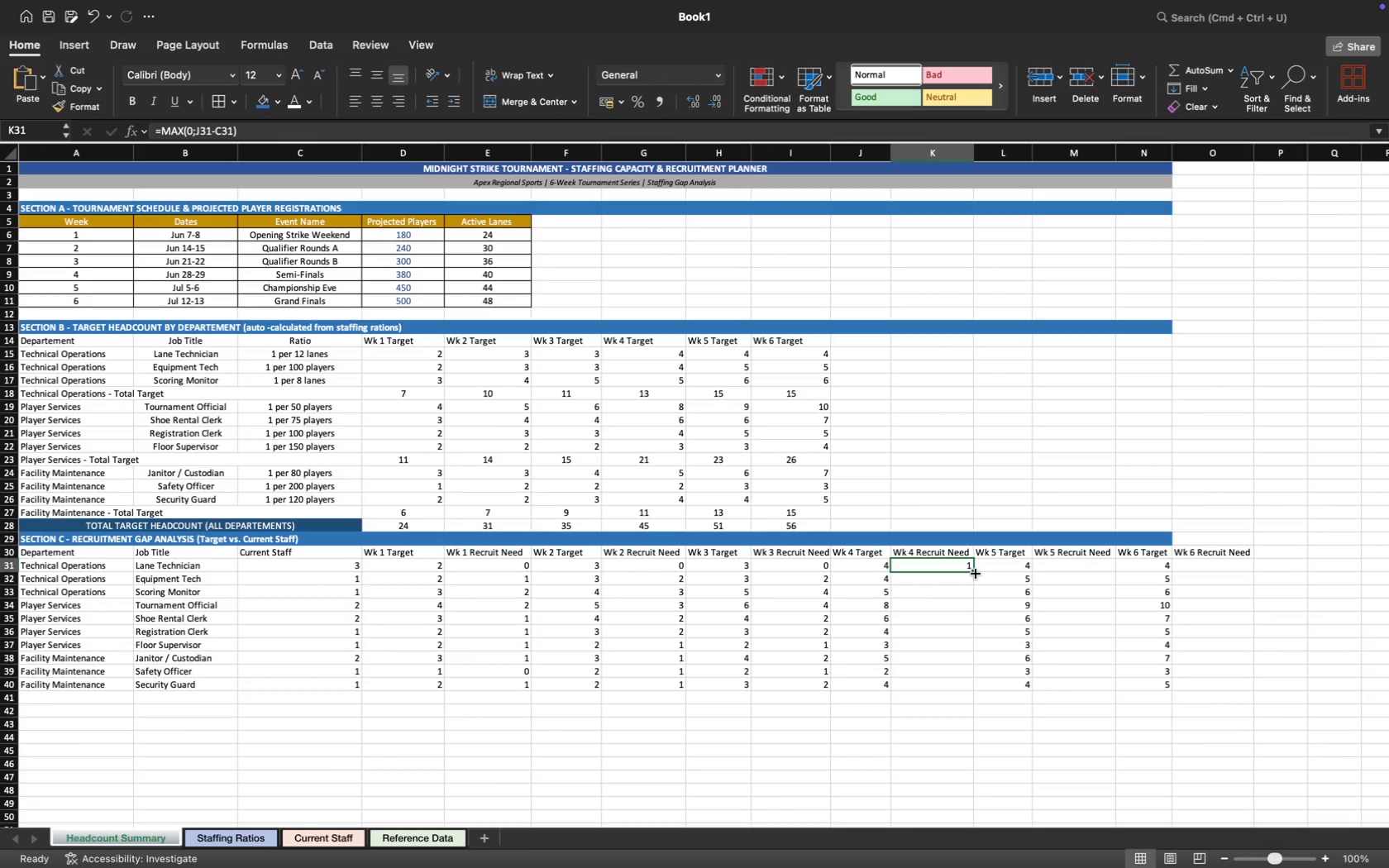 
left_click_drag(start_coordinate=[974, 571], to_coordinate=[974, 687])
 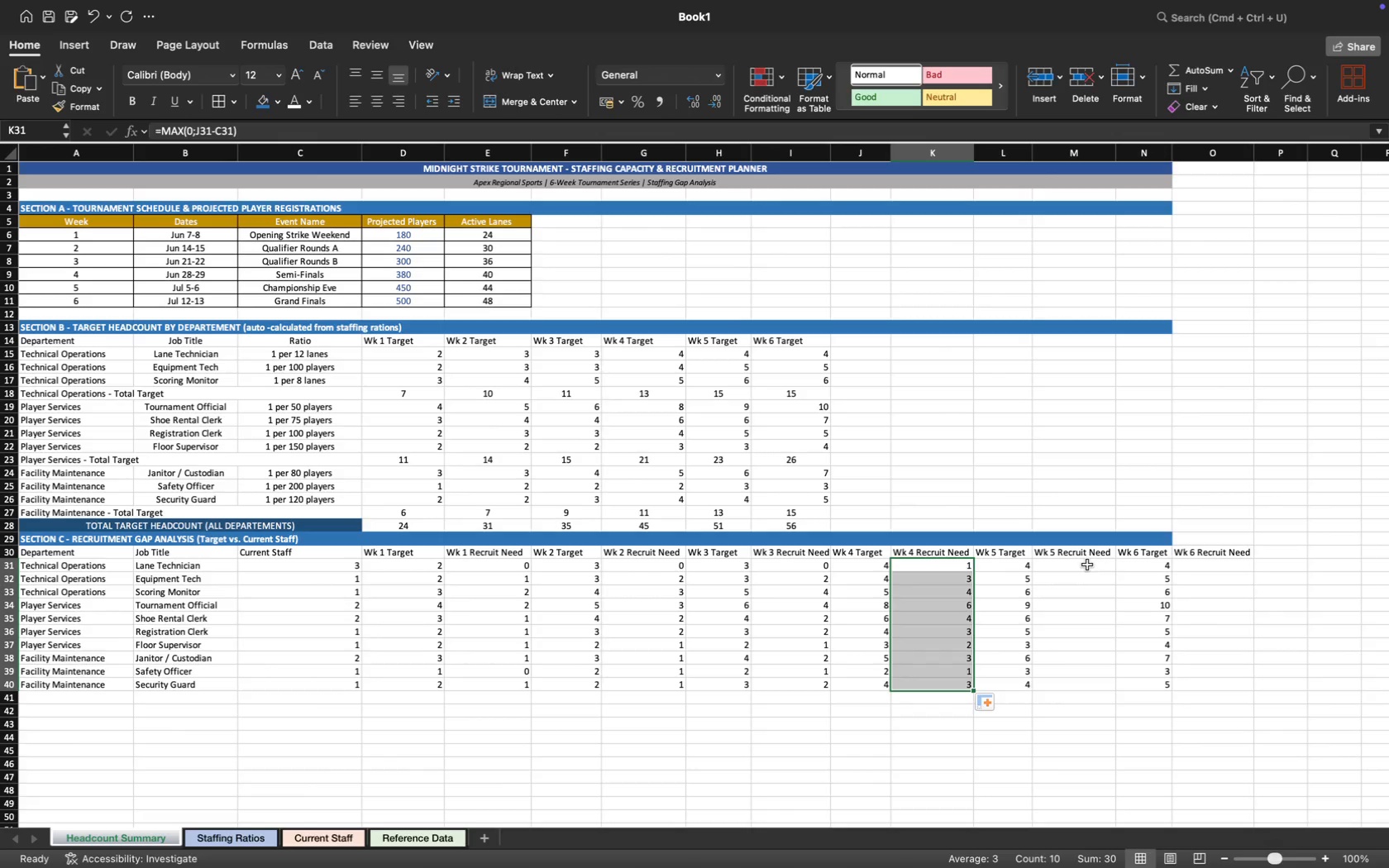 
left_click([1087, 566])
 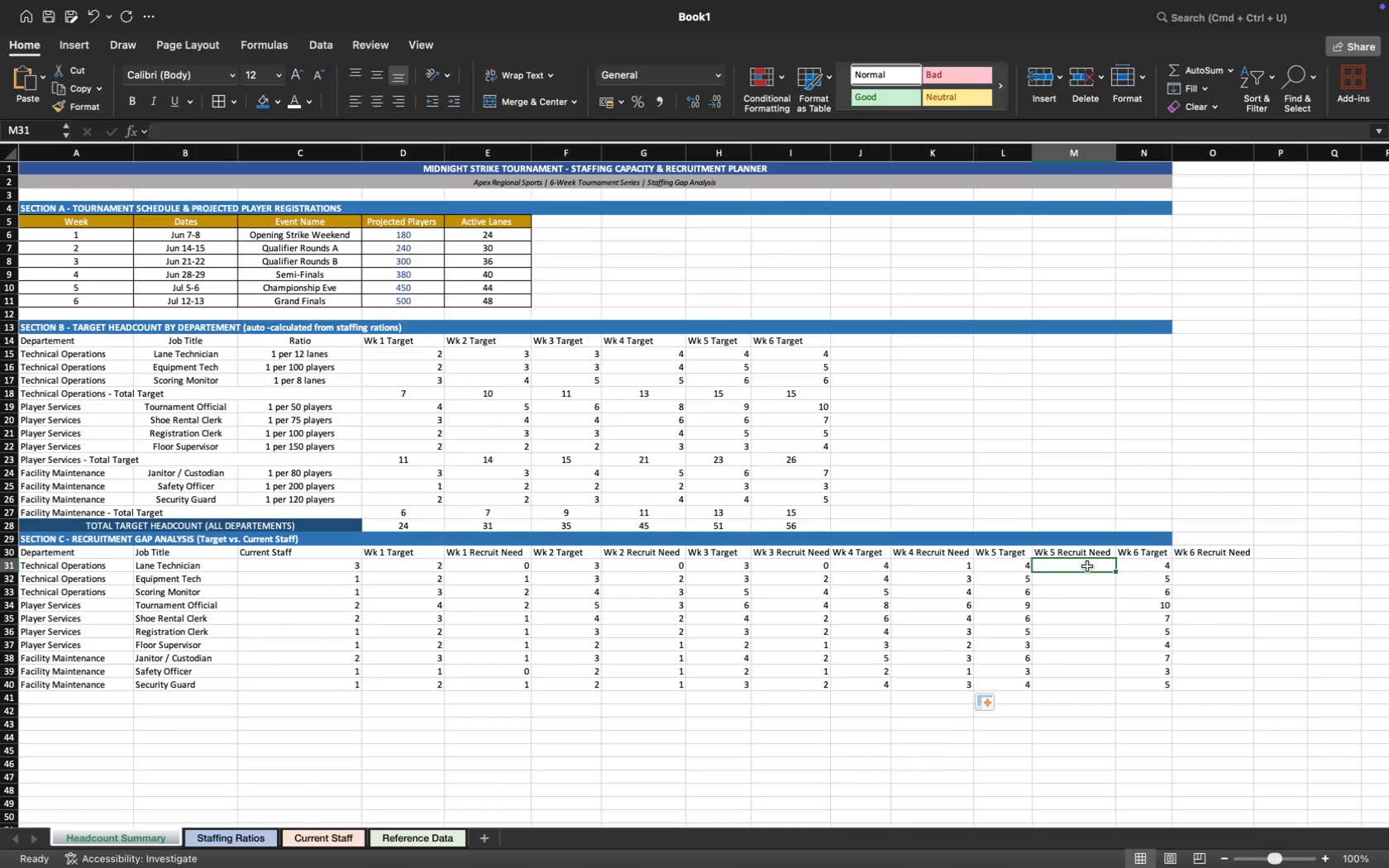 
type(=max)
key(Tab)
type(0;)
 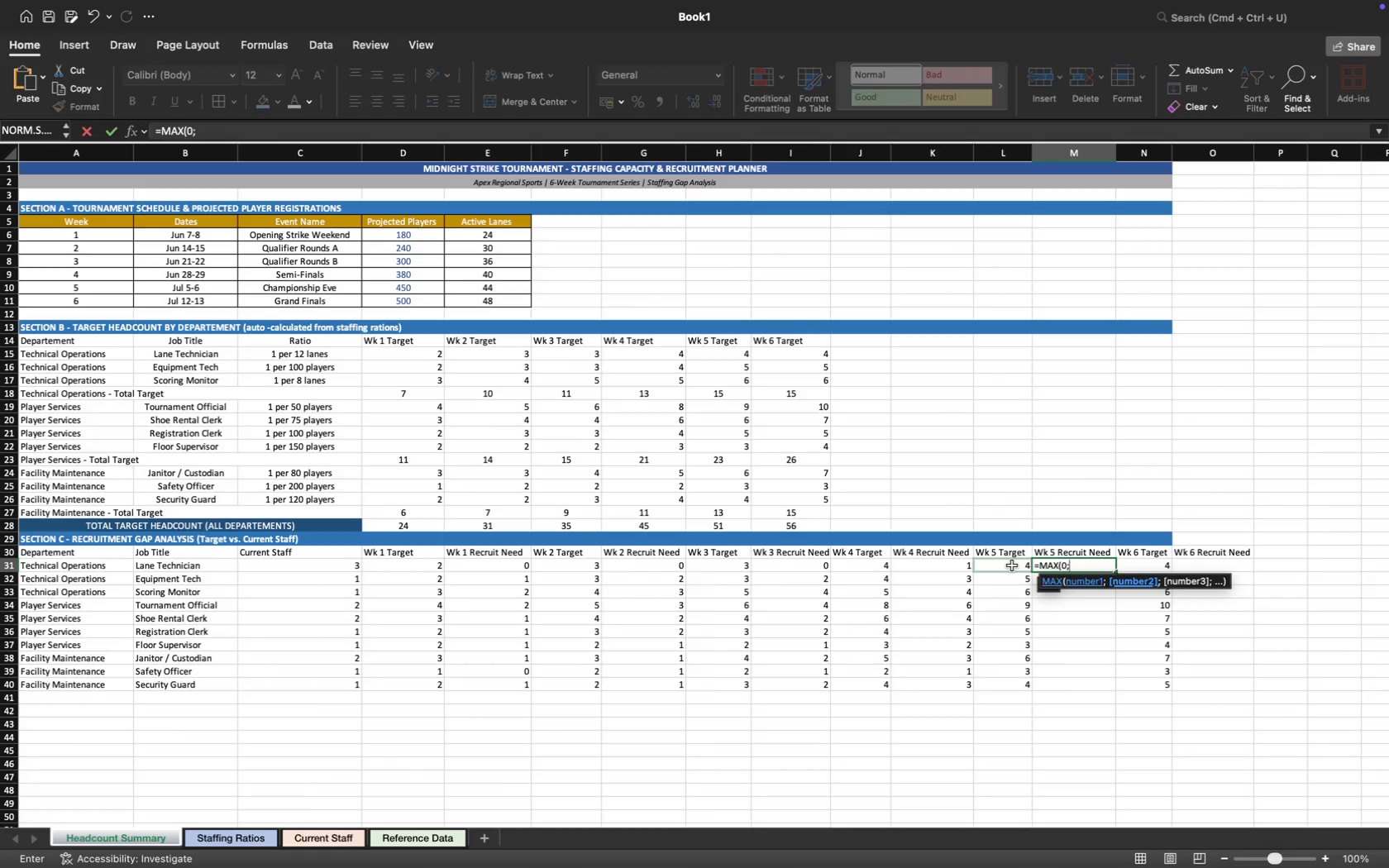 
left_click([1000, 567])
 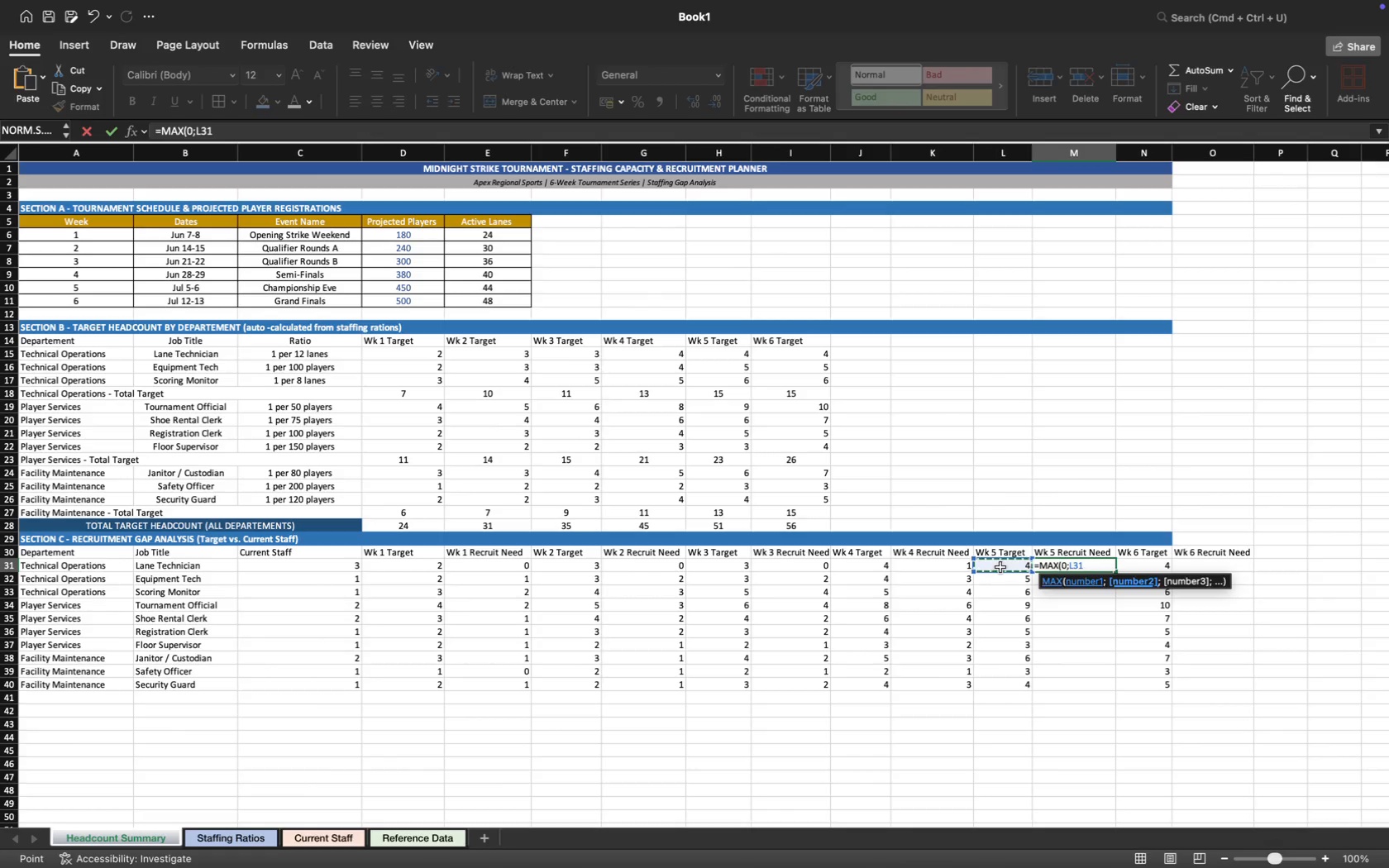 
key(Minus)
 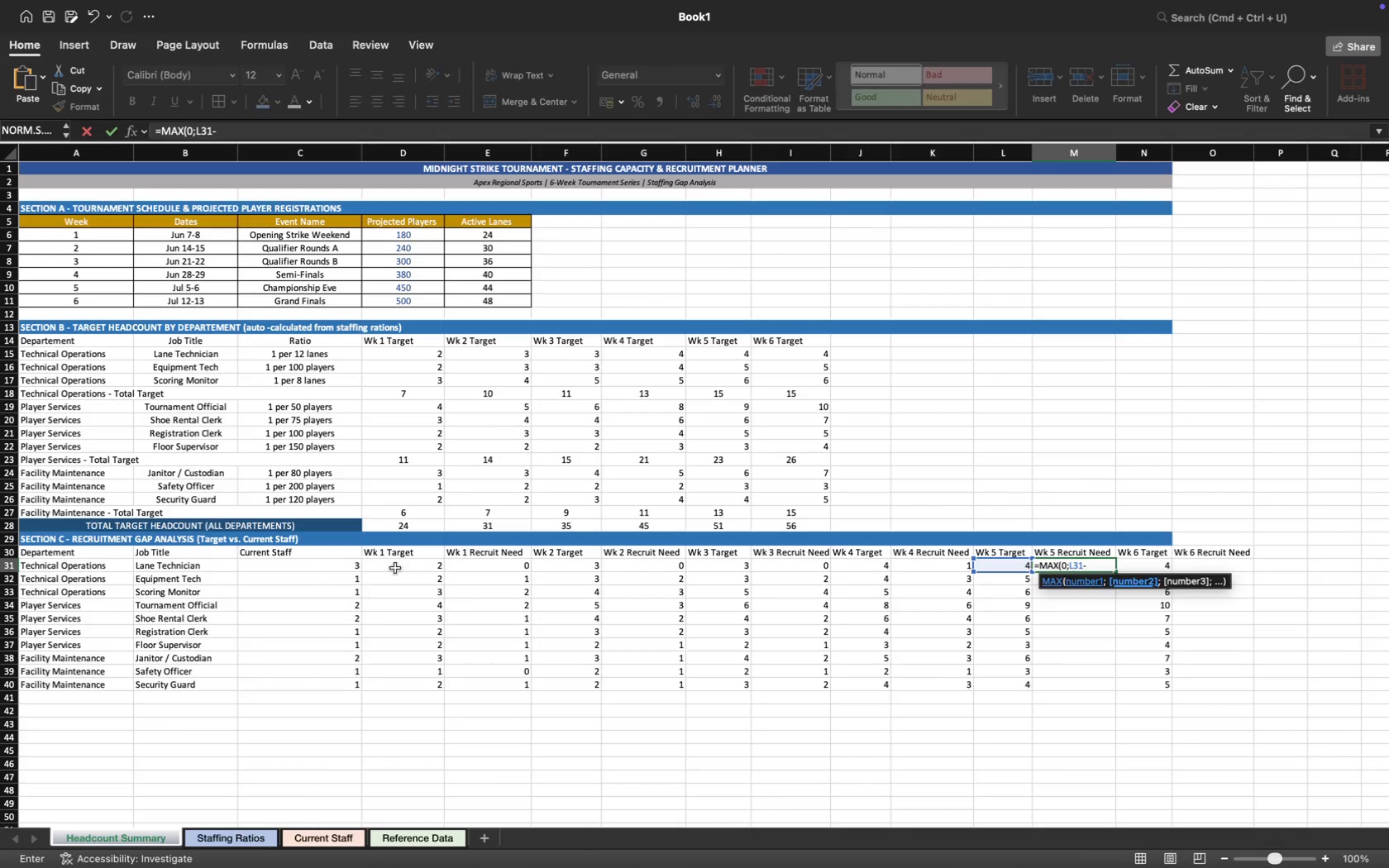 
left_click([331, 563])
 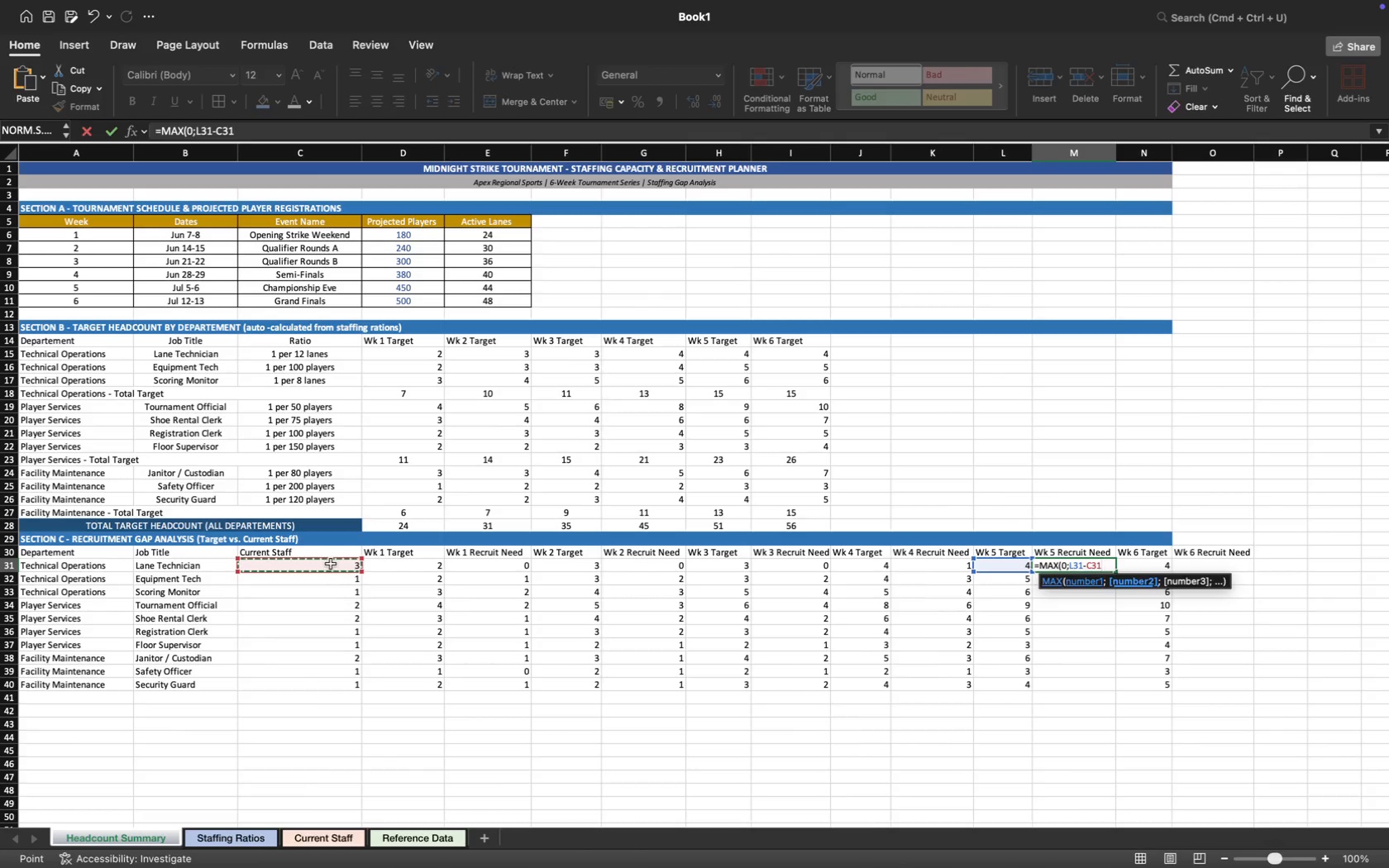 
key(Enter)
 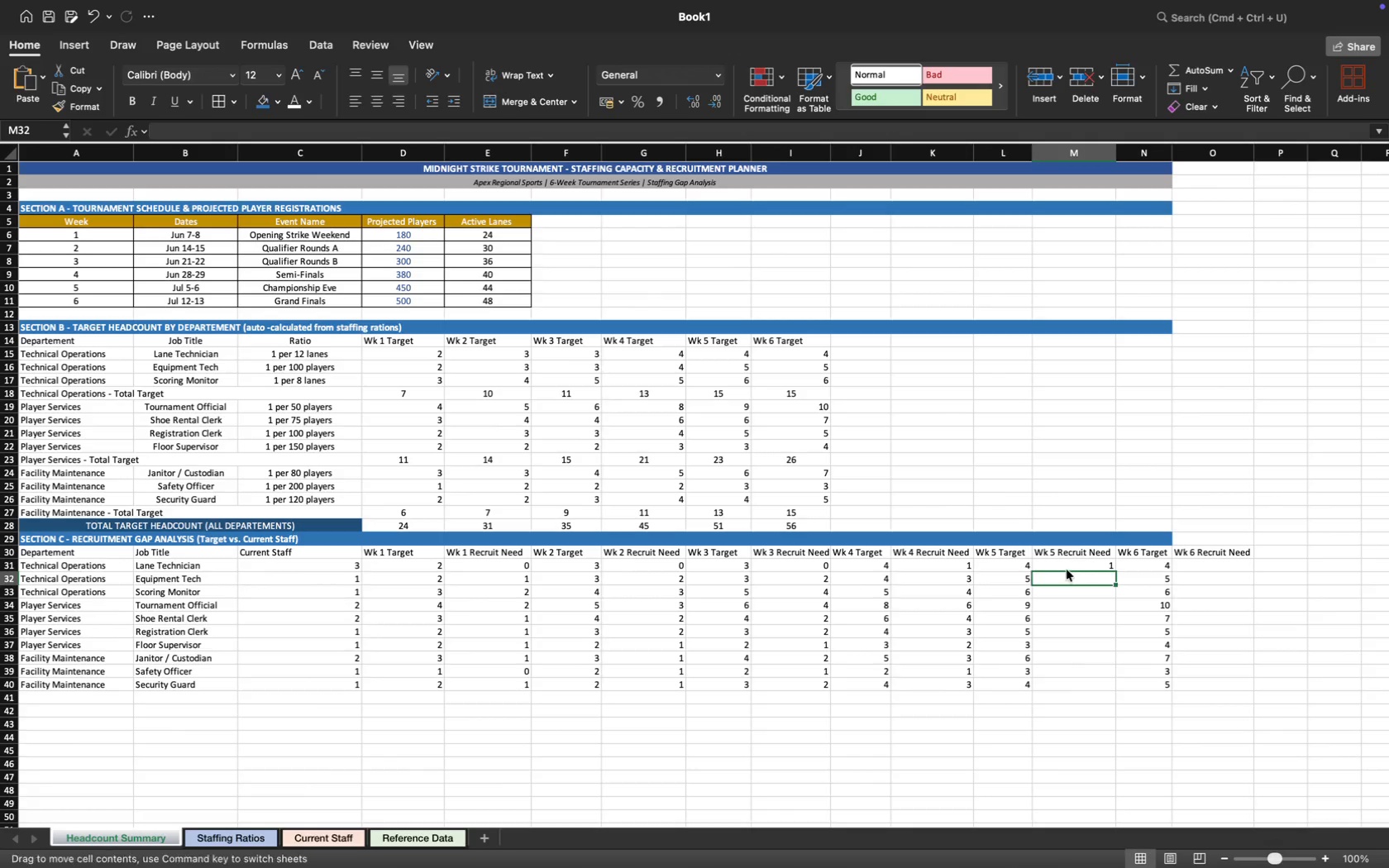 
left_click([1101, 566])
 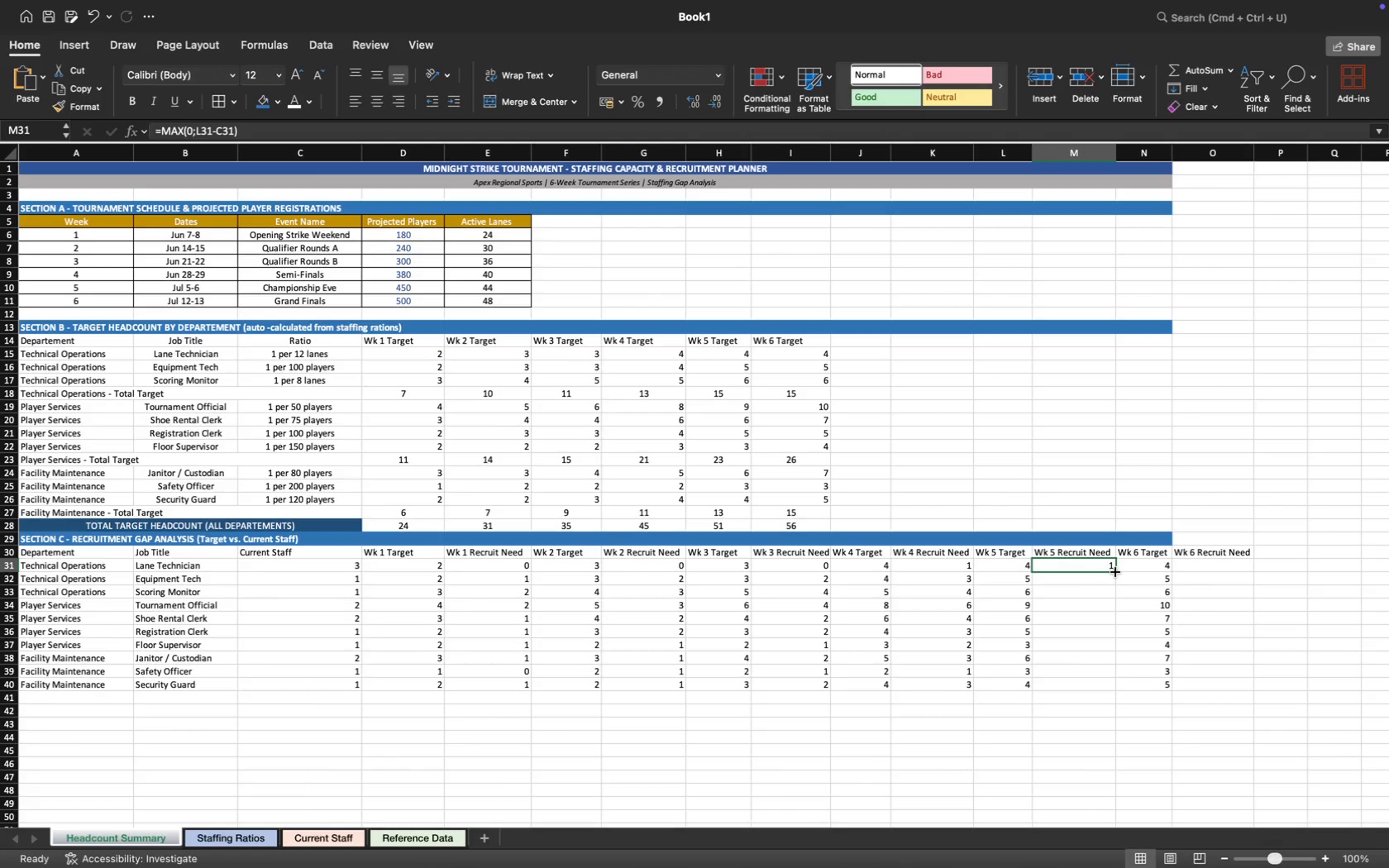 
left_click_drag(start_coordinate=[1115, 572], to_coordinate=[1115, 684])
 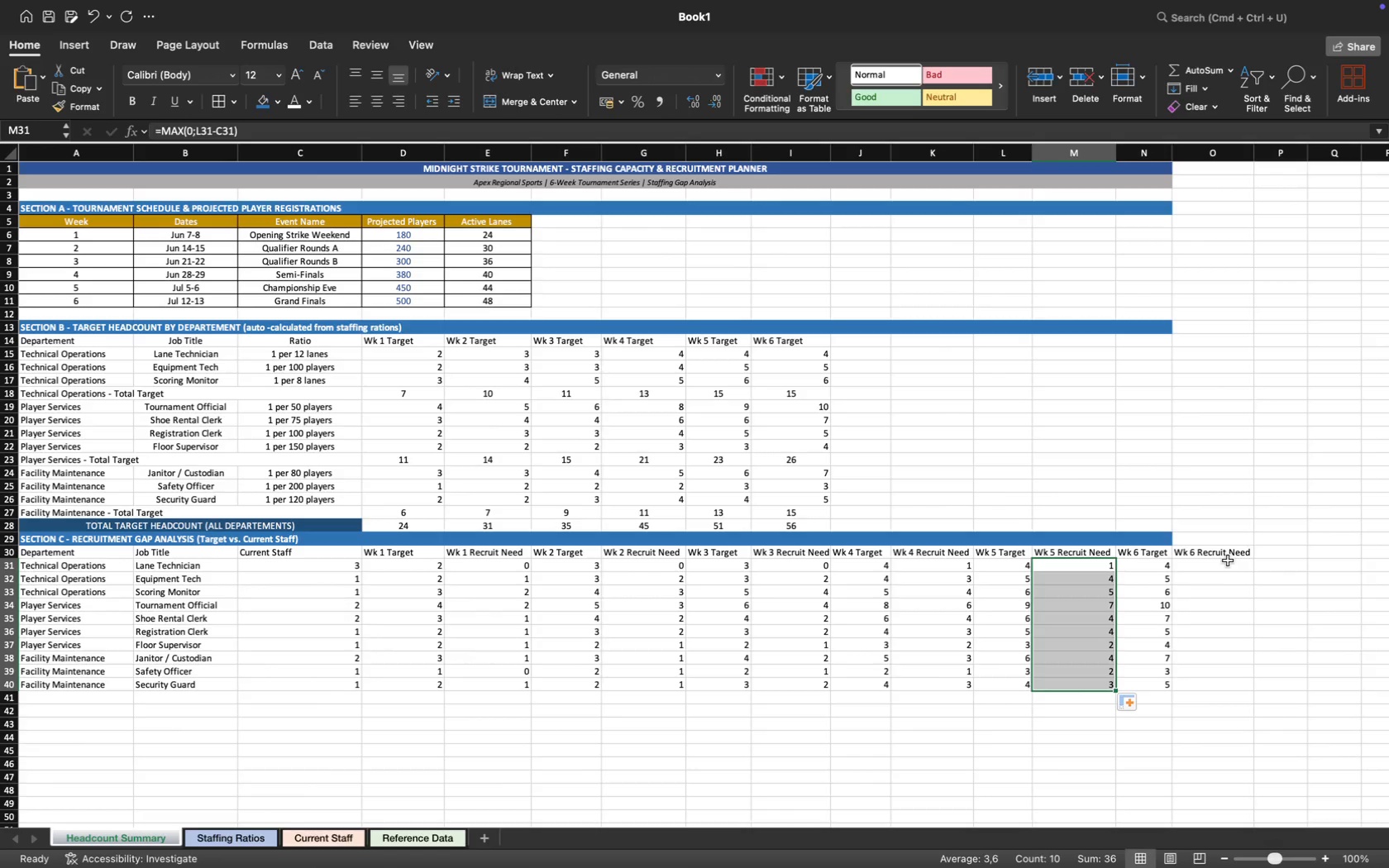 
left_click([1228, 564])
 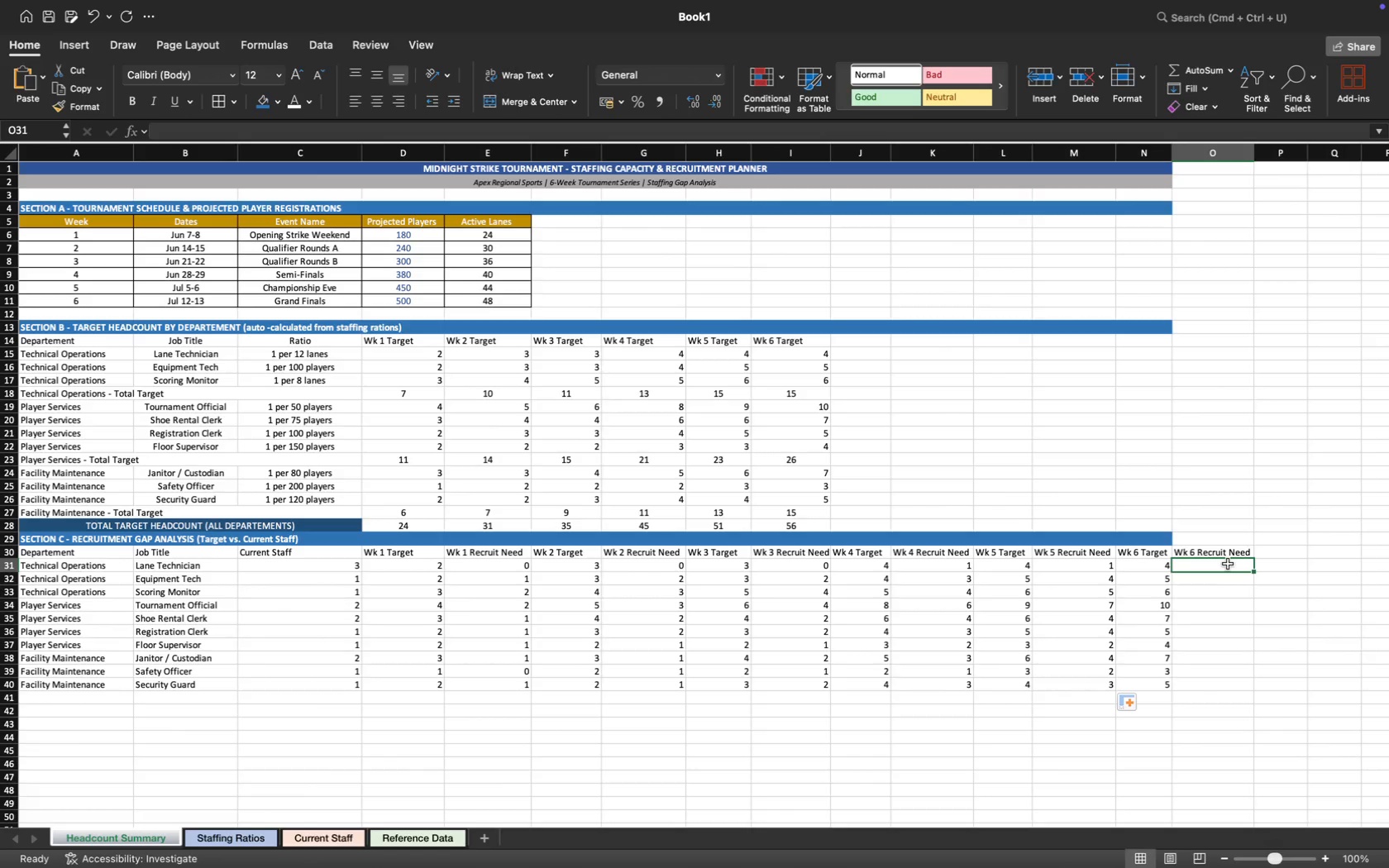 
type(=max)
key(Tab)
 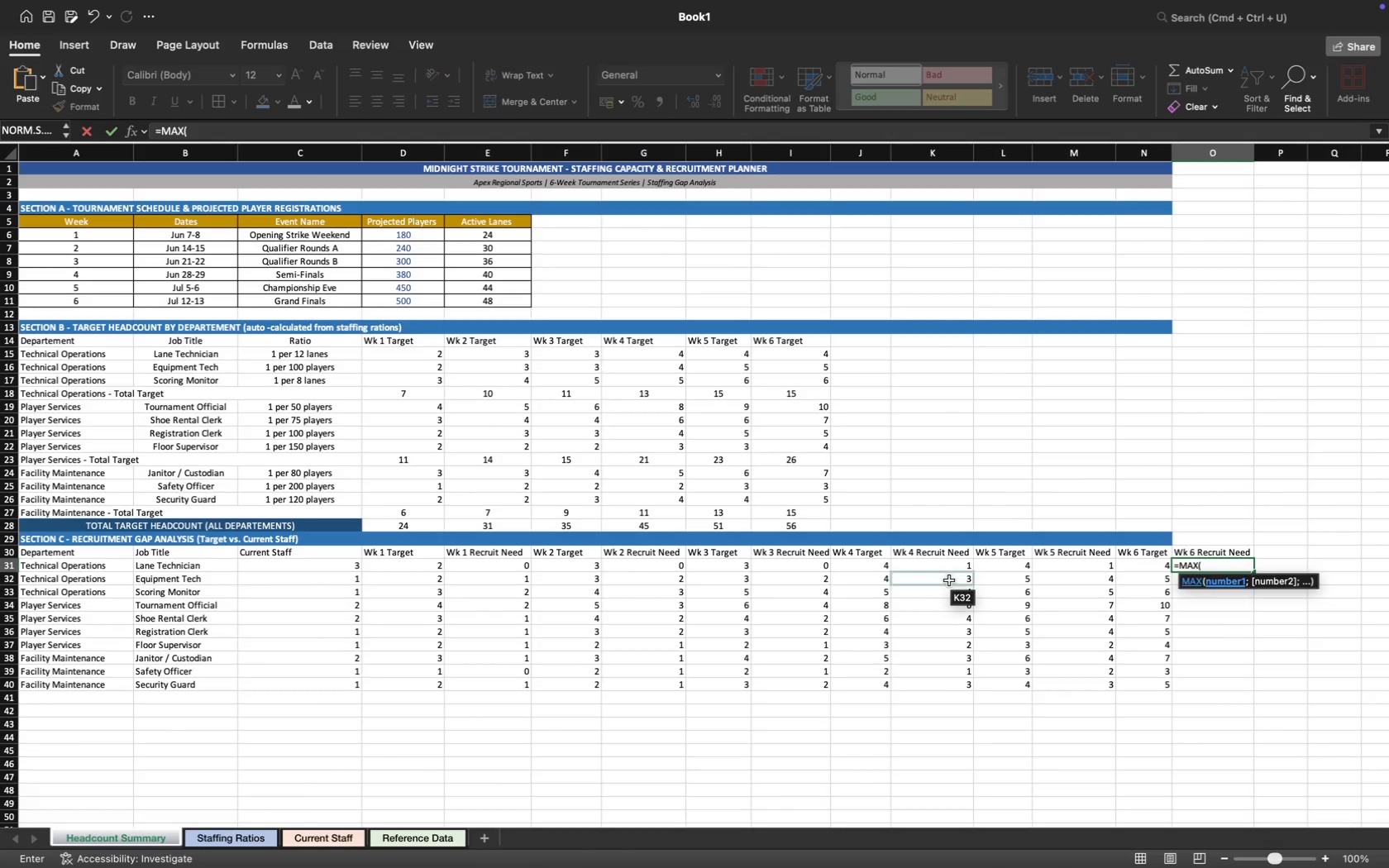 
key(0)
 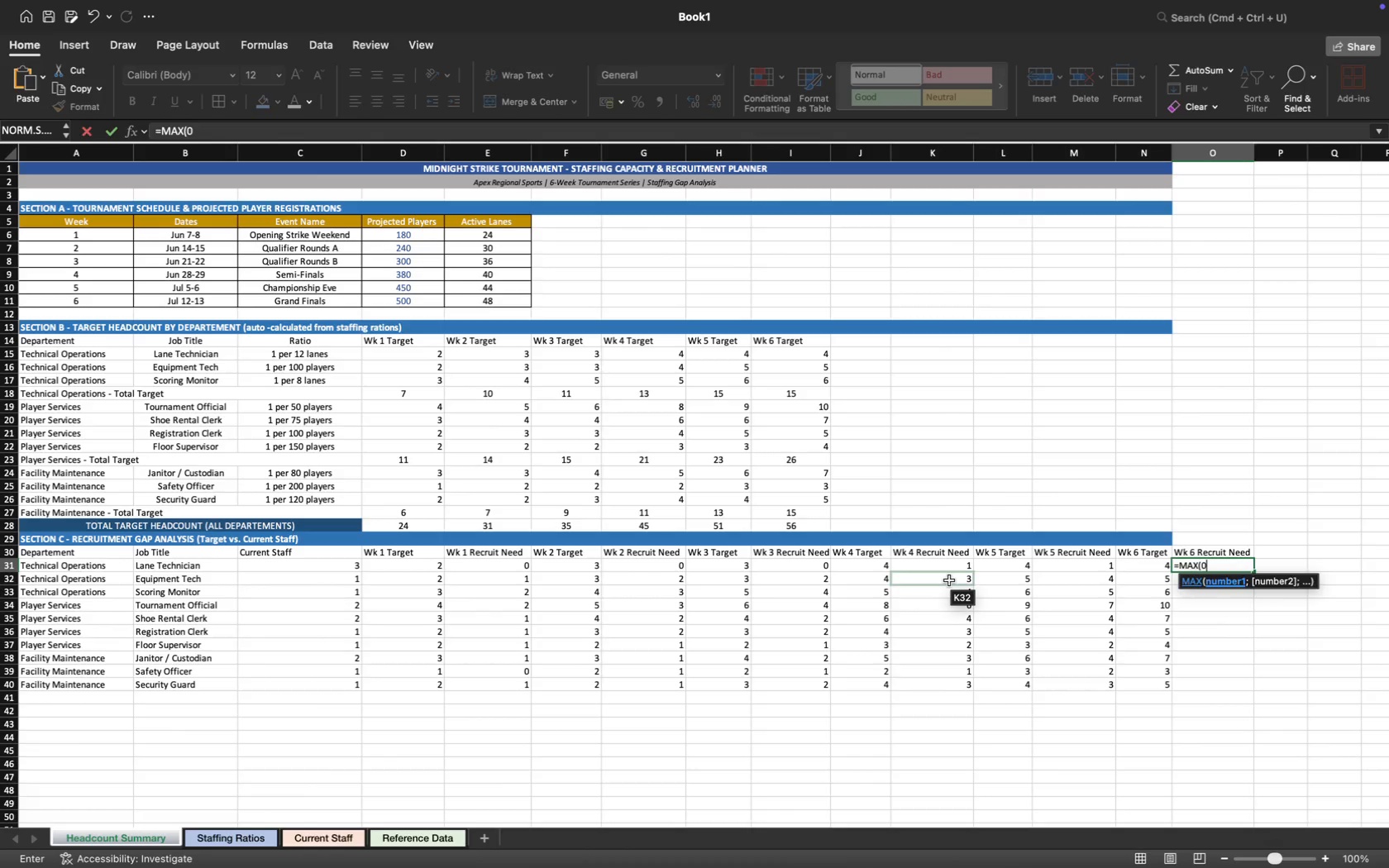 
key(Semicolon)
 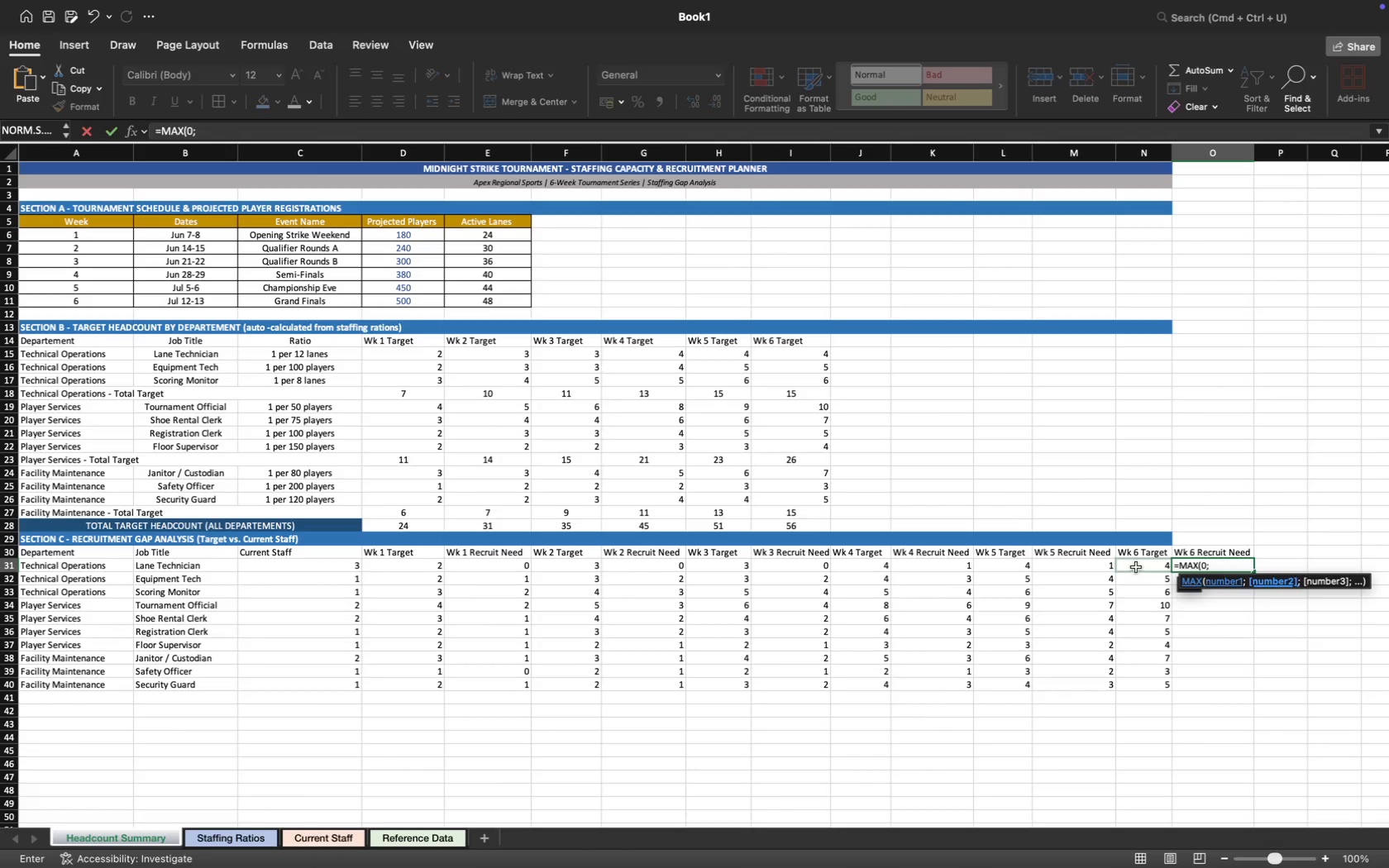 
left_click([1144, 566])
 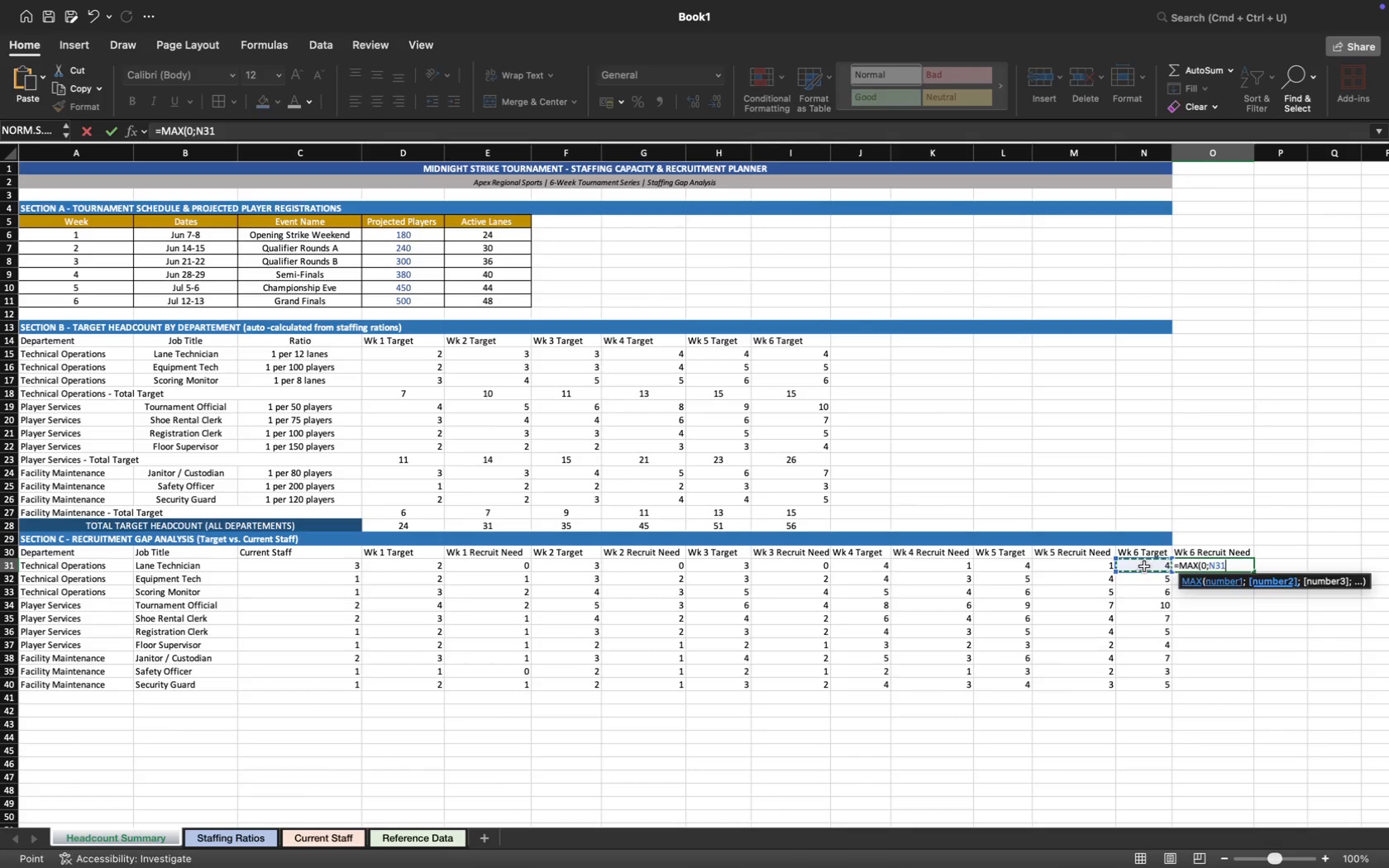 
key(Minus)
 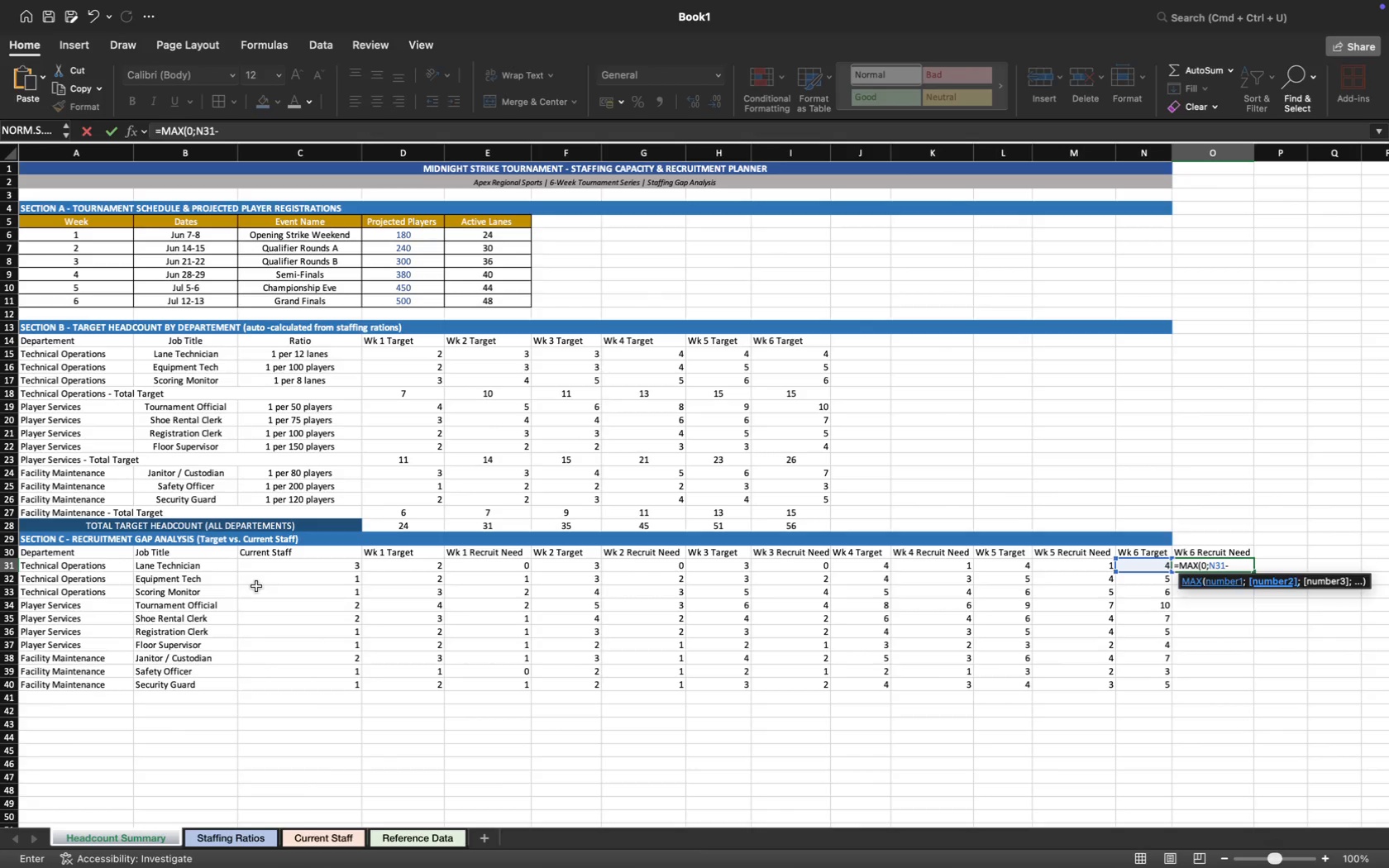 
left_click([278, 566])
 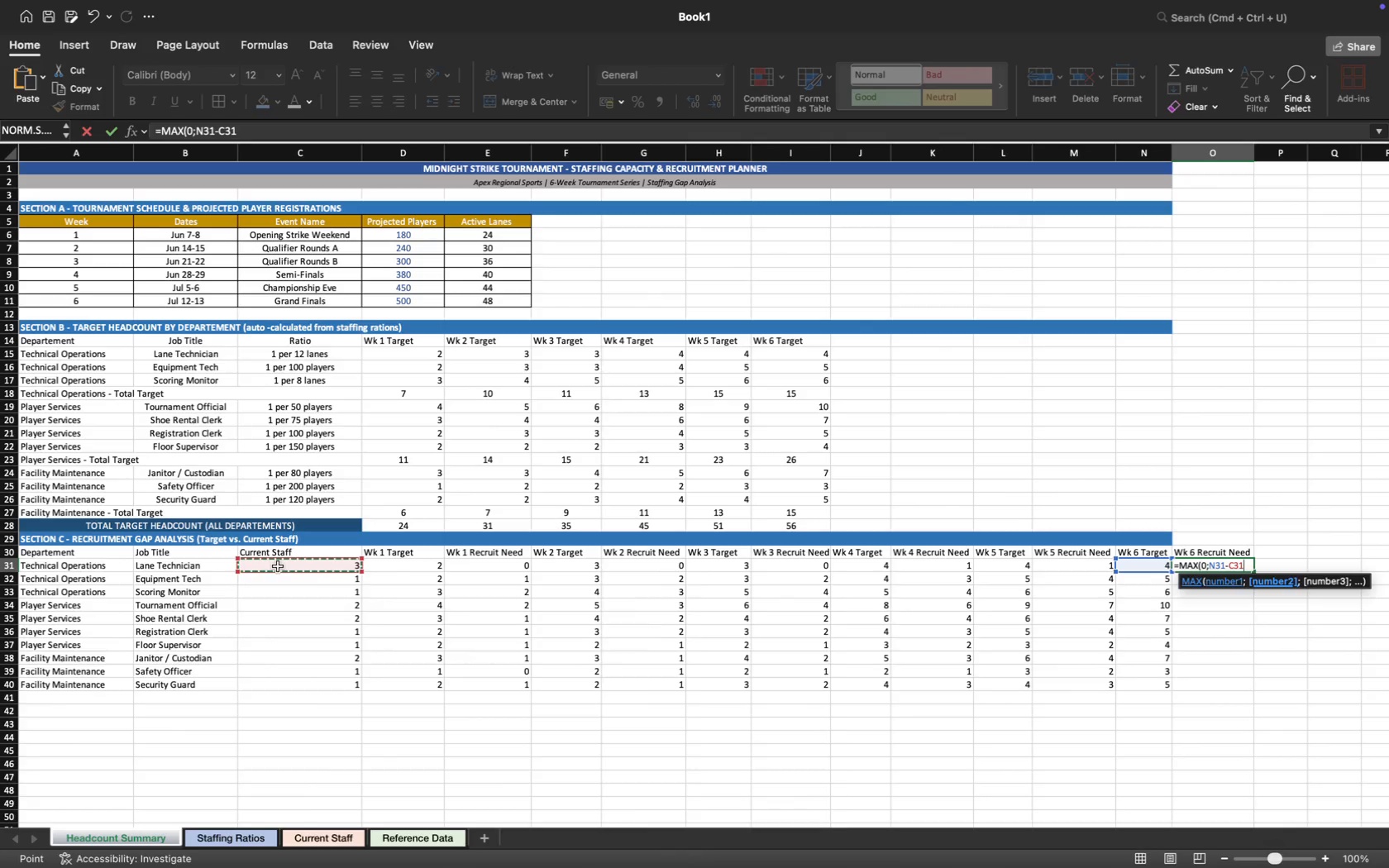 
key(Enter)
 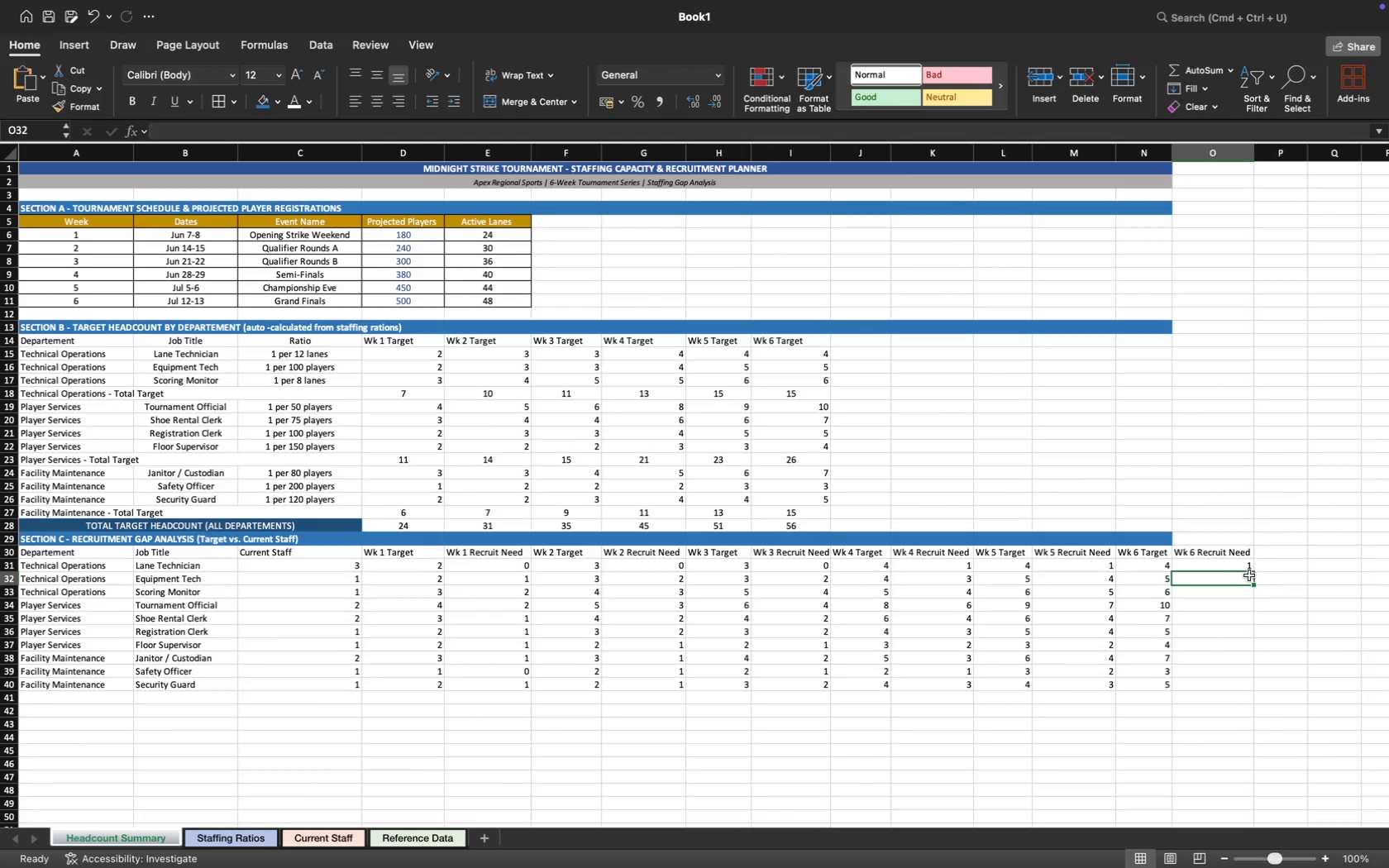 
left_click([1234, 567])
 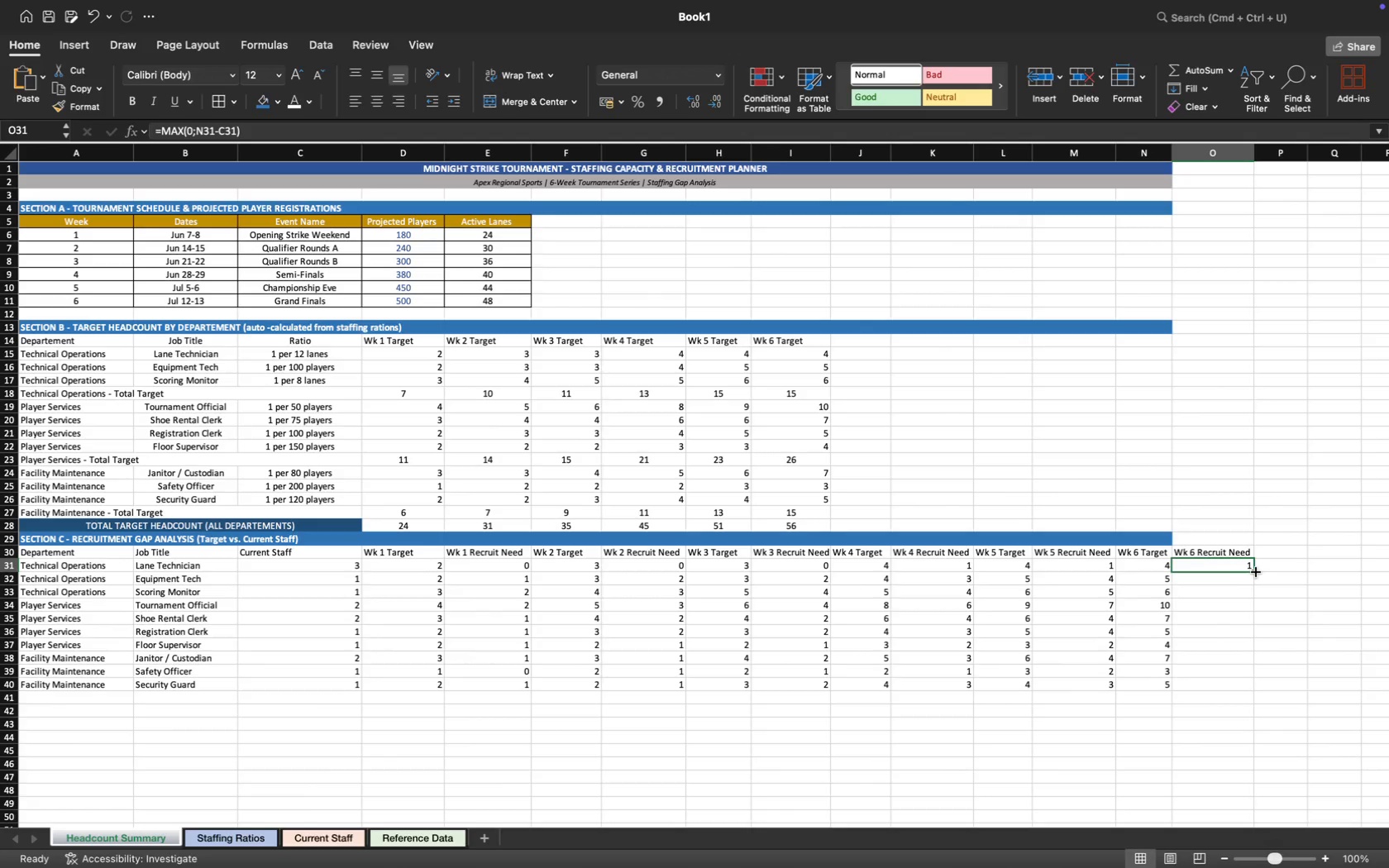 
left_click_drag(start_coordinate=[1255, 572], to_coordinate=[1254, 688])
 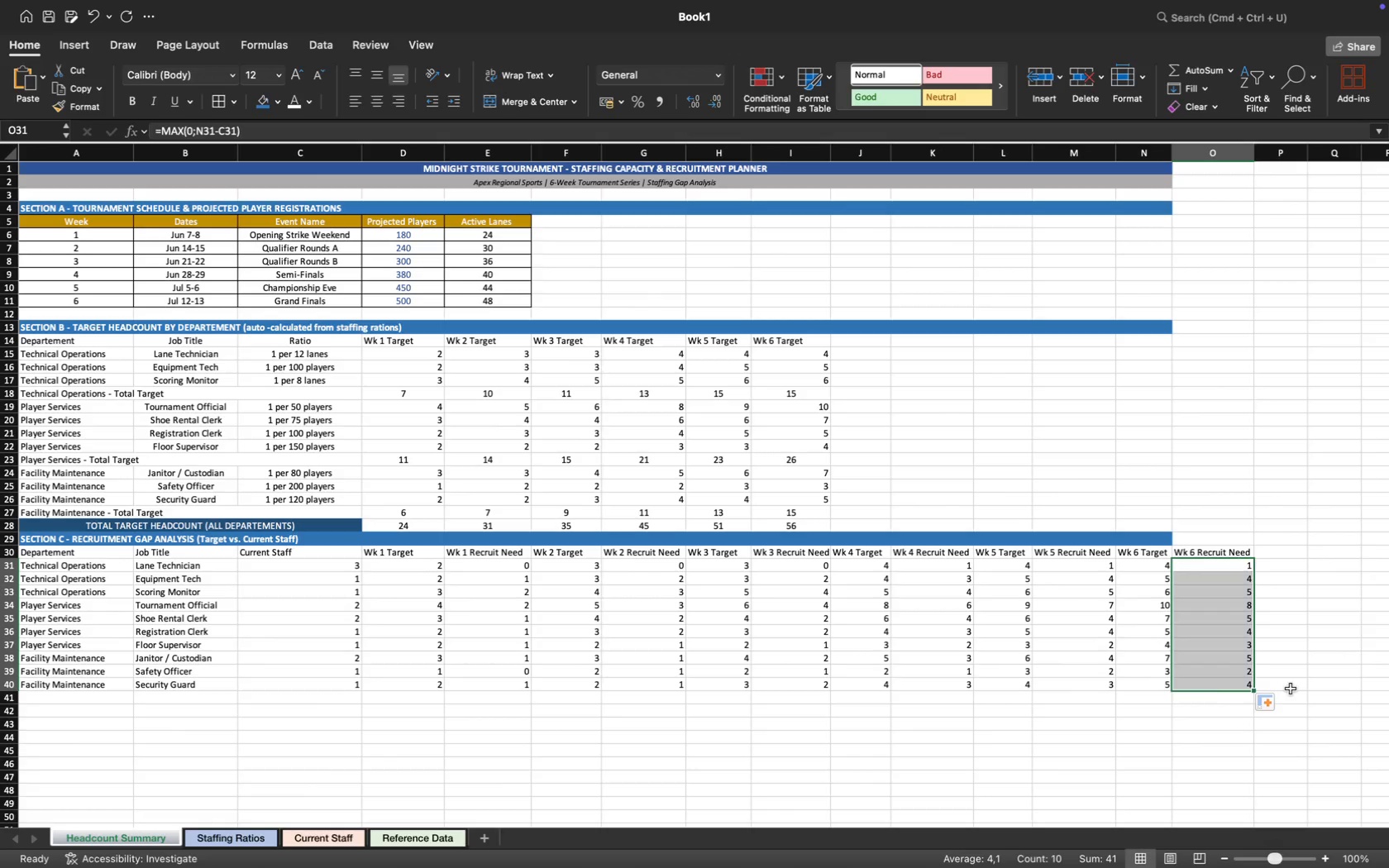 
left_click([1294, 685])
 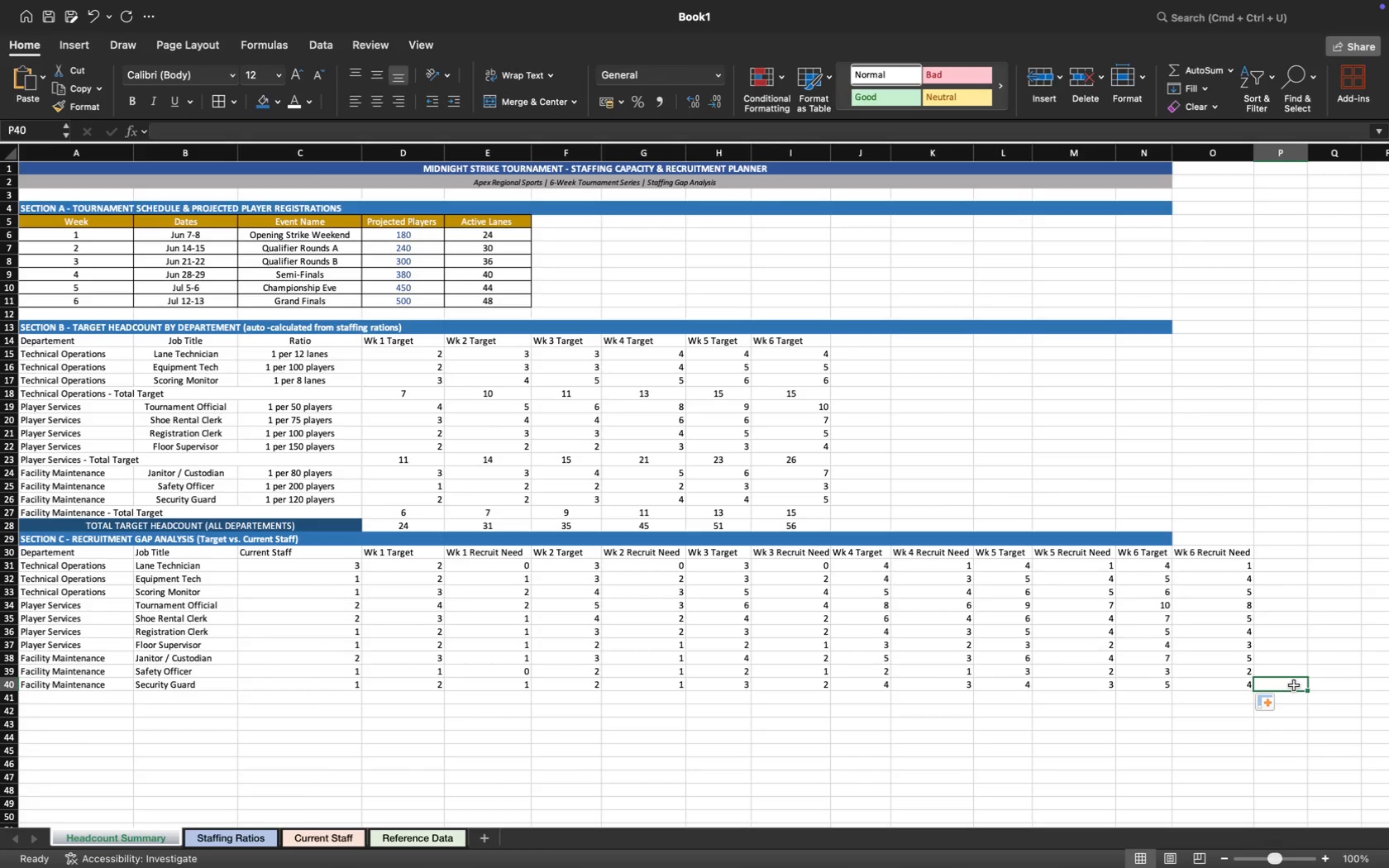 
wait(10.11)
 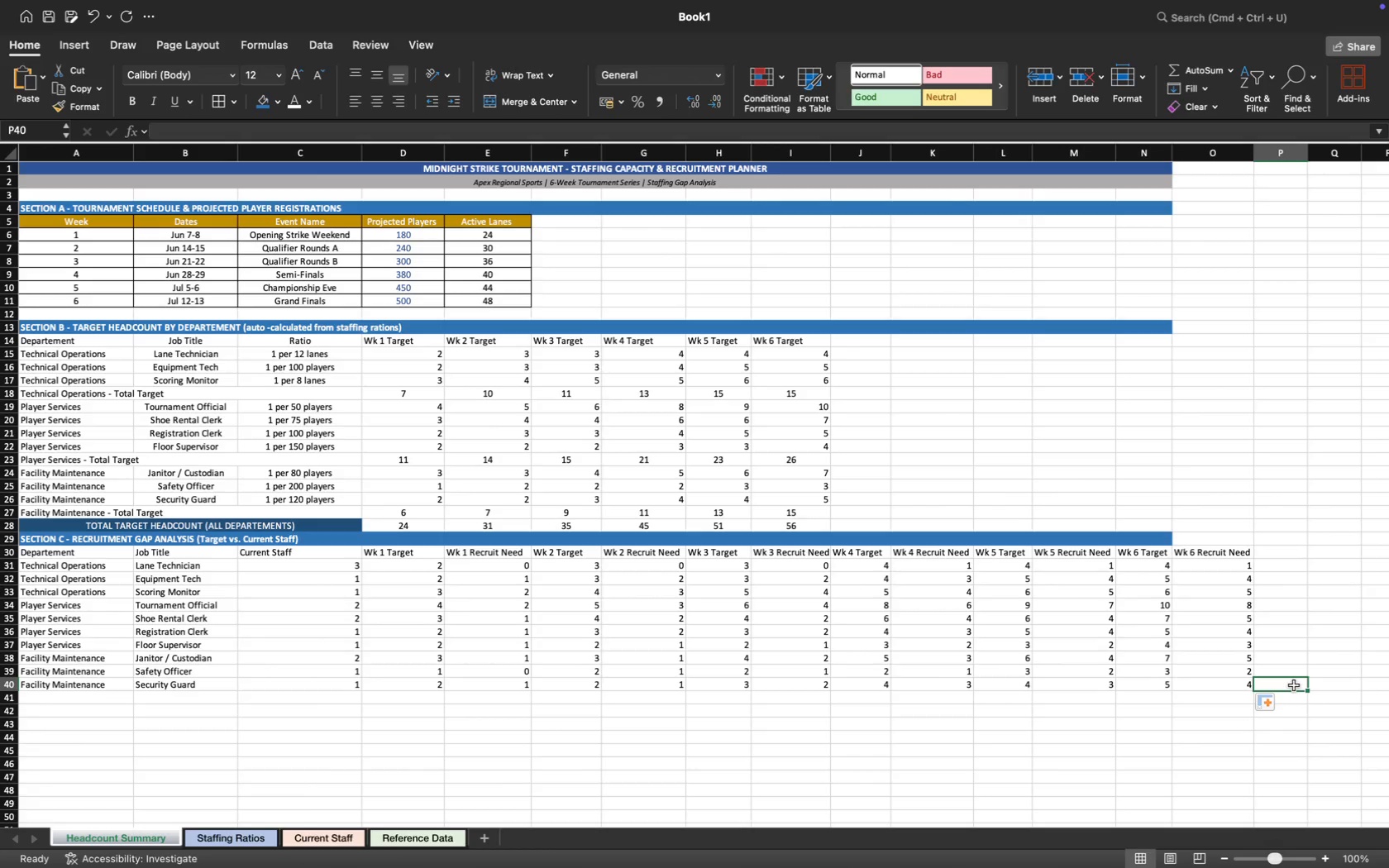 
left_click([842, 523])
 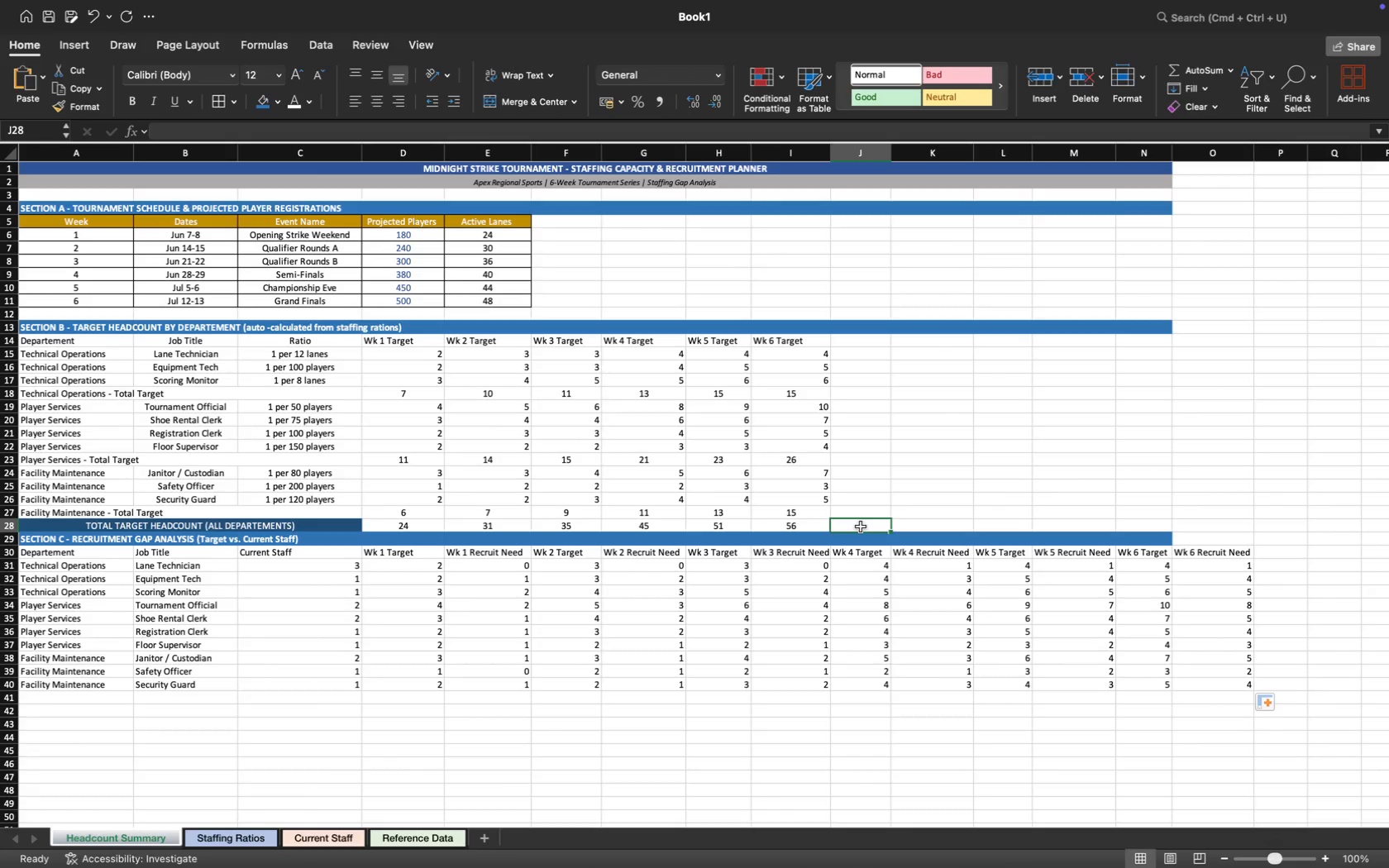 
right_click([861, 527])
 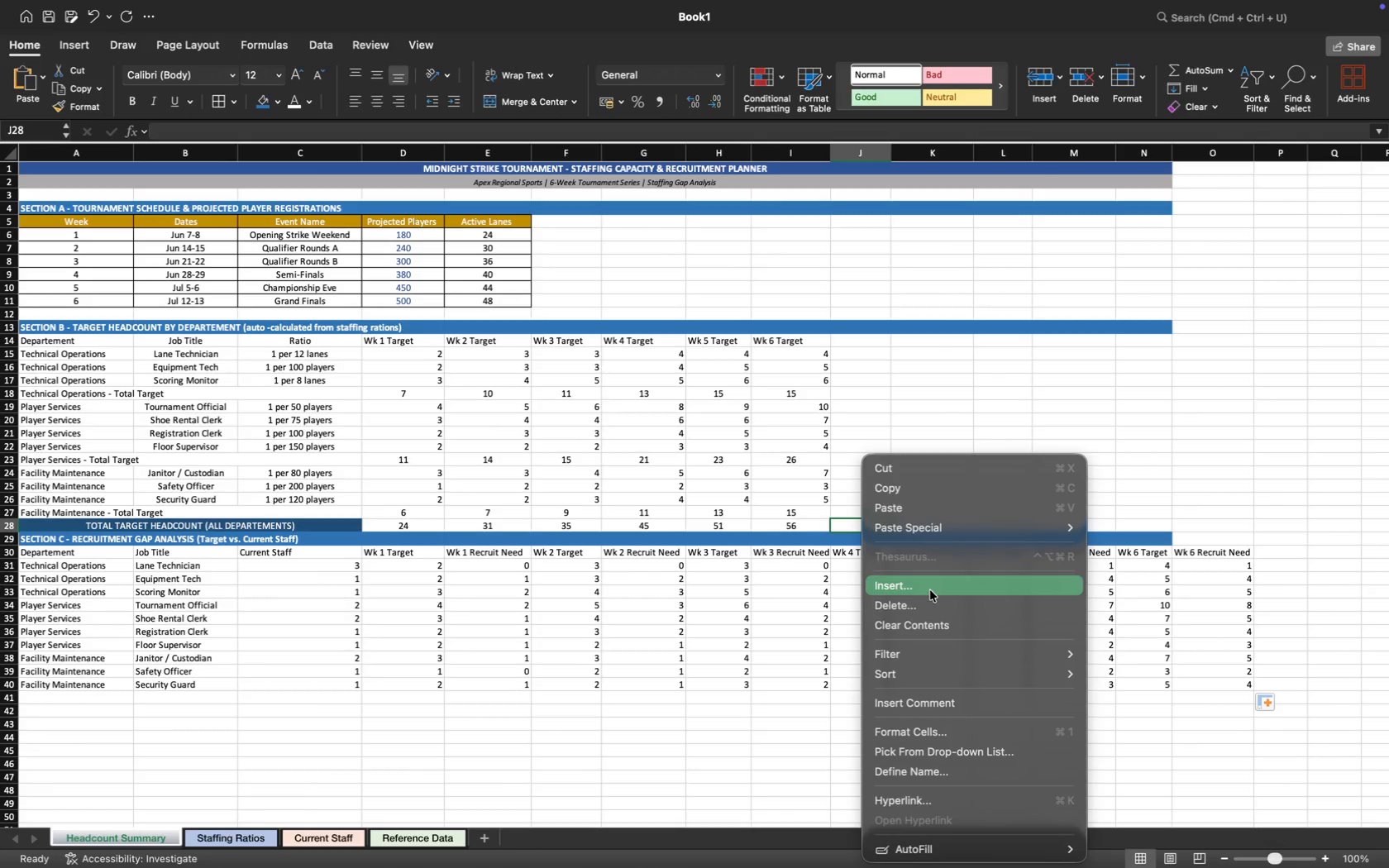 
left_click([925, 587])
 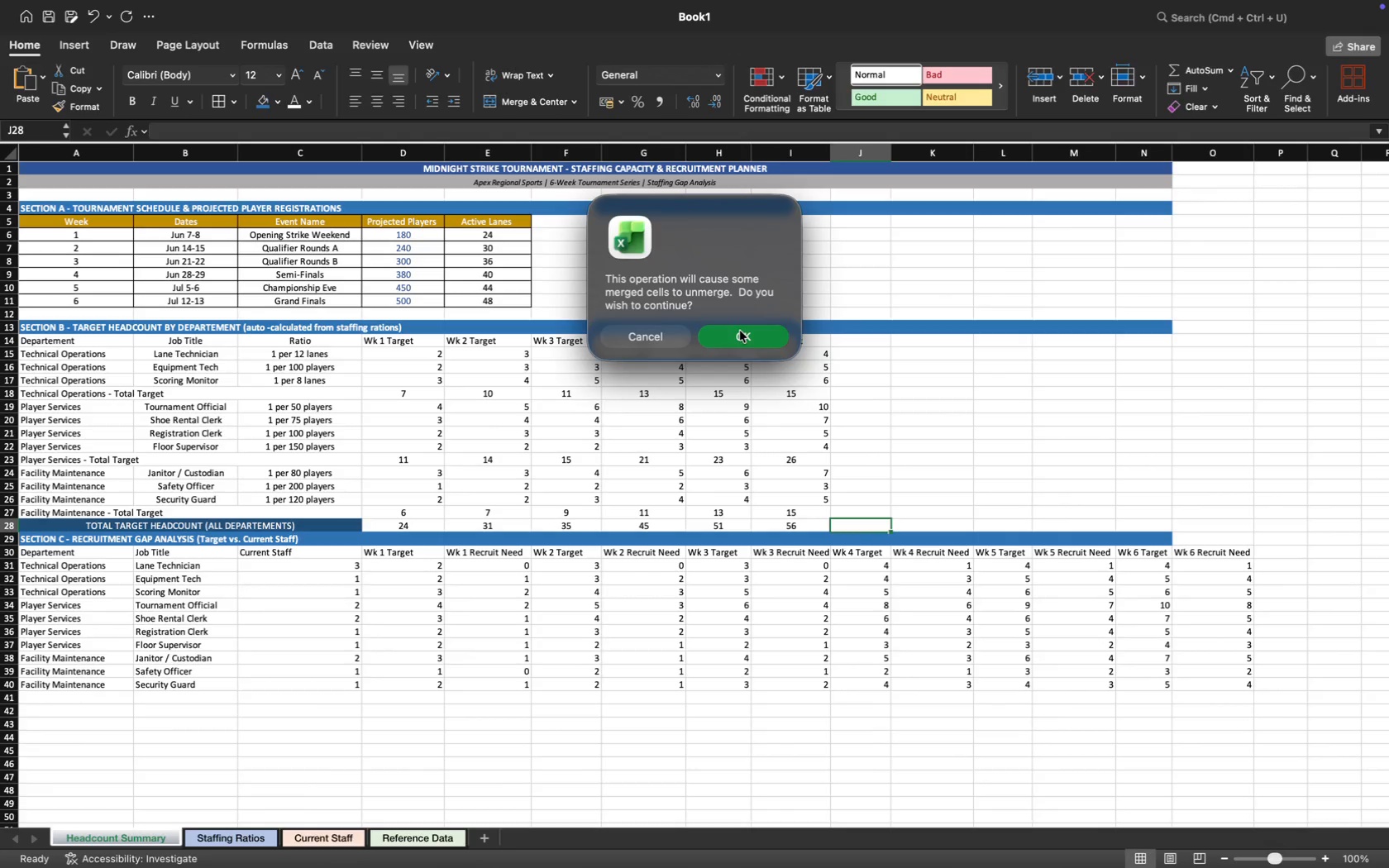 
wait(10.07)
 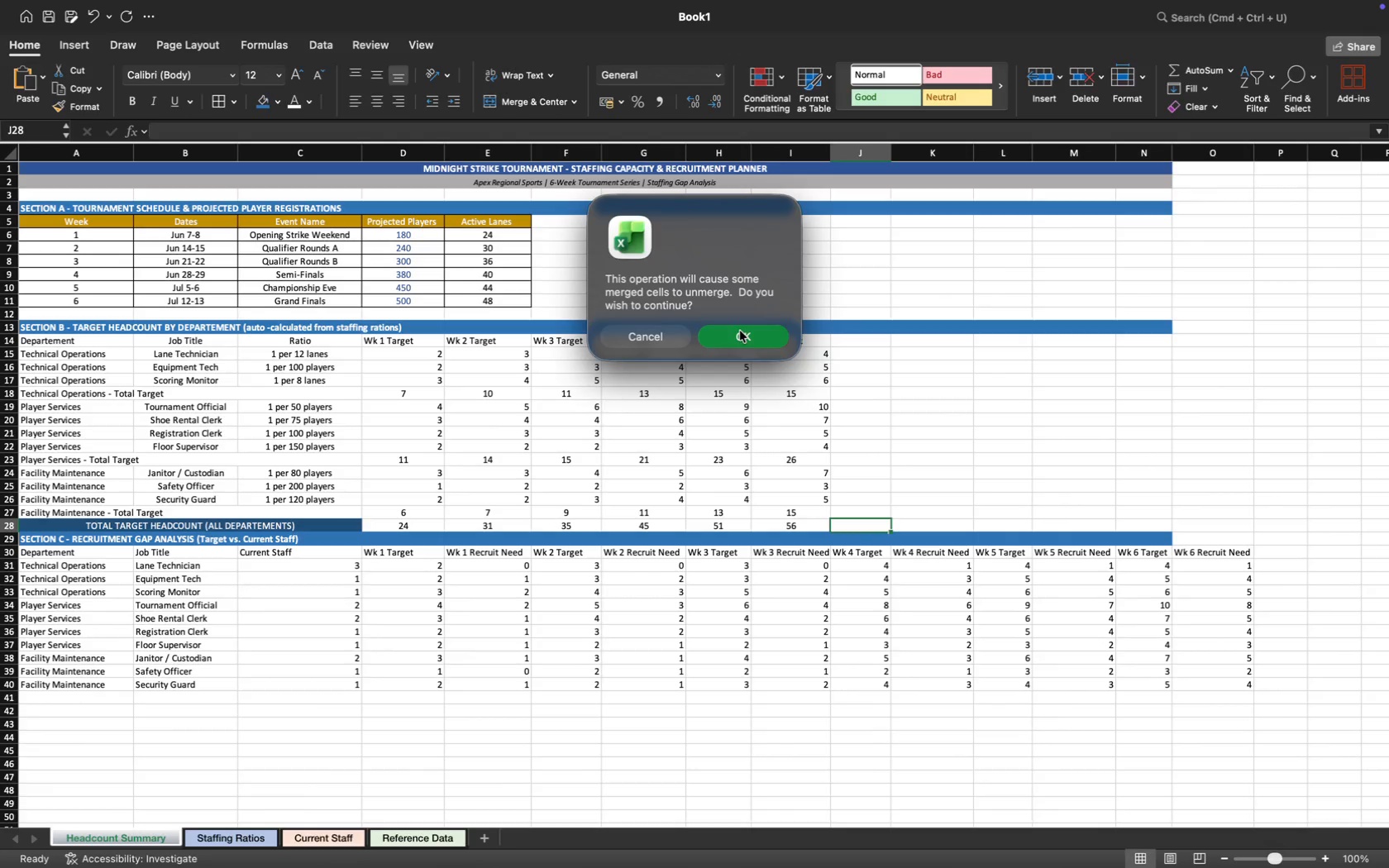 
left_click([739, 335])
 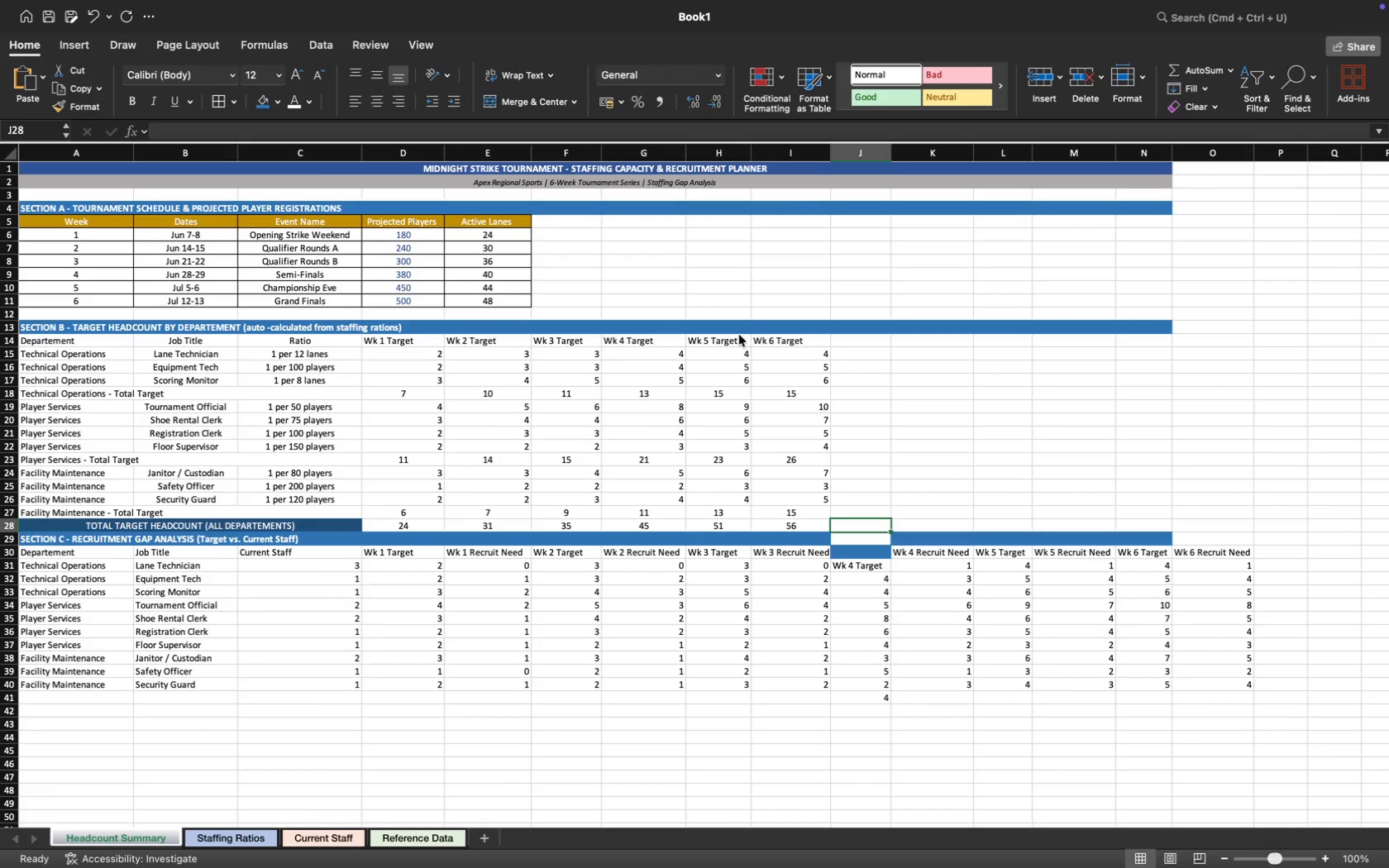 
key(Meta+CommandLeft)
 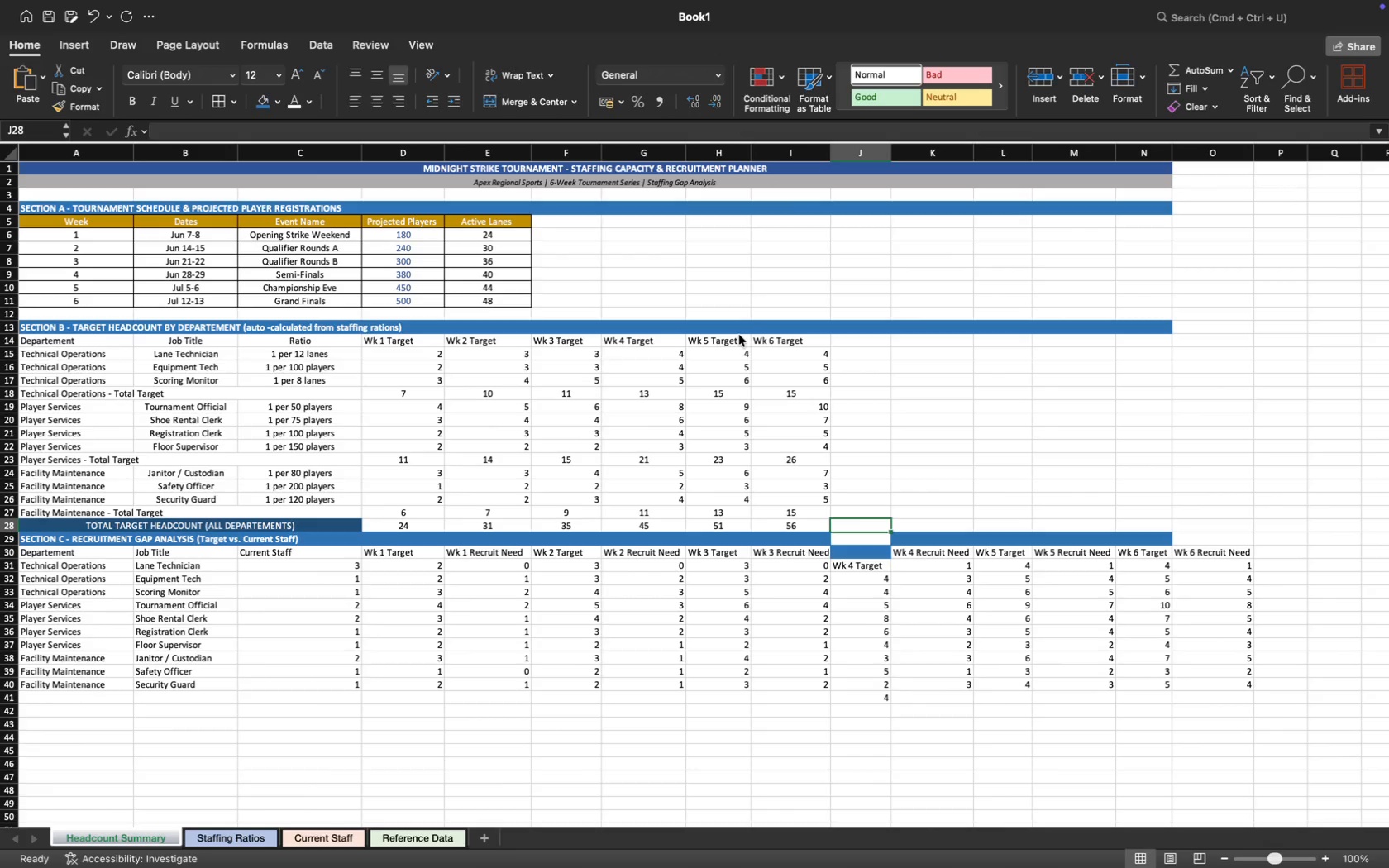 
key(Meta+Z)
 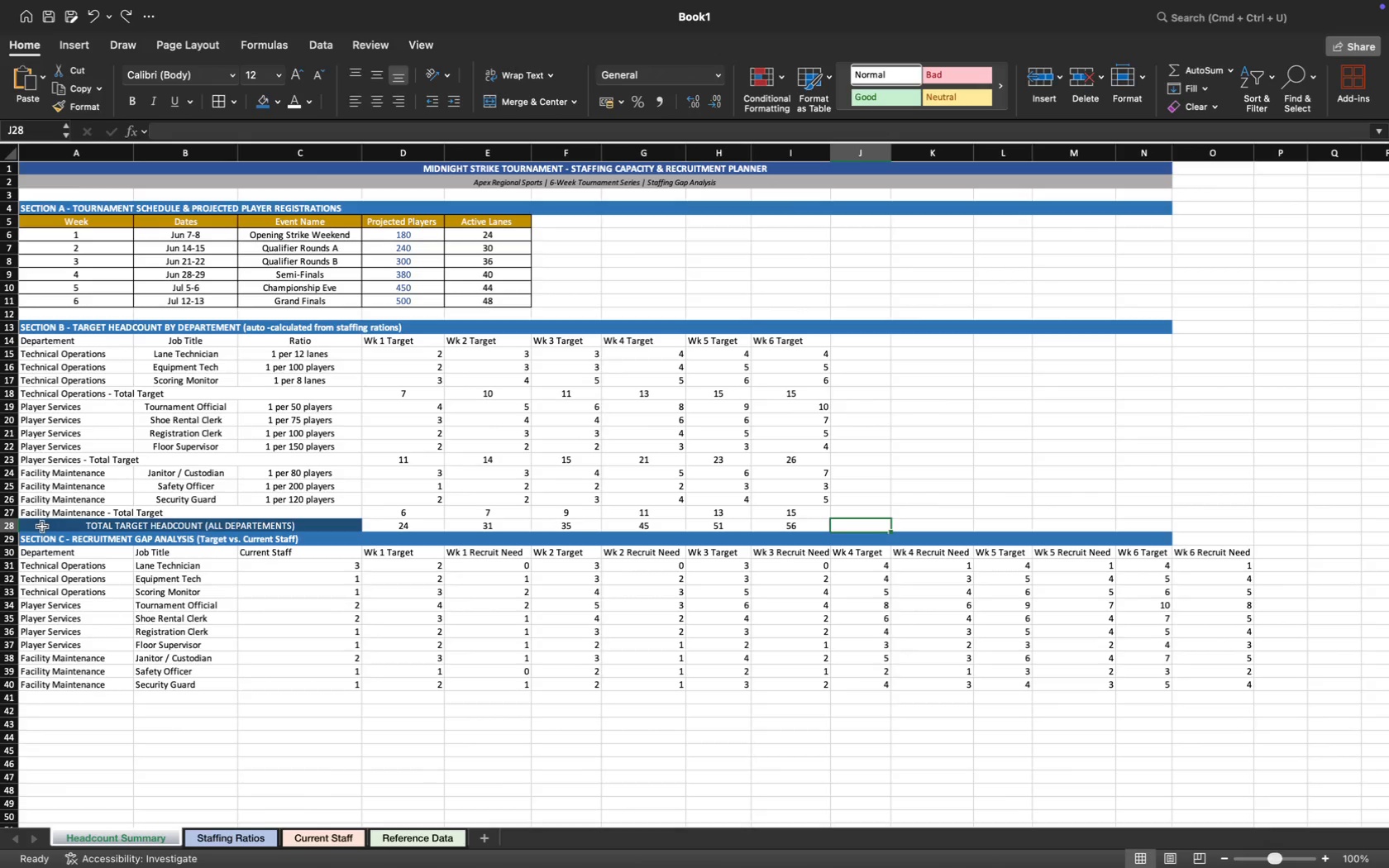 
wait(5.41)
 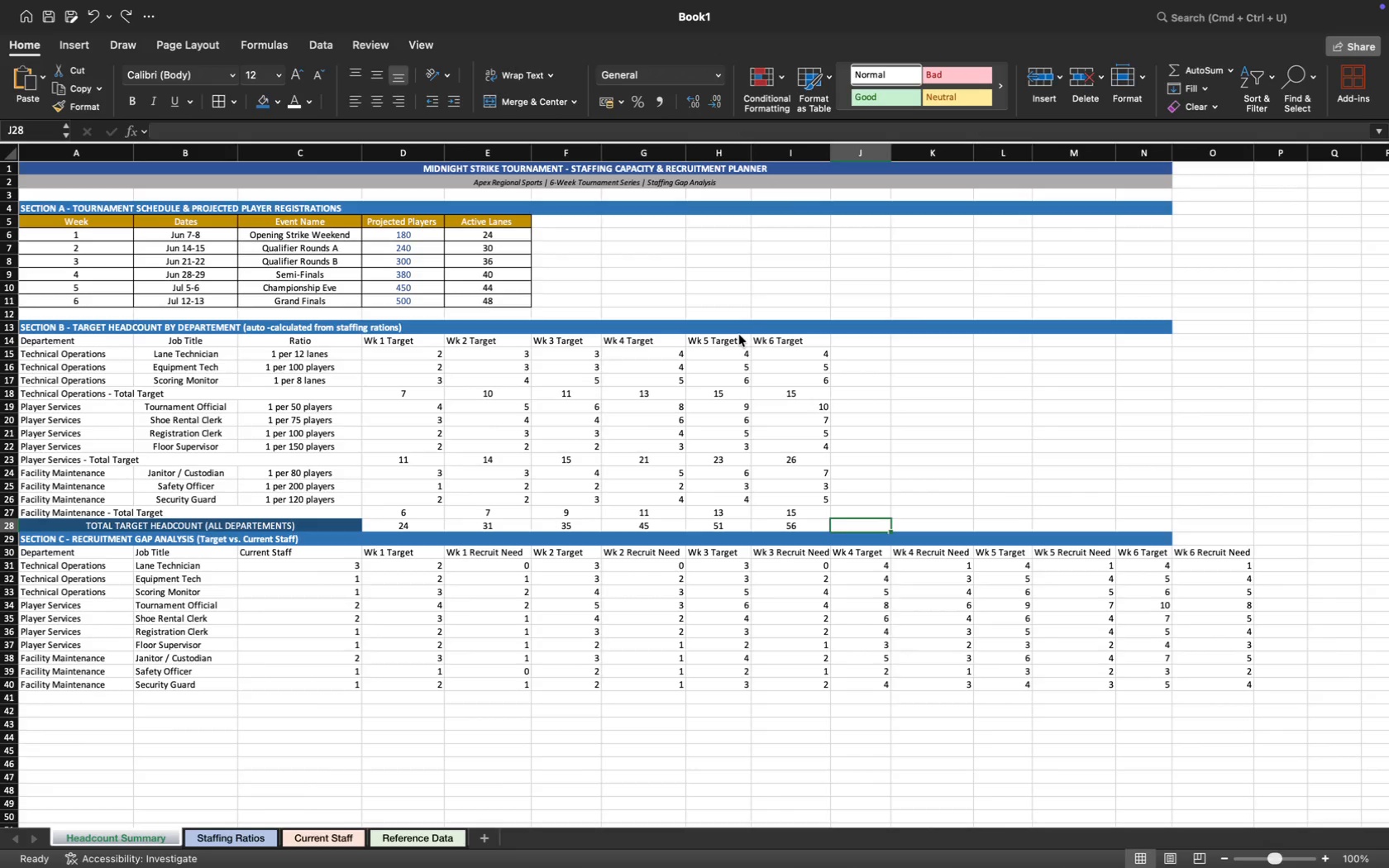 
left_click_drag(start_coordinate=[36, 528], to_coordinate=[1374, 524])
 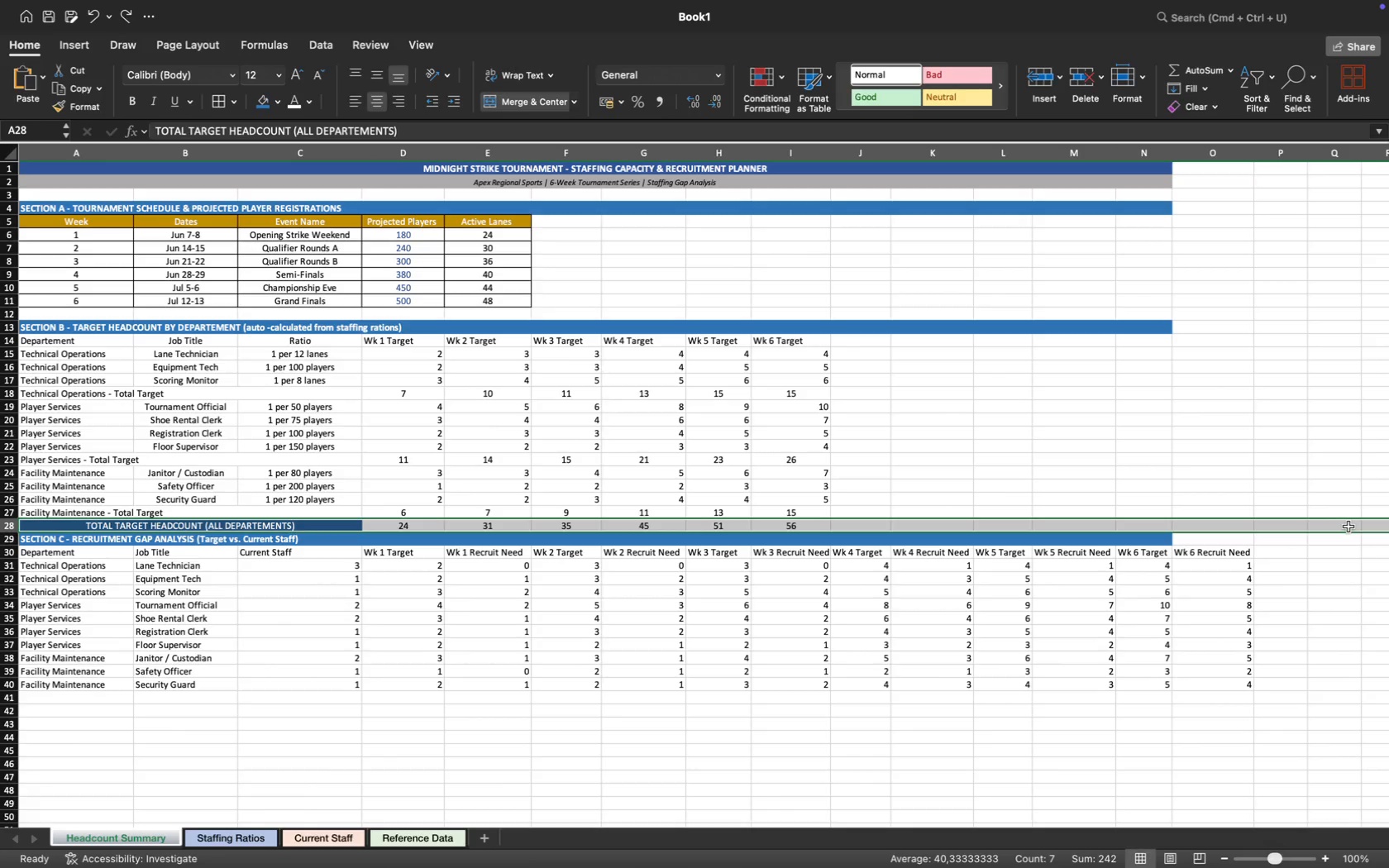 
right_click([1348, 527])
 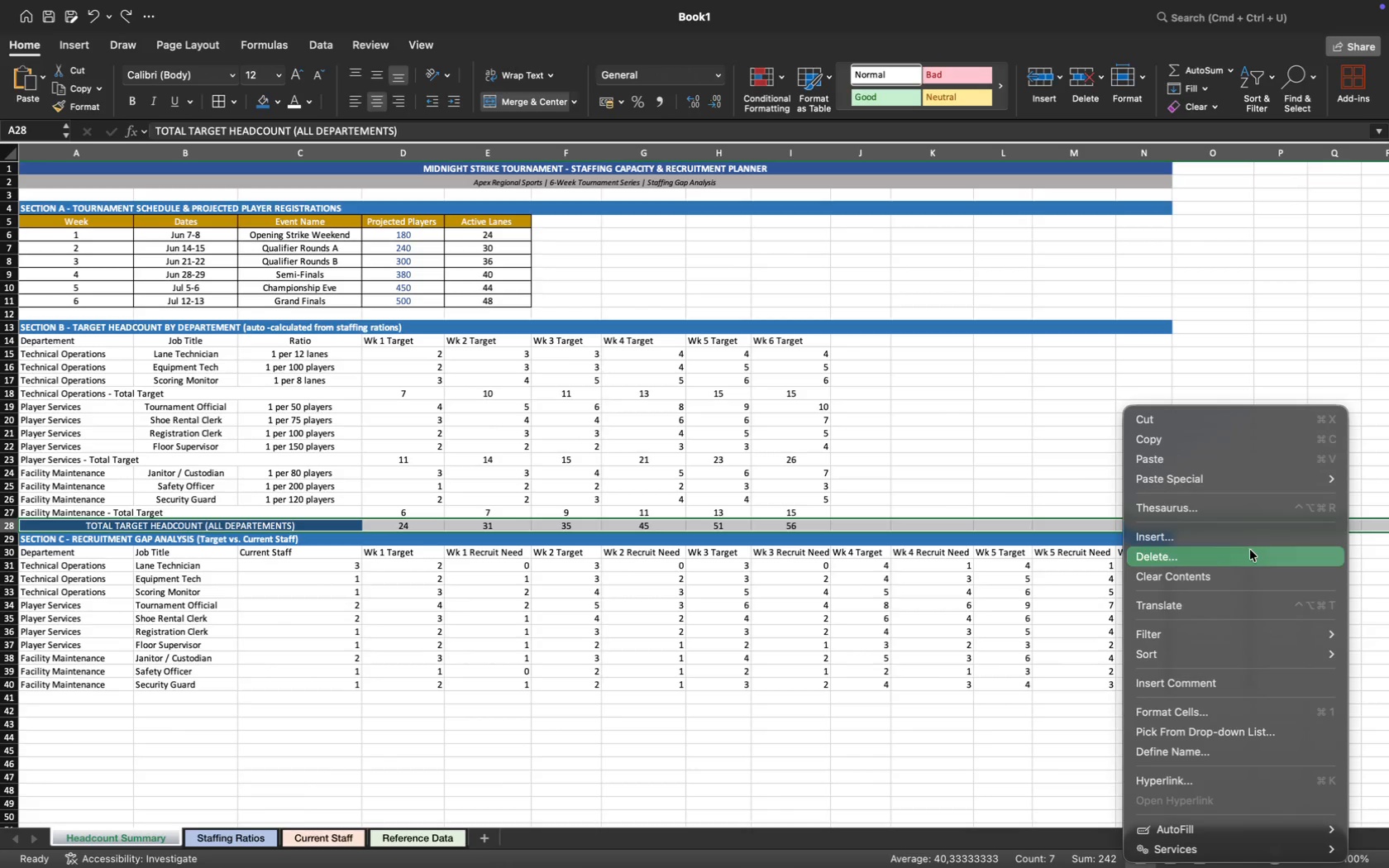 
left_click([1255, 541])
 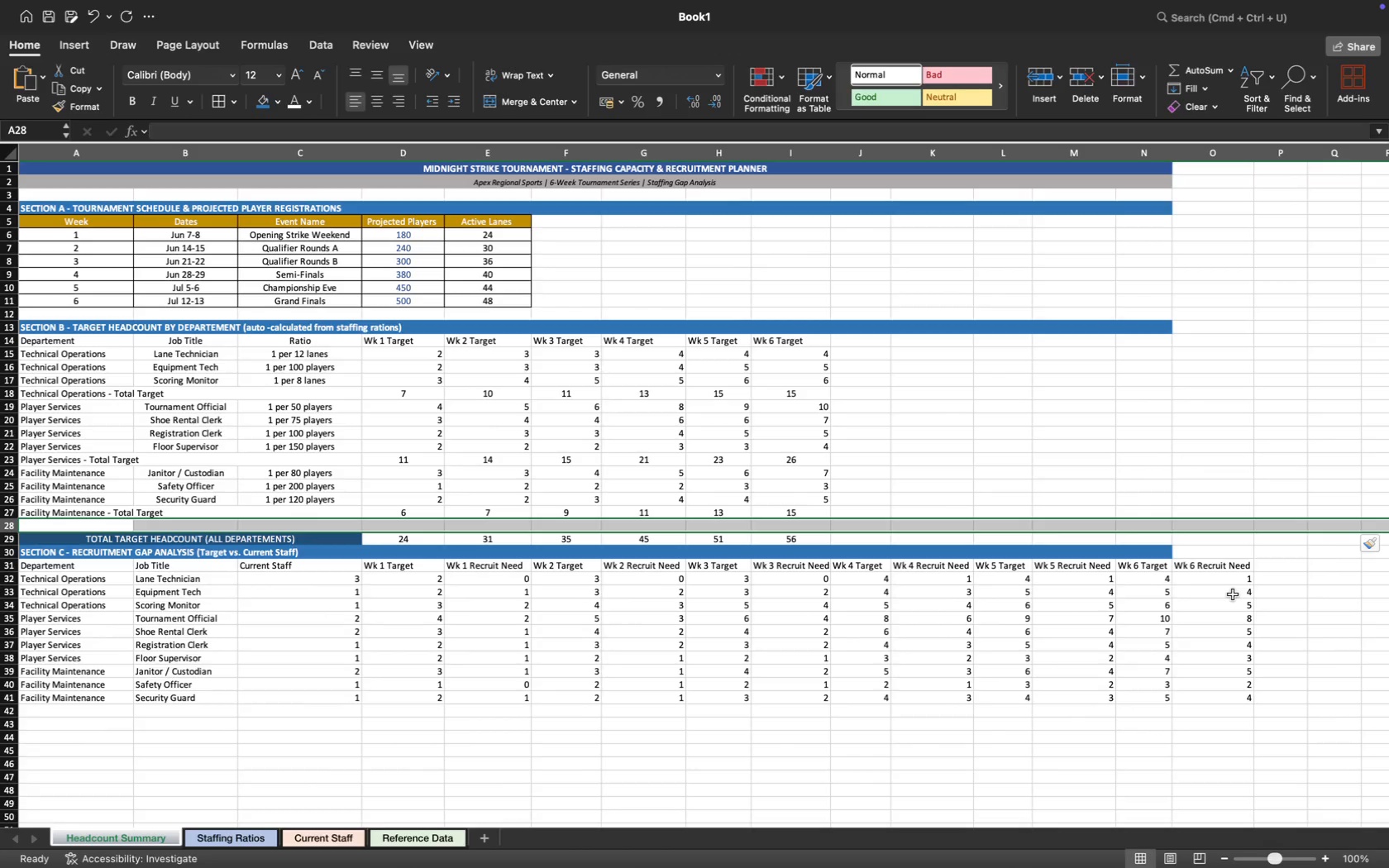 
wait(7.8)
 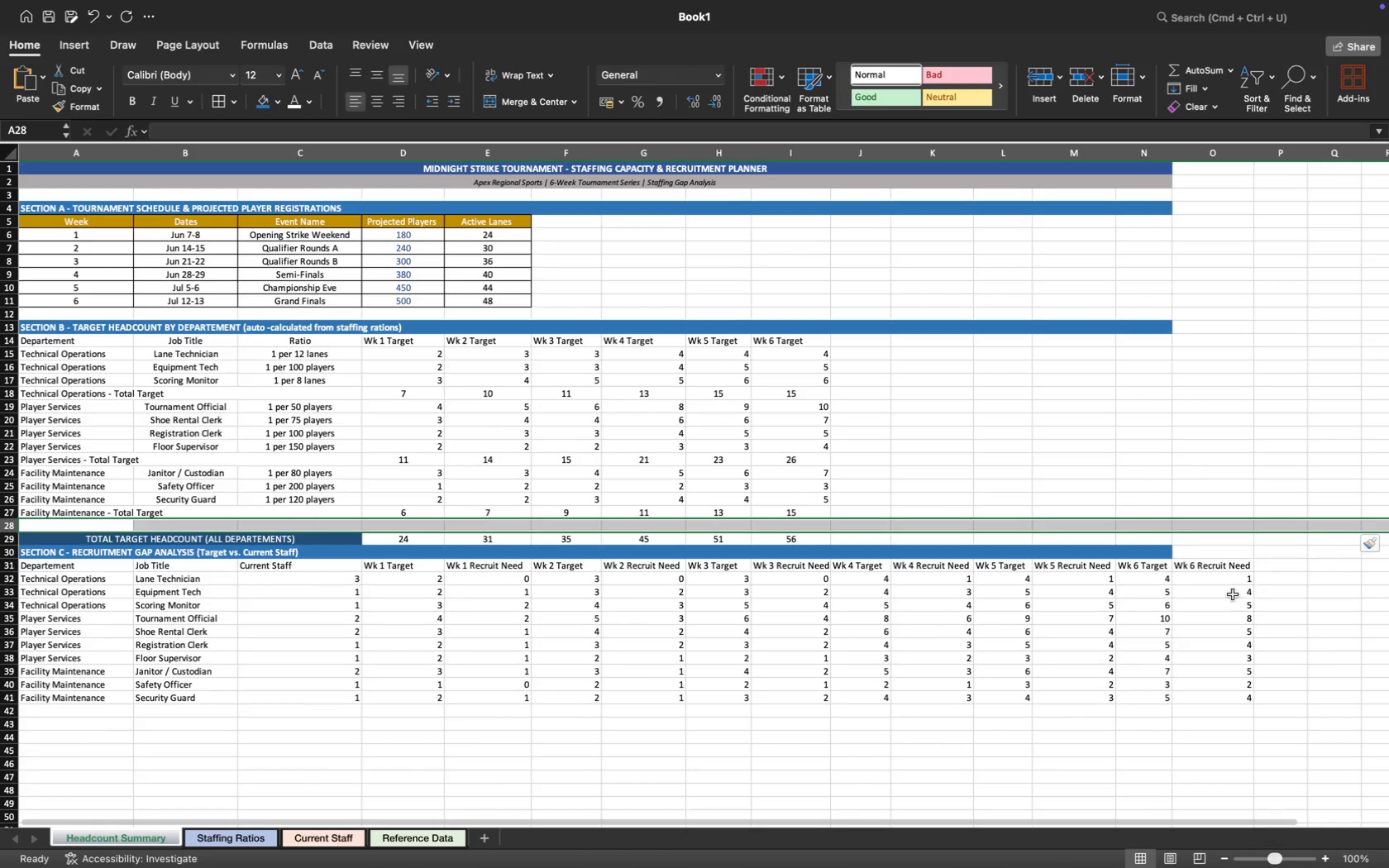 
key(Meta+CommandLeft)
 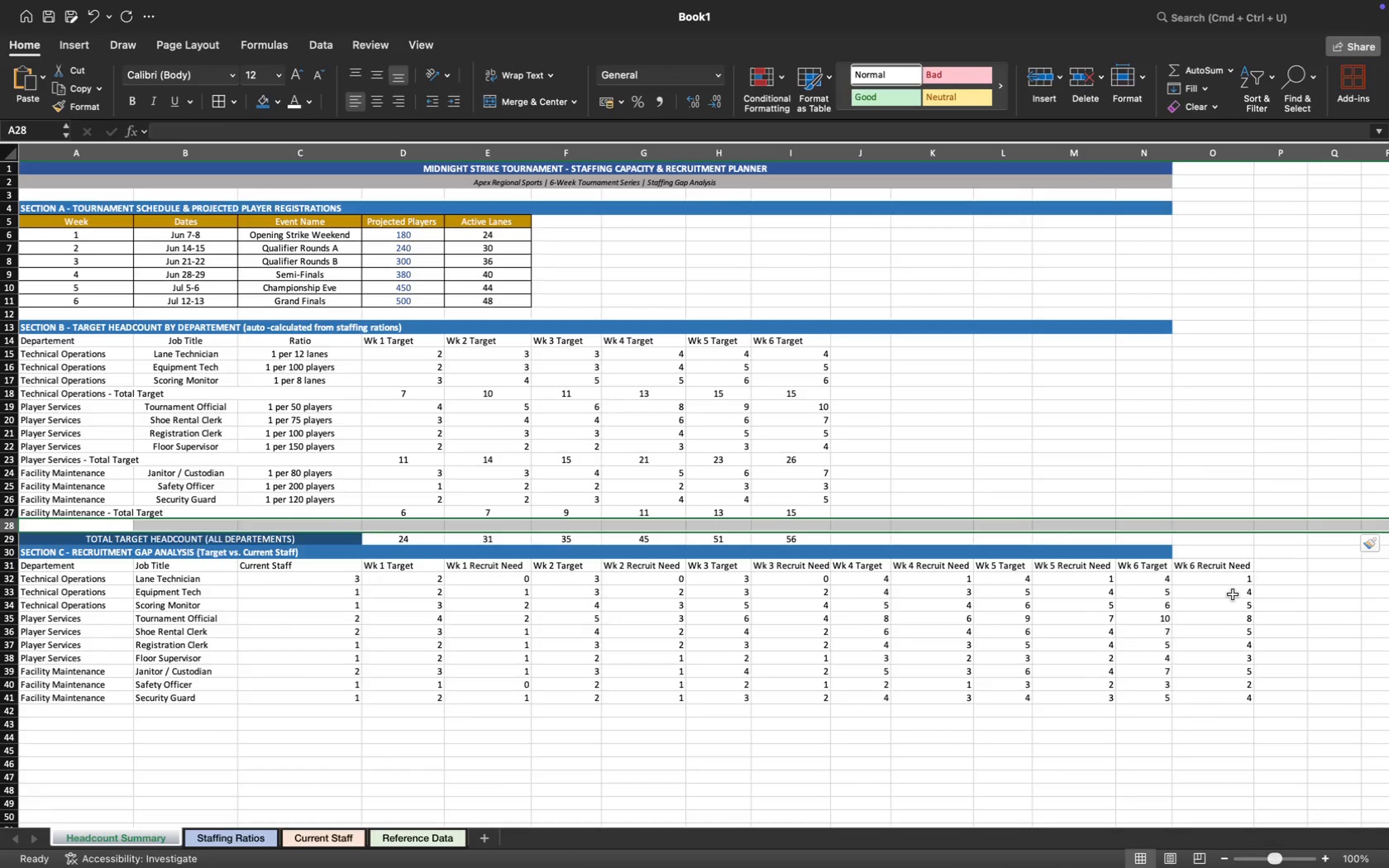 
key(Meta+Z)
 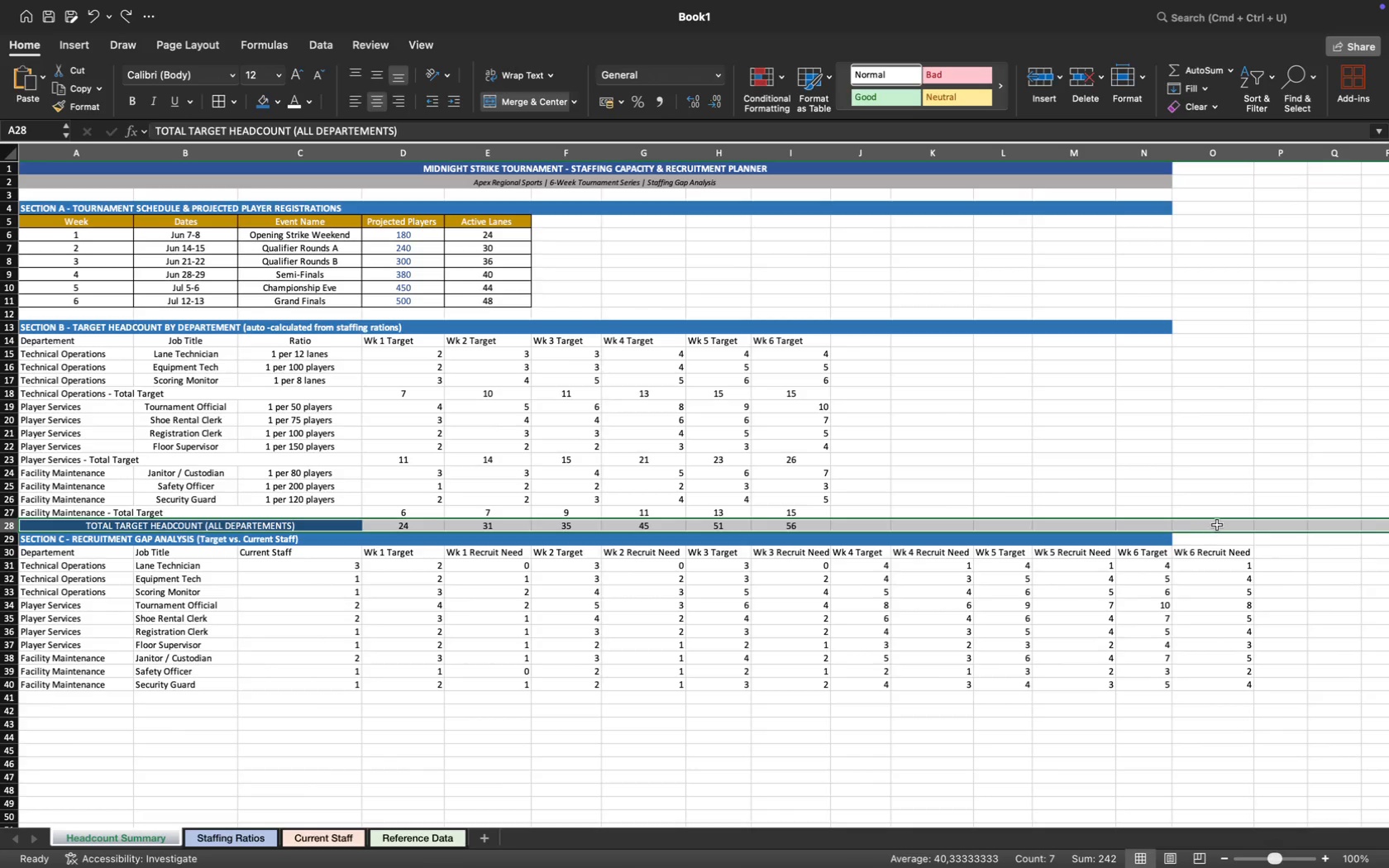 
right_click([1217, 525])
 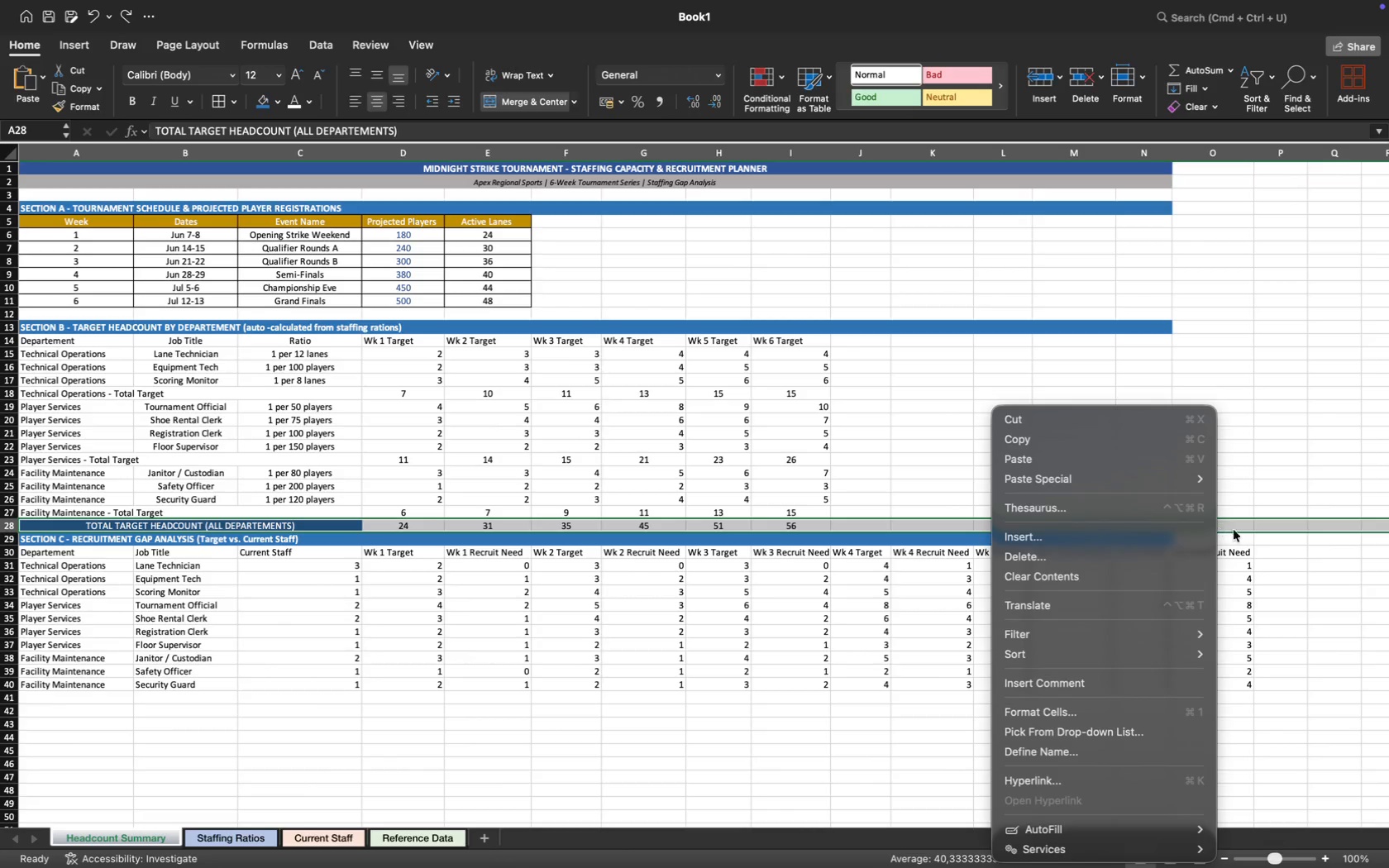 
left_click([1245, 537])
 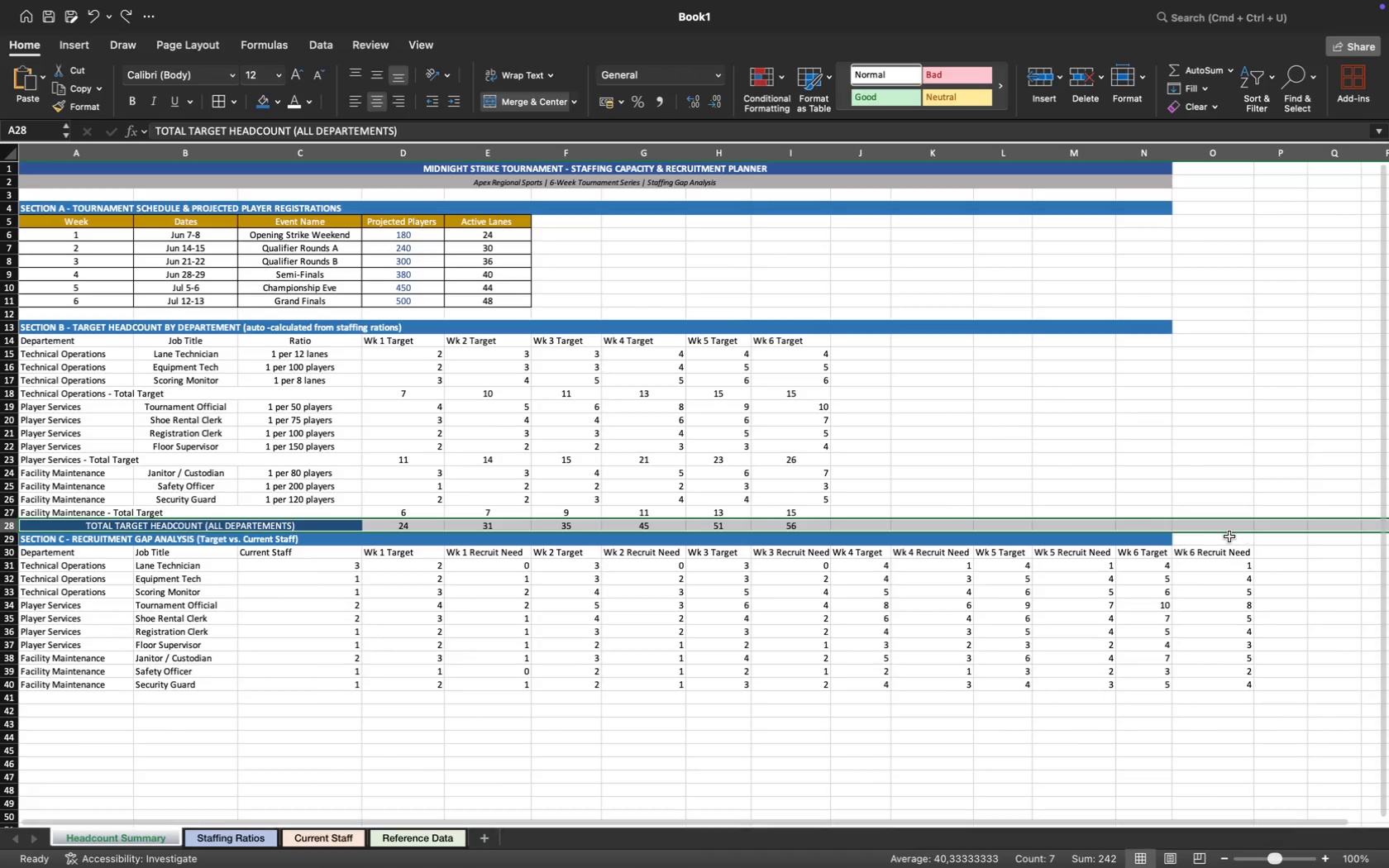 
left_click([1212, 538])
 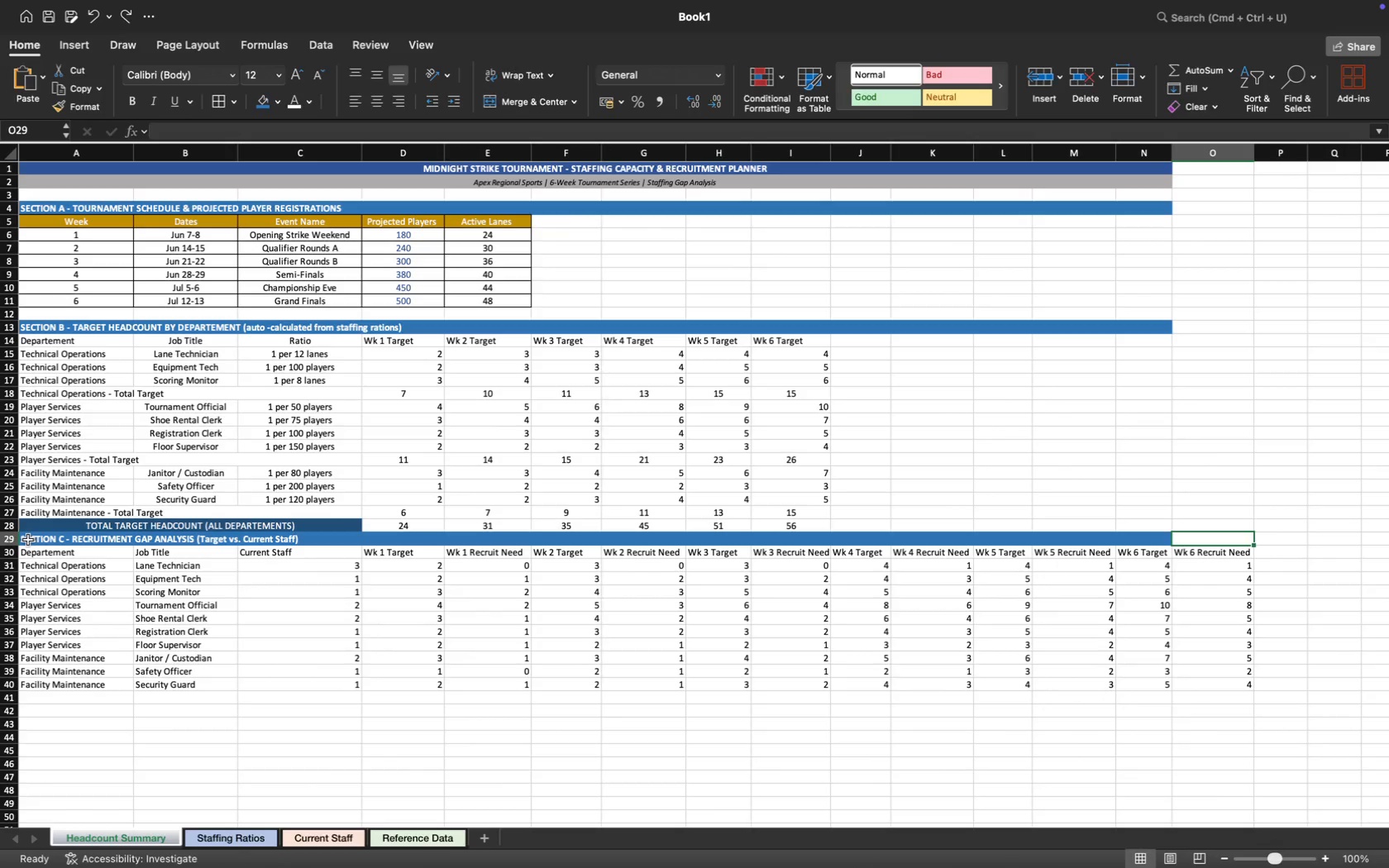 
left_click_drag(start_coordinate=[28, 540], to_coordinate=[887, 542])
 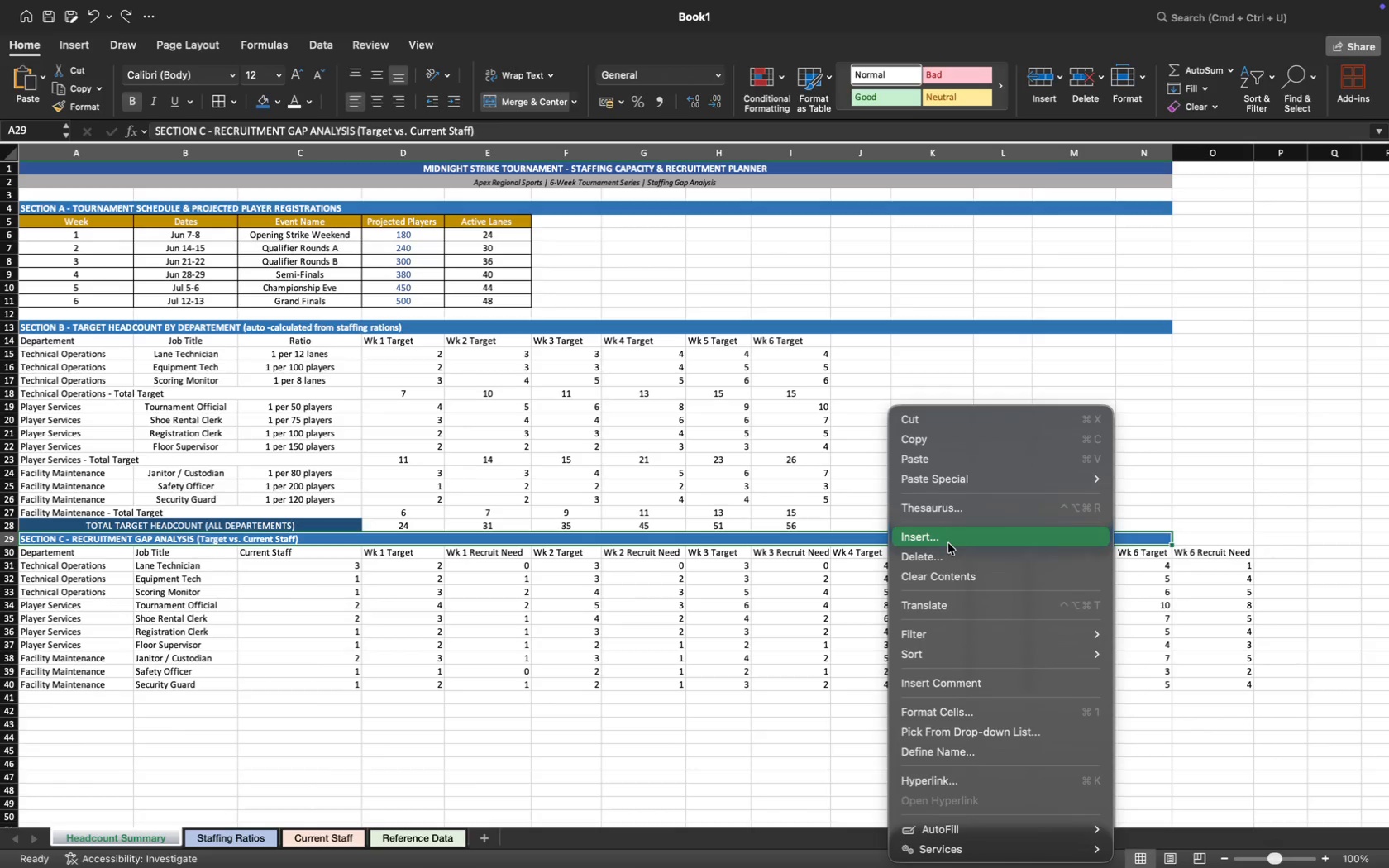 
left_click([958, 537])
 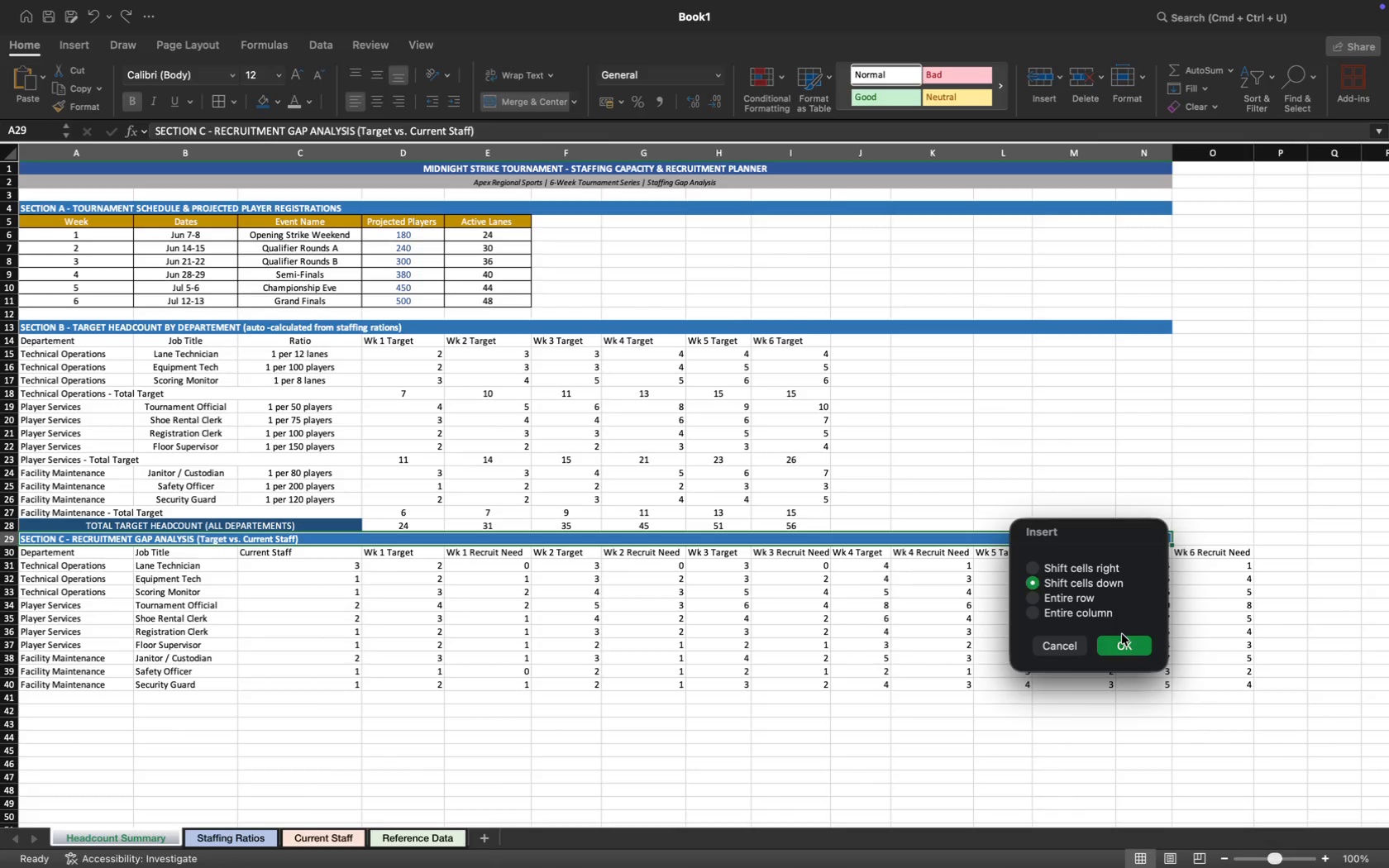 
left_click([1123, 640])
 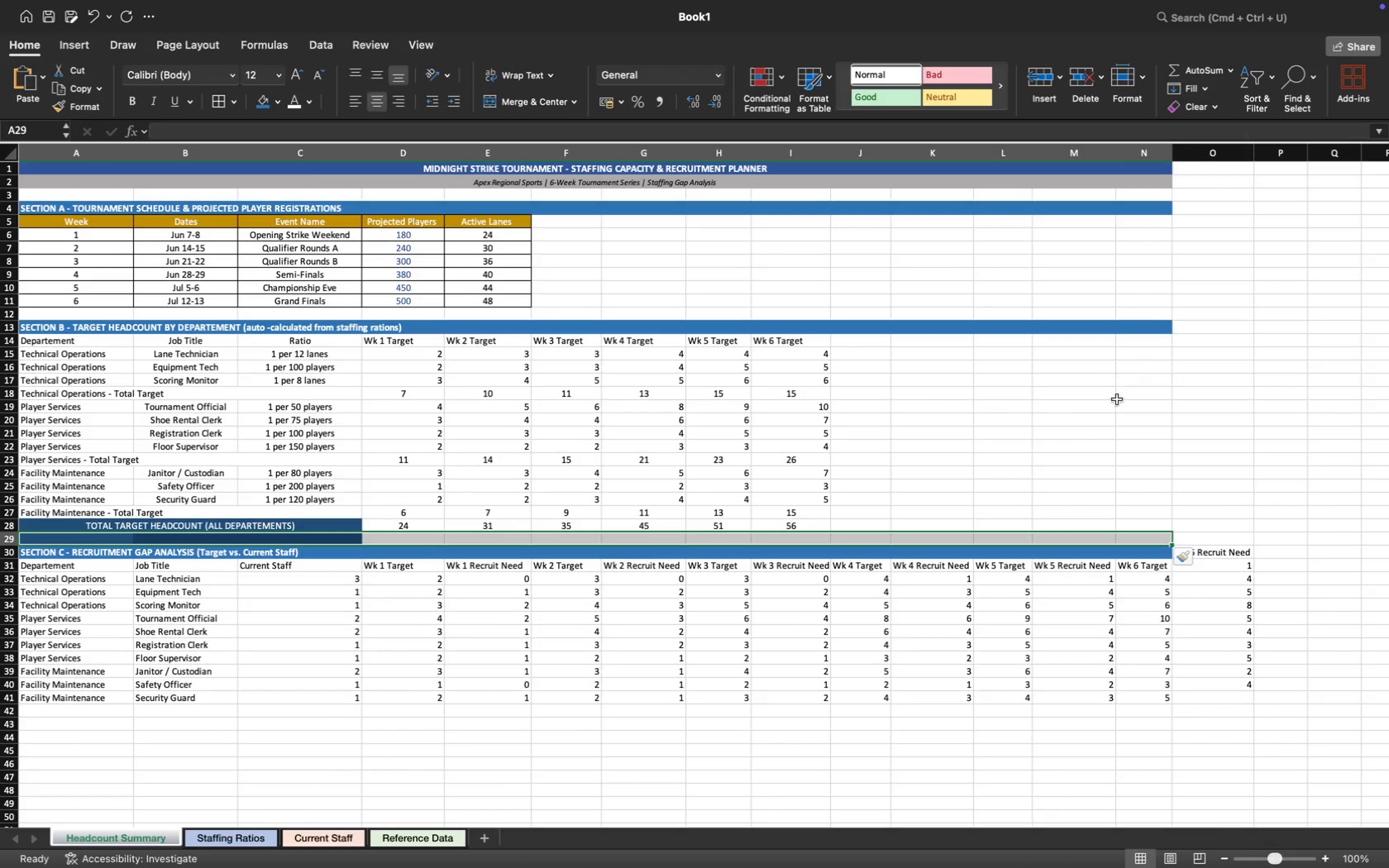 
left_click([1113, 414])
 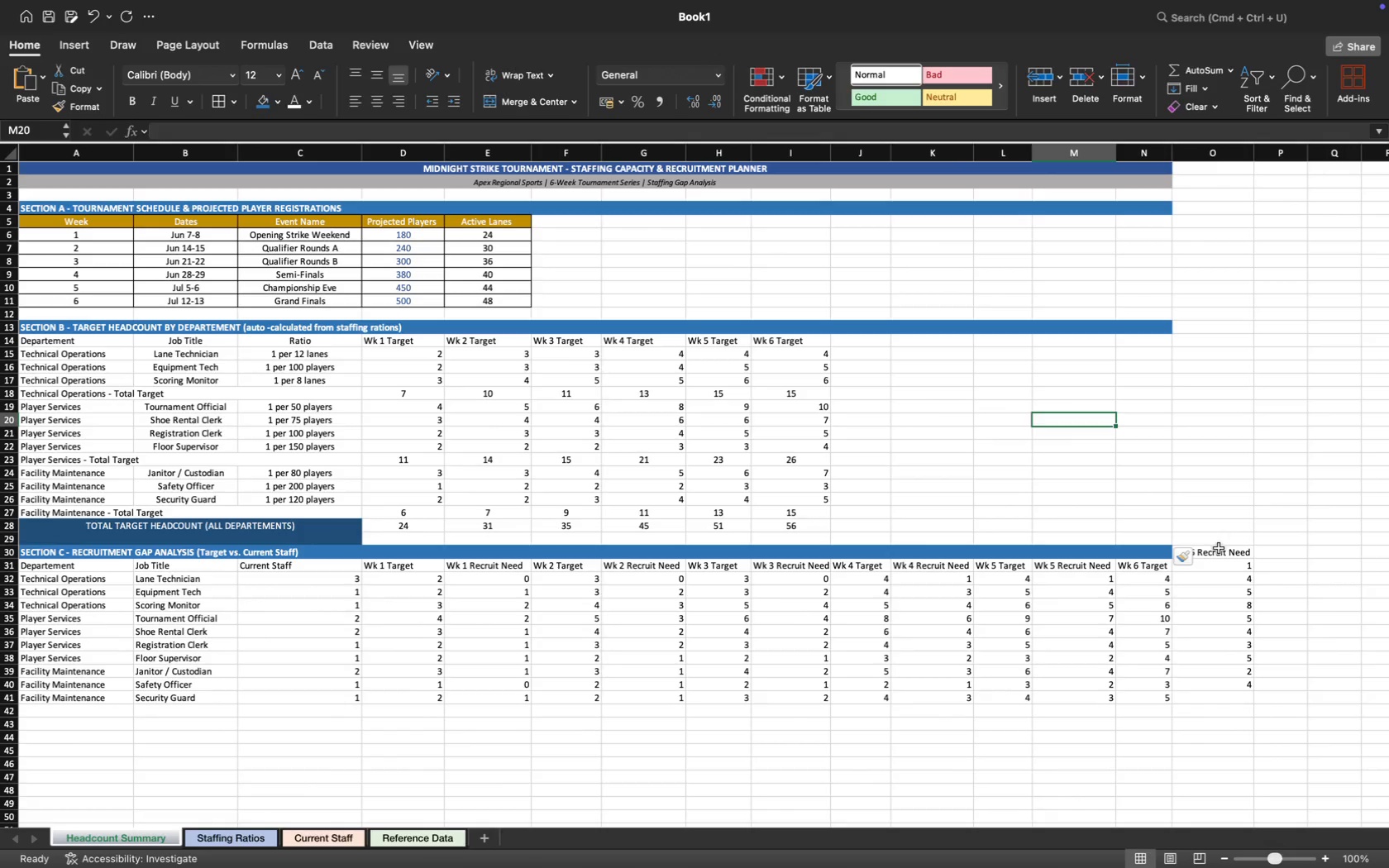 
left_click([1216, 553])
 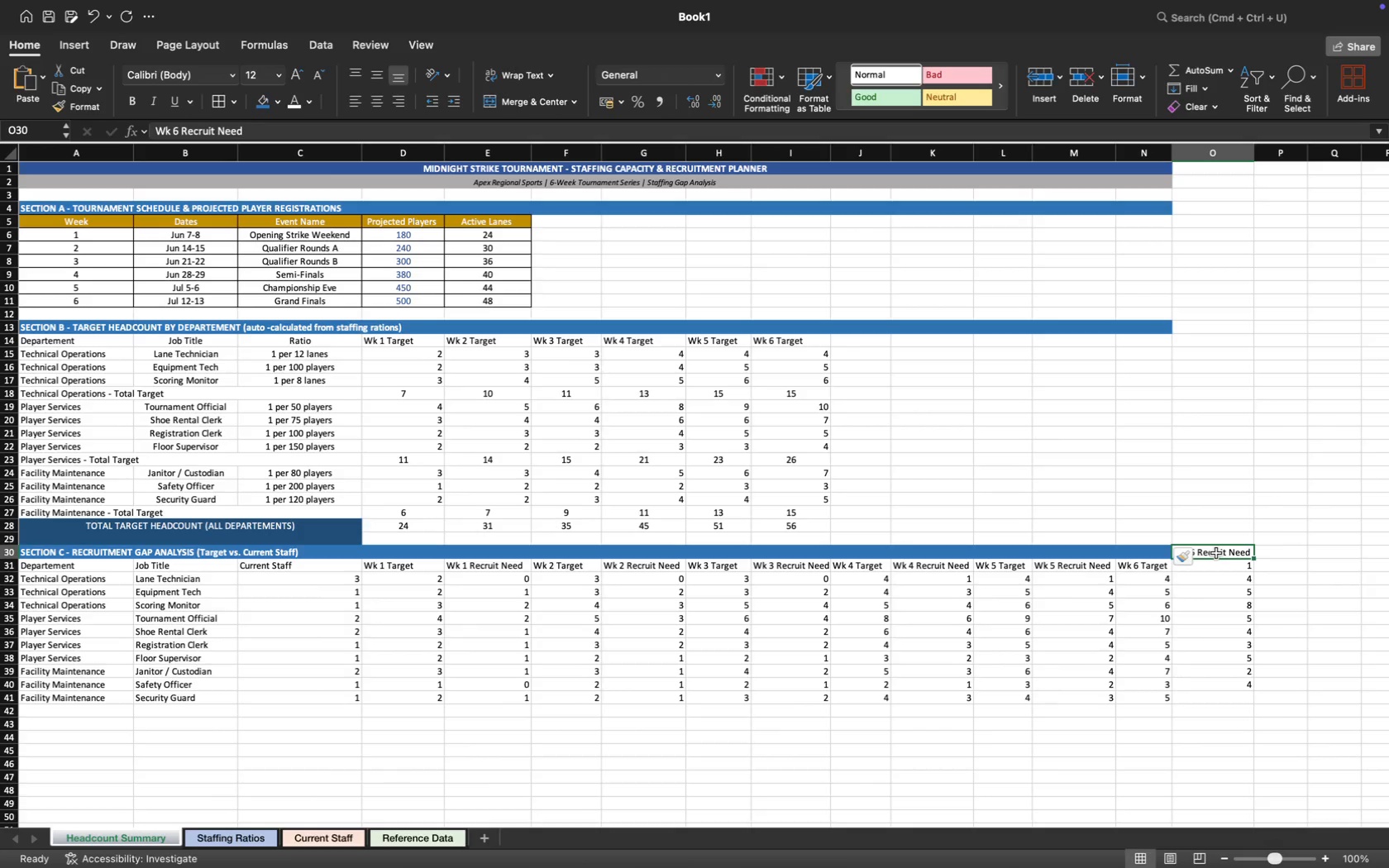 
wait(8.4)
 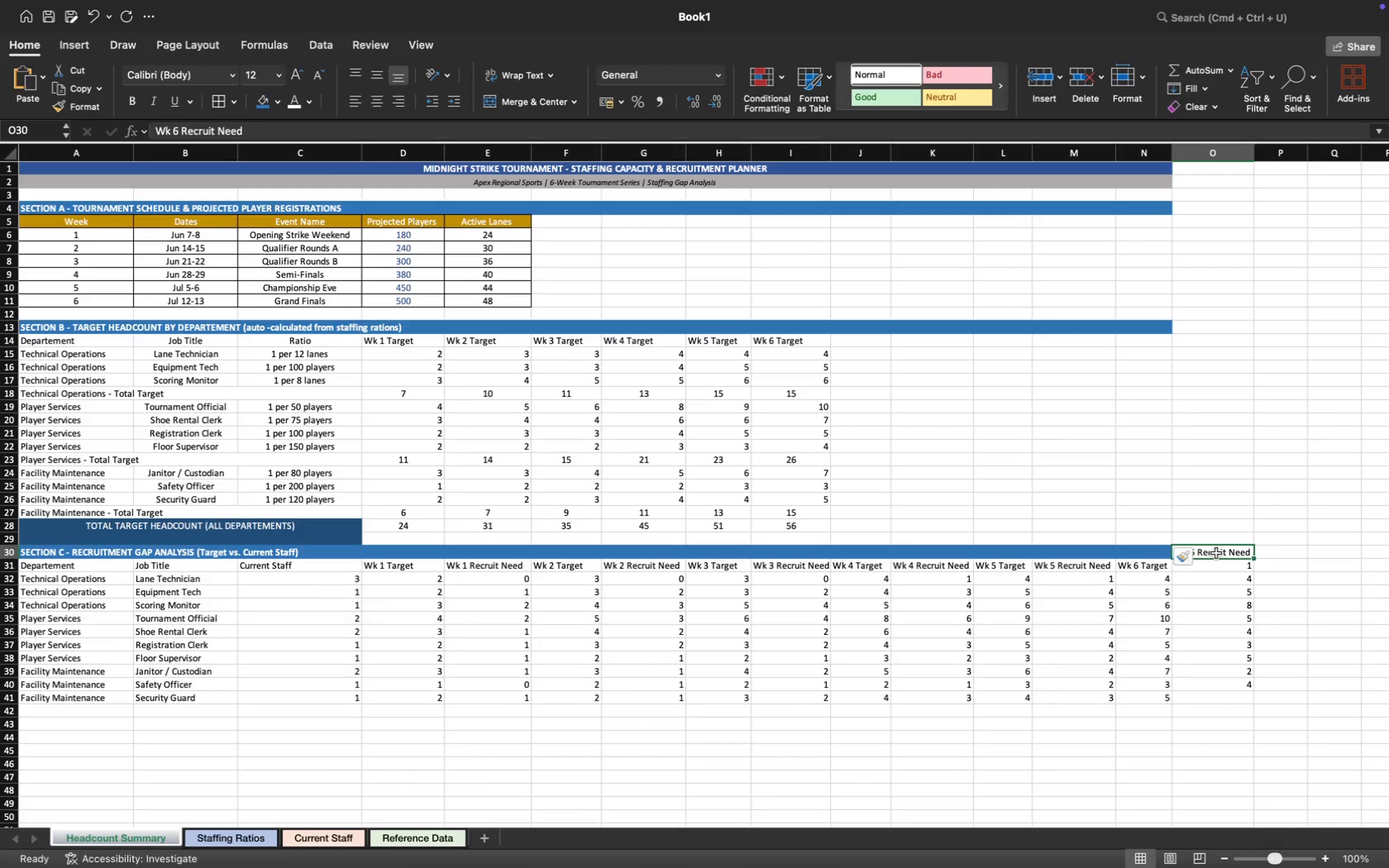 
left_click([1227, 567])
 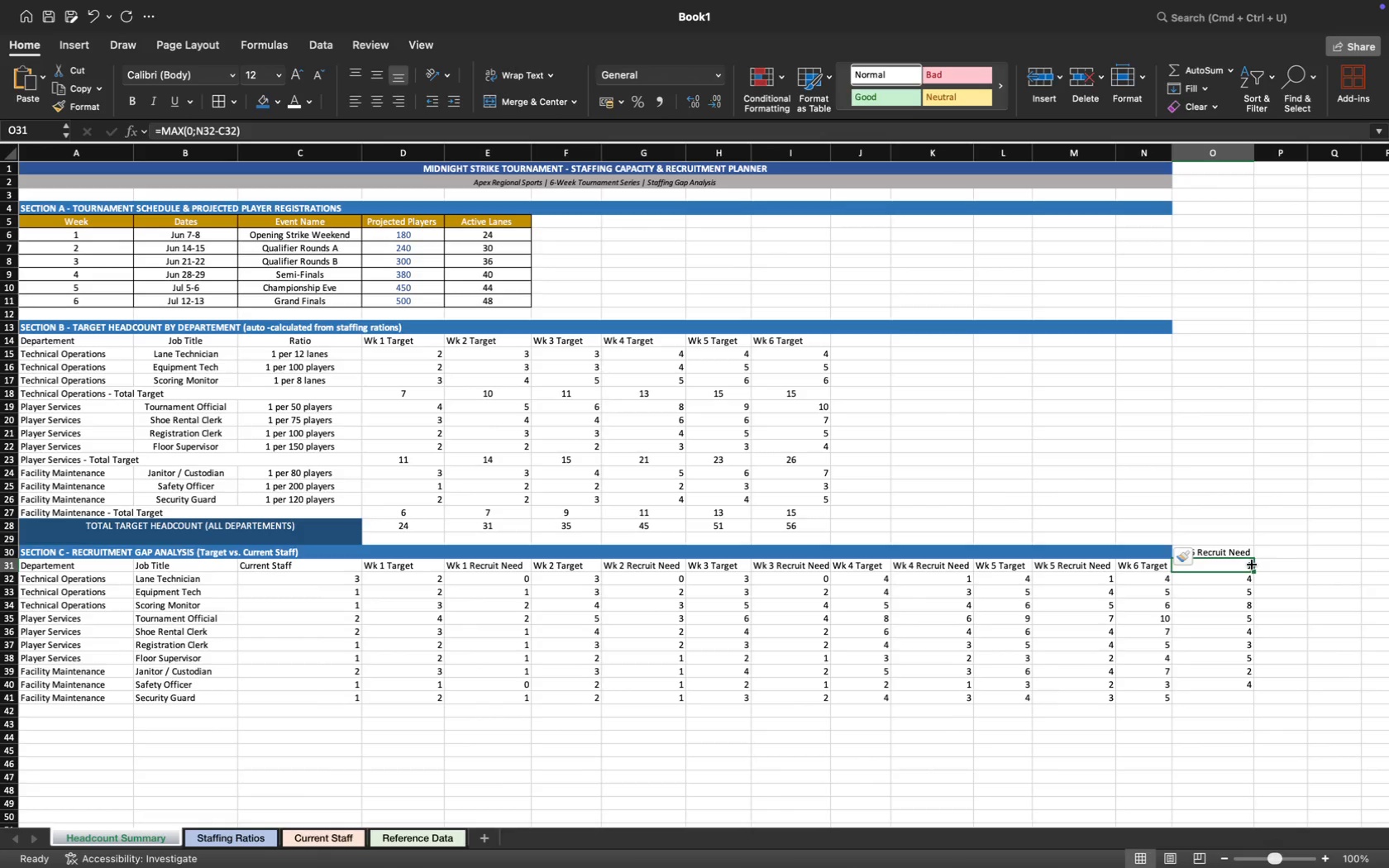 
left_click([1285, 545])
 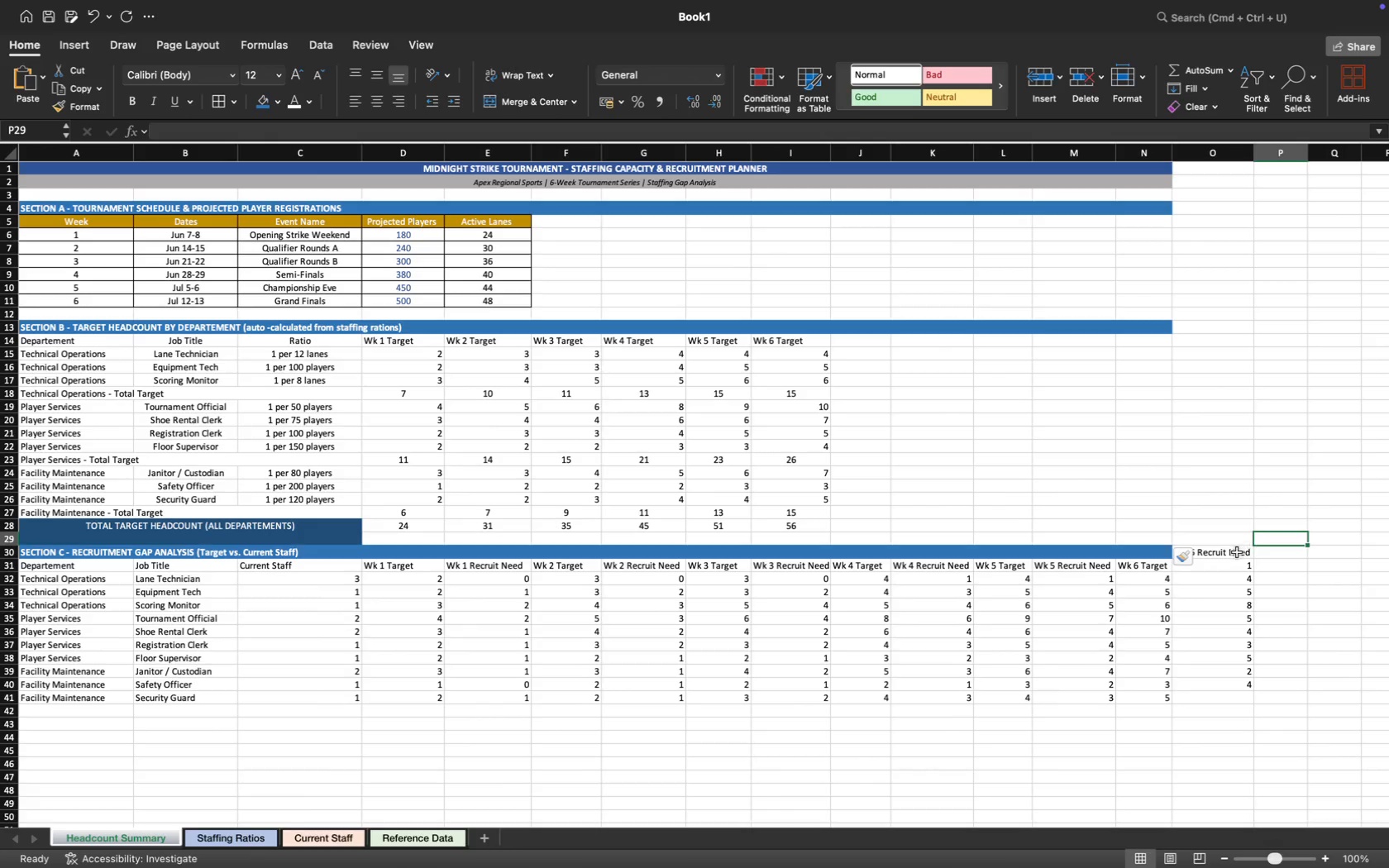 
left_click([1234, 555])
 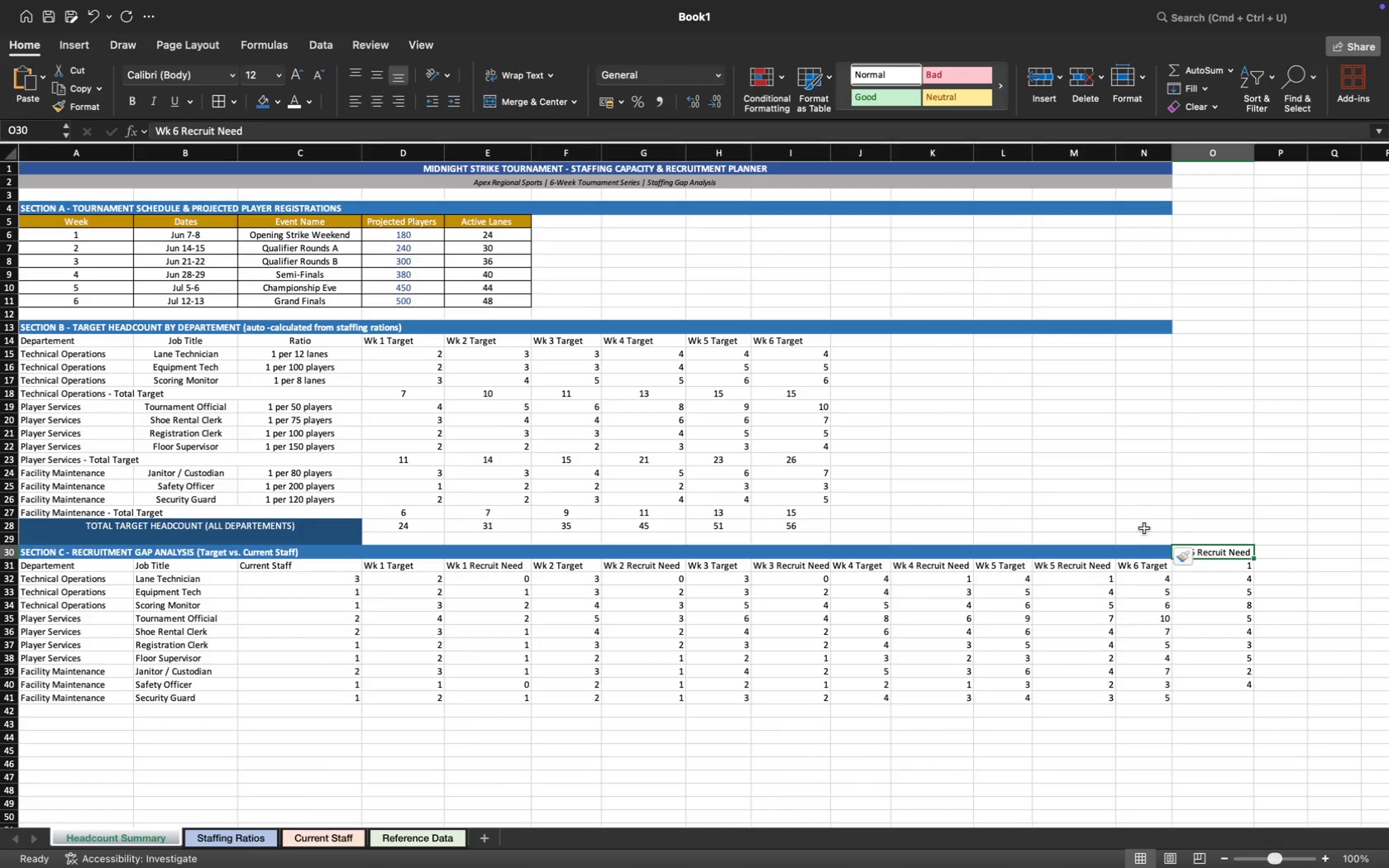 
left_click([1131, 535])
 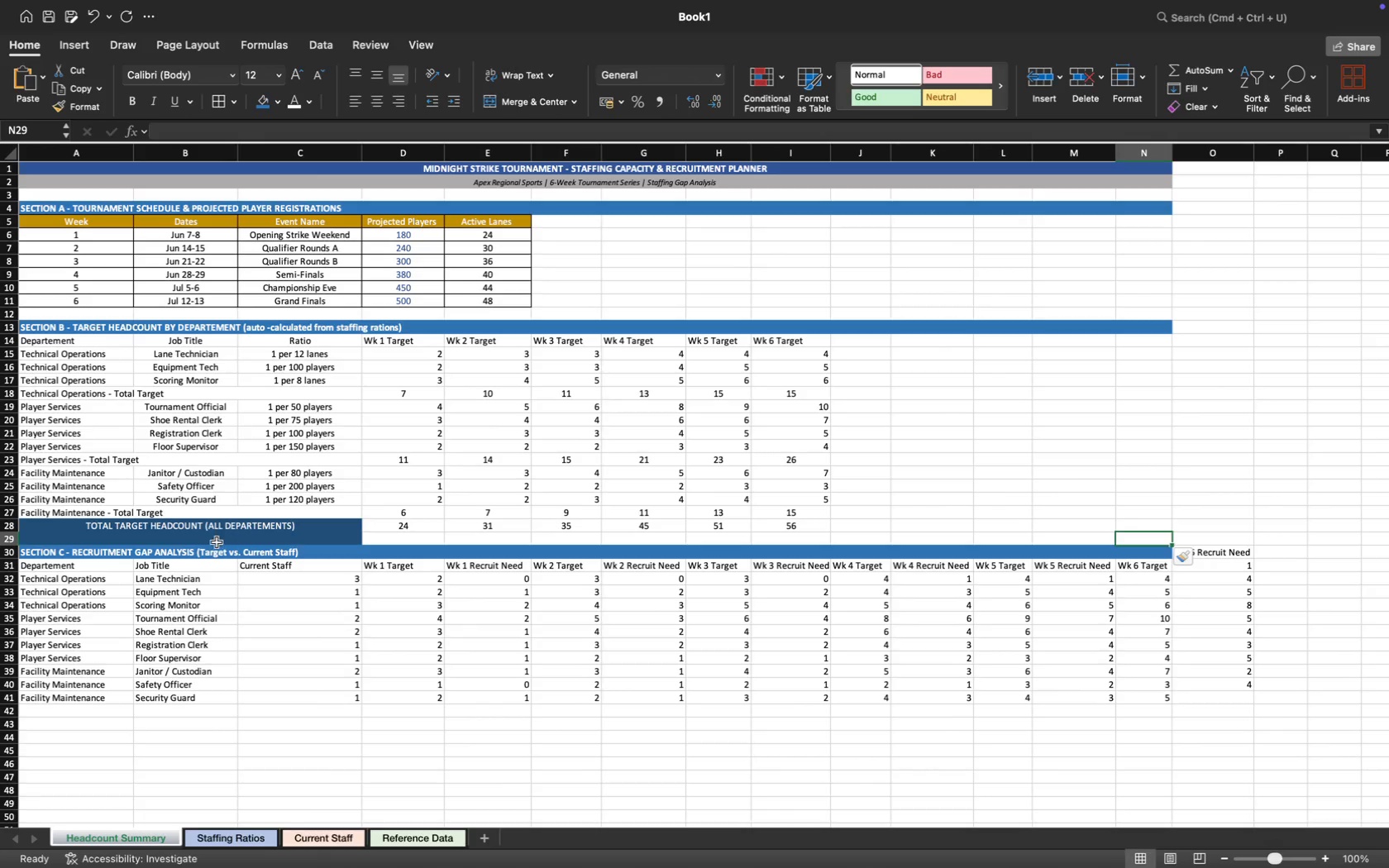 
left_click([251, 538])
 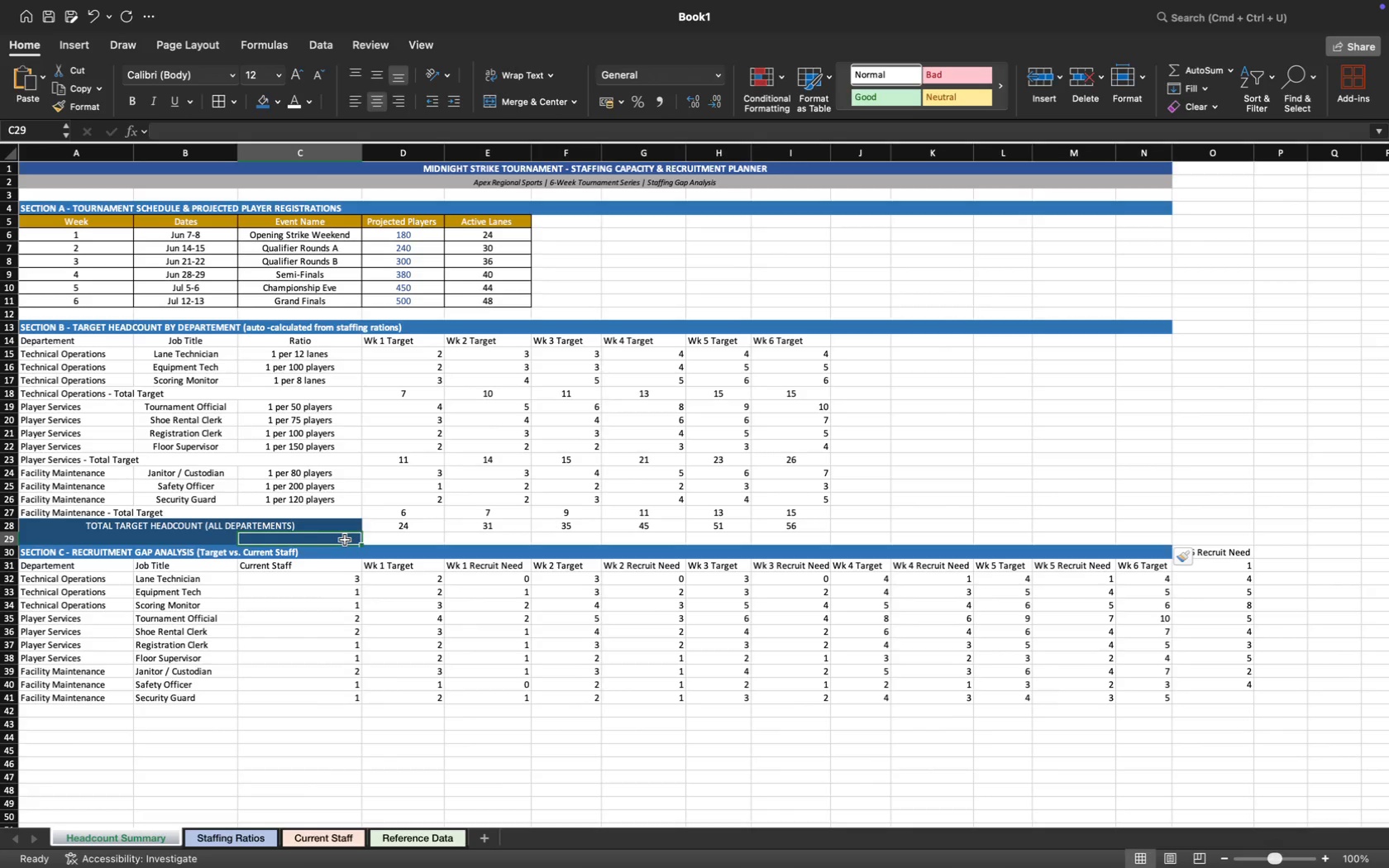 
left_click_drag(start_coordinate=[347, 540], to_coordinate=[82, 544])
 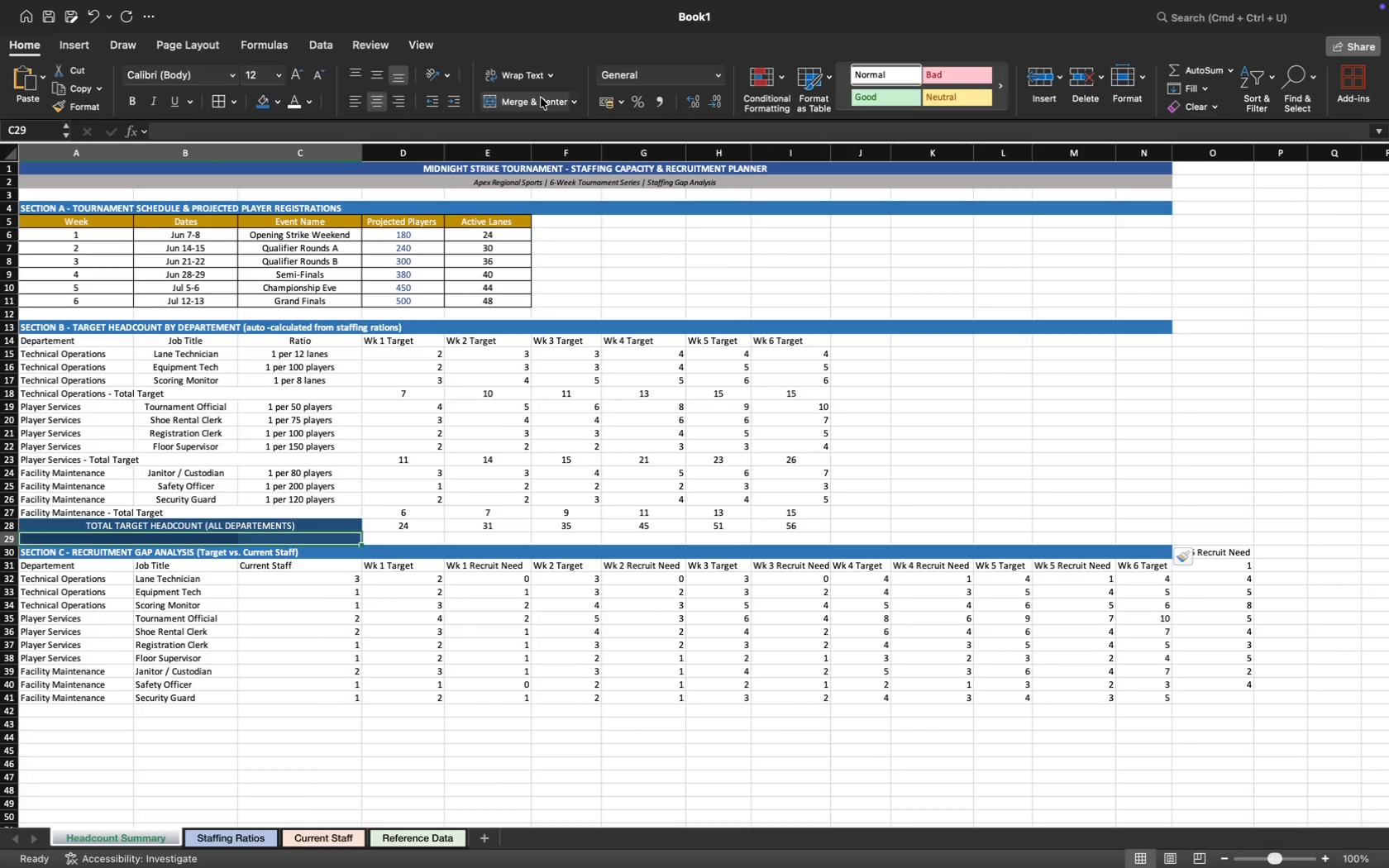 
left_click([541, 98])
 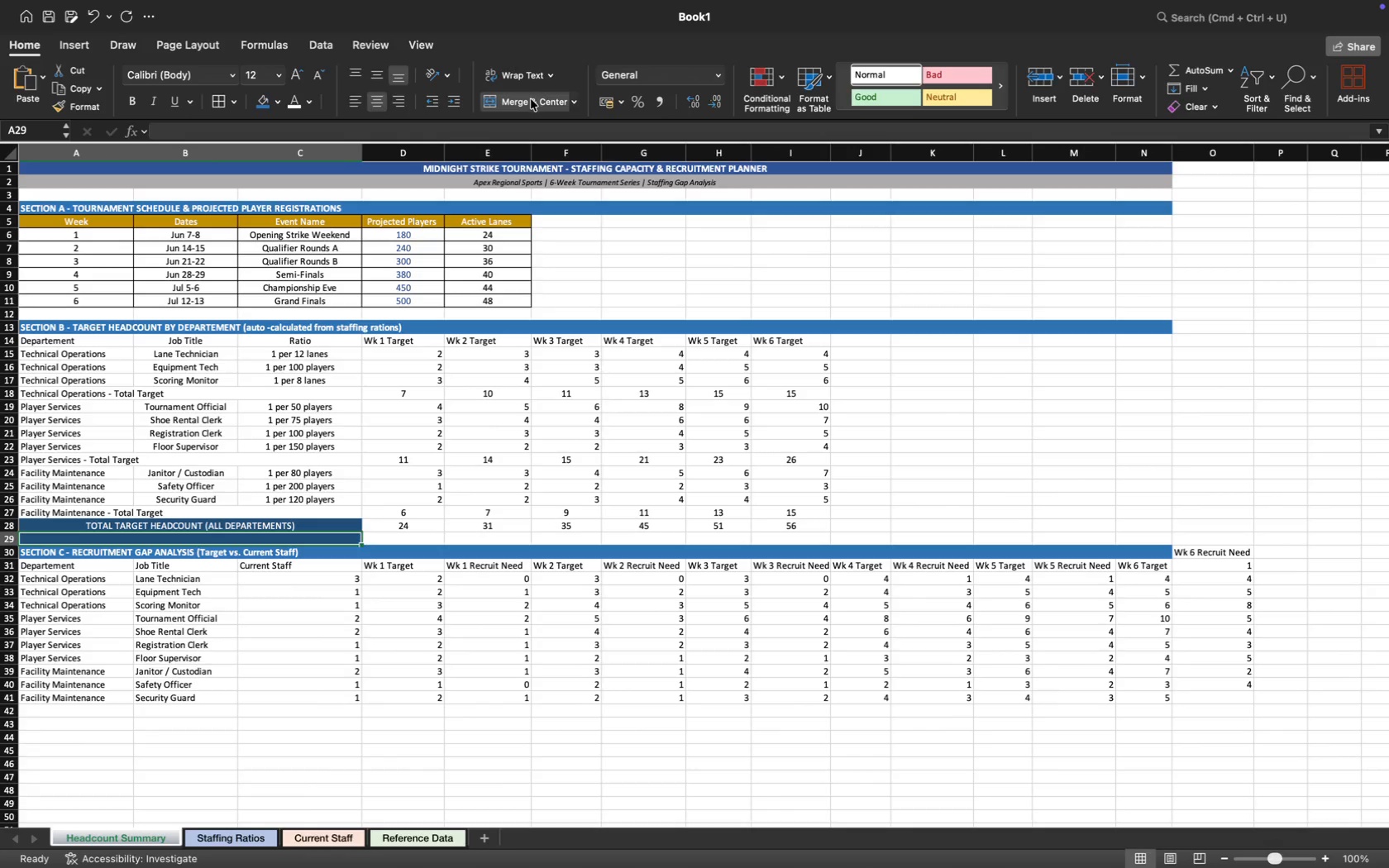 
left_click([531, 98])
 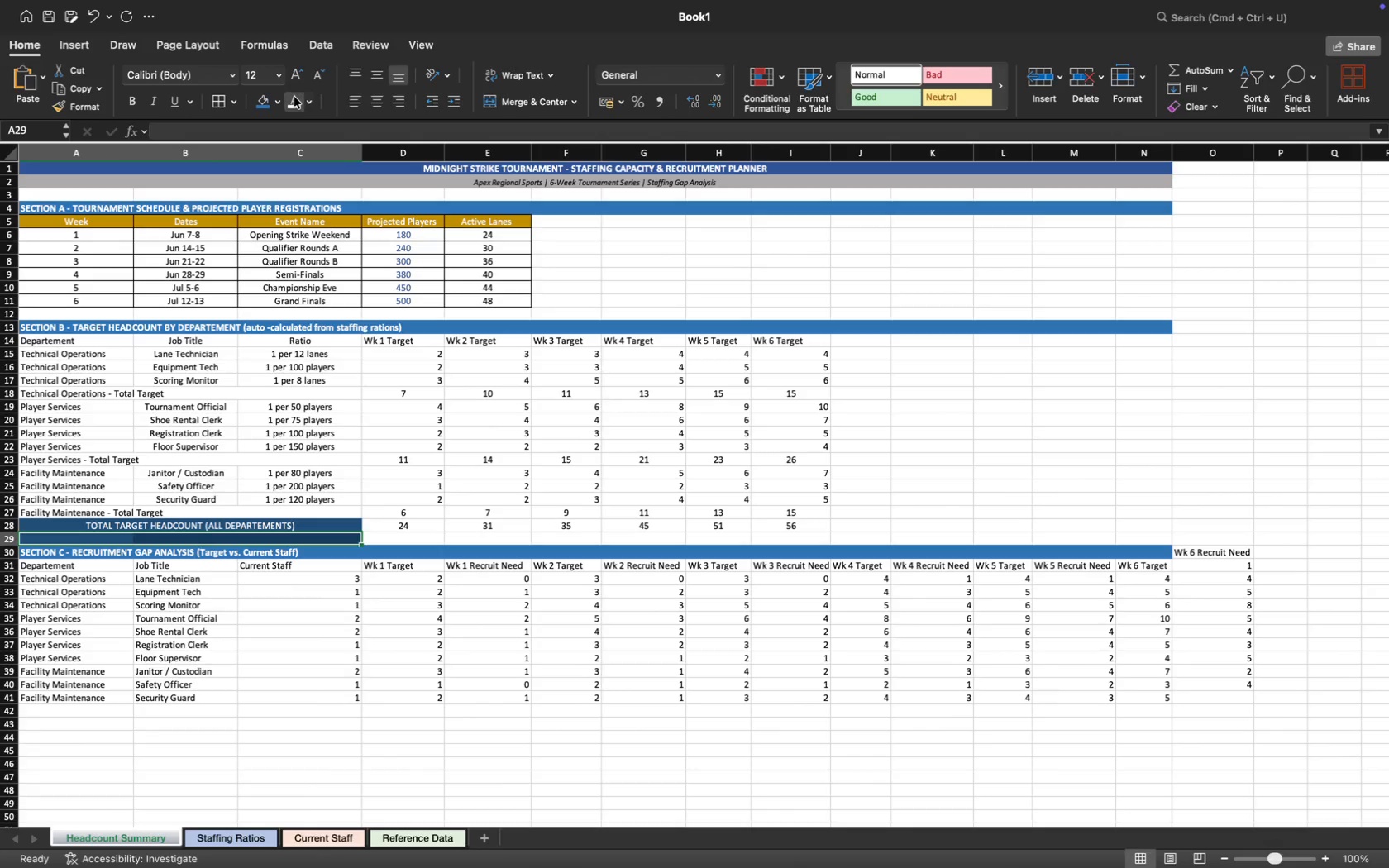 
left_click([263, 103])
 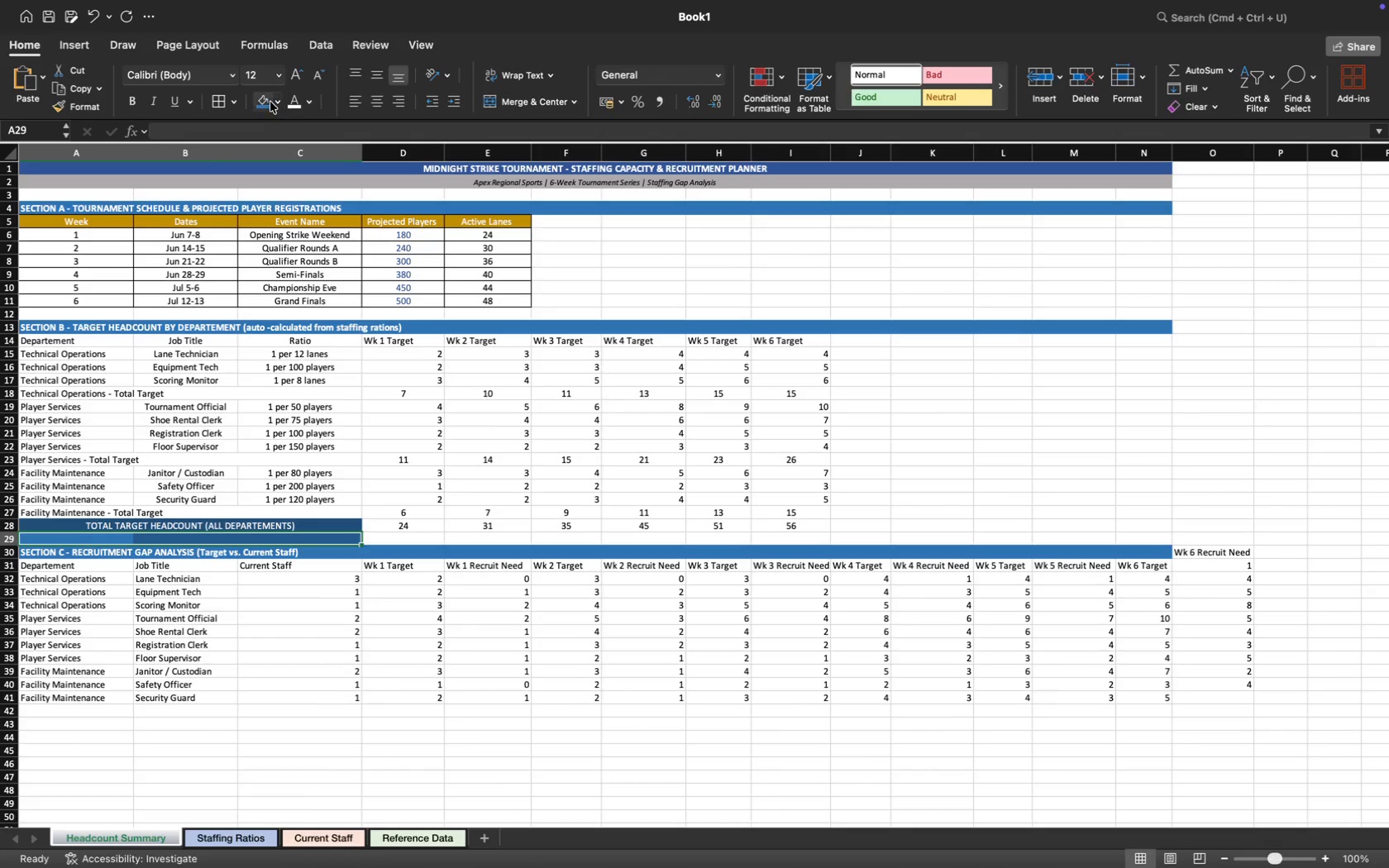 
left_click([275, 102])
 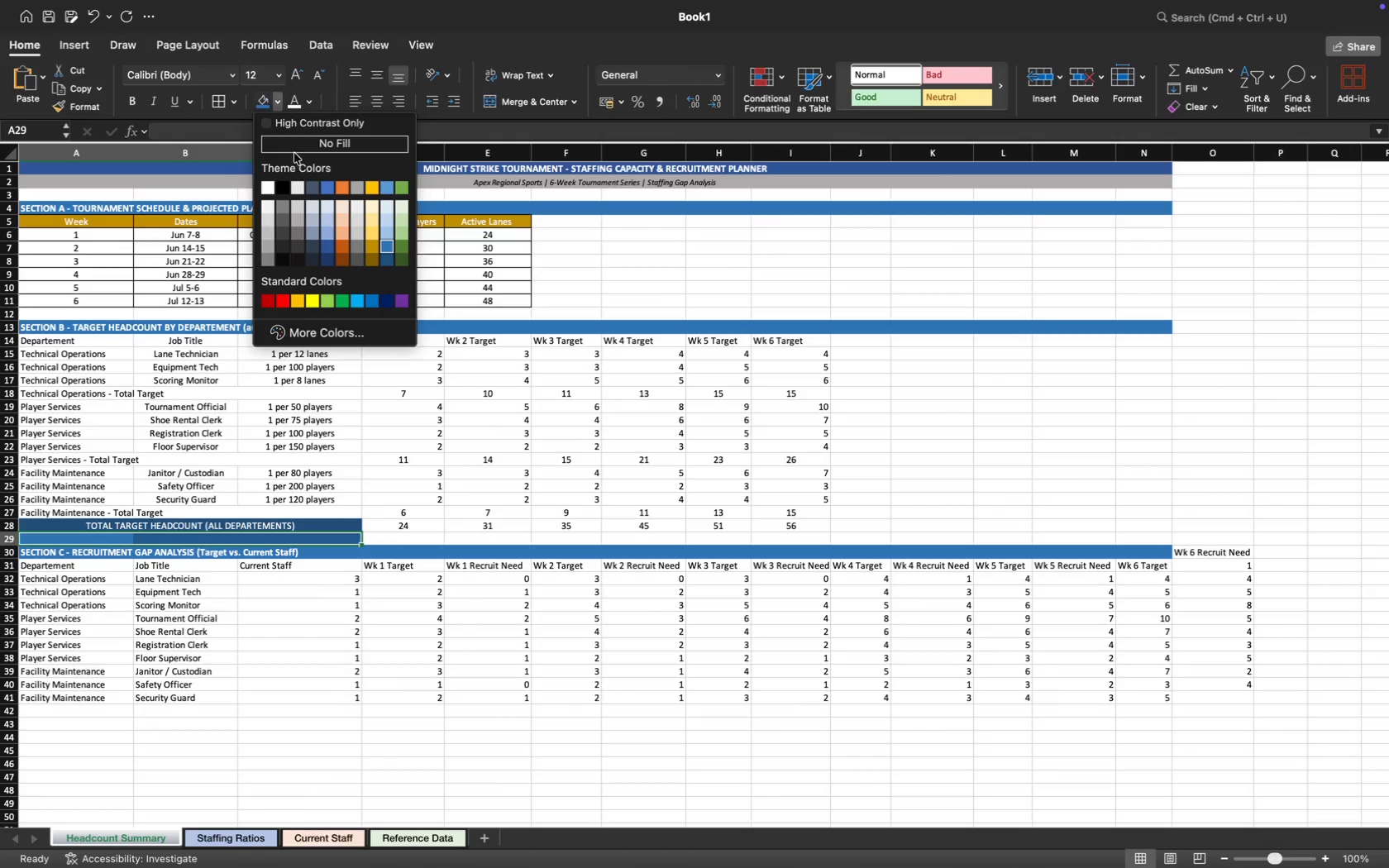 
left_click([298, 147])
 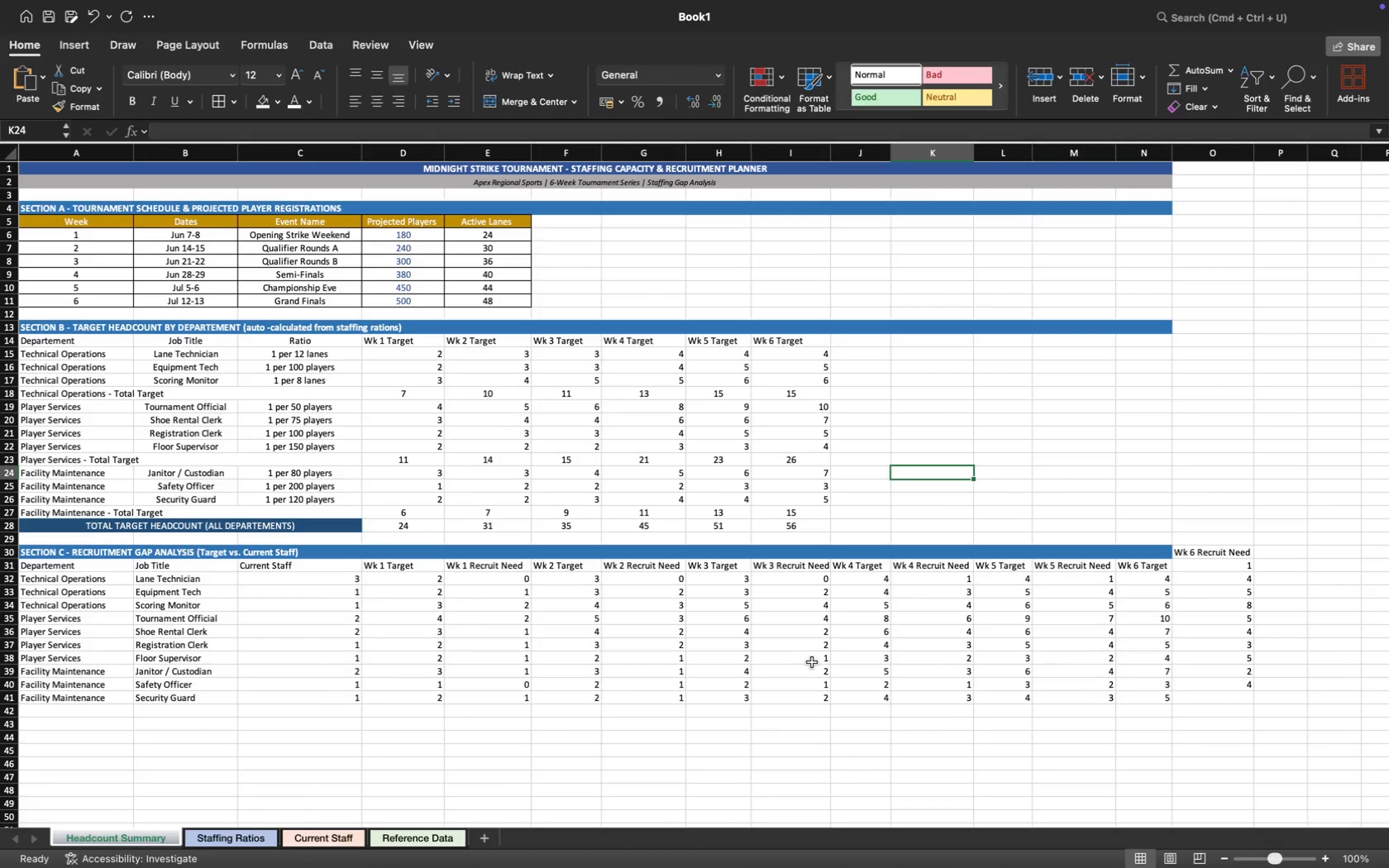 
left_click([789, 797])
 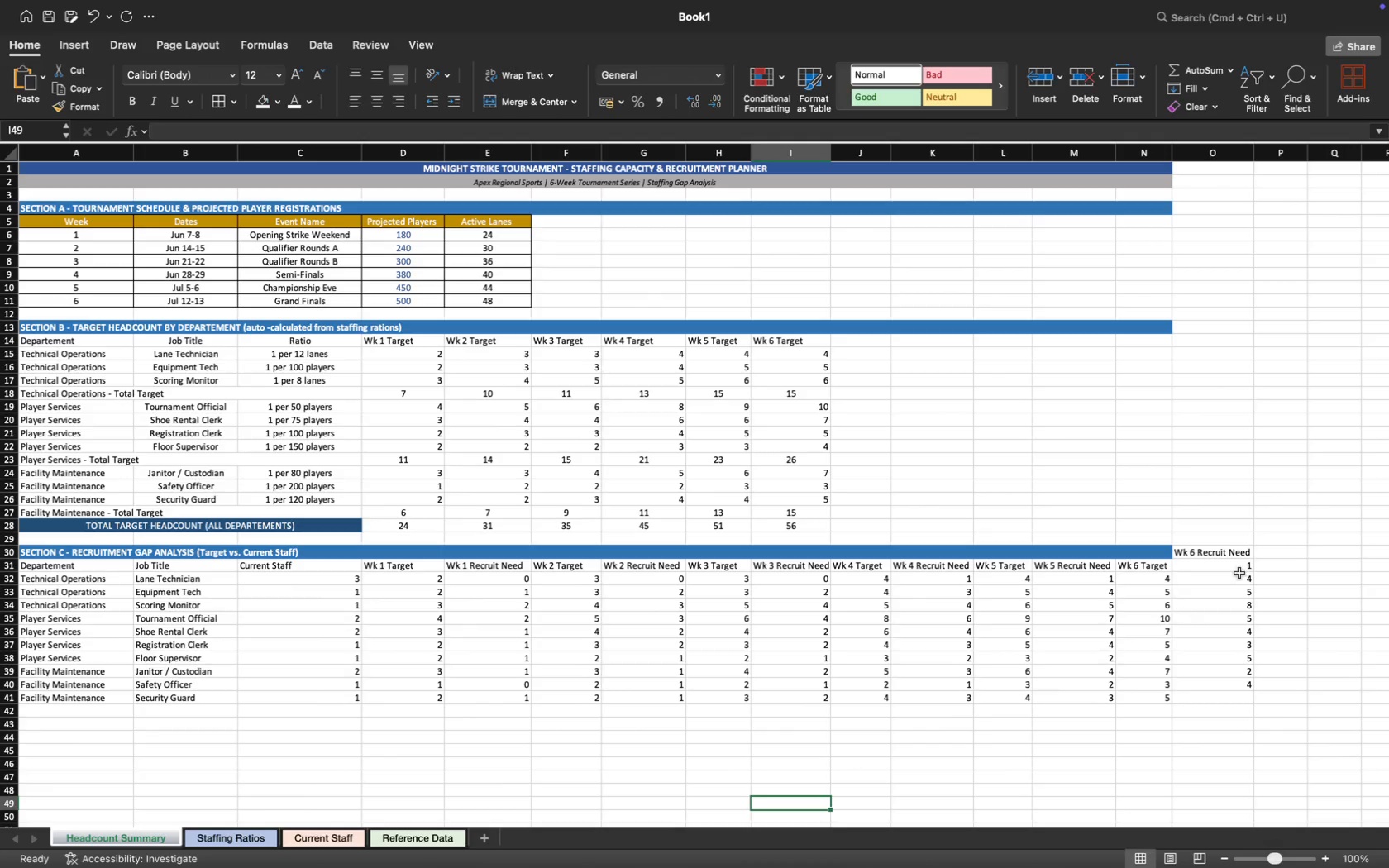 
left_click([1217, 556])
 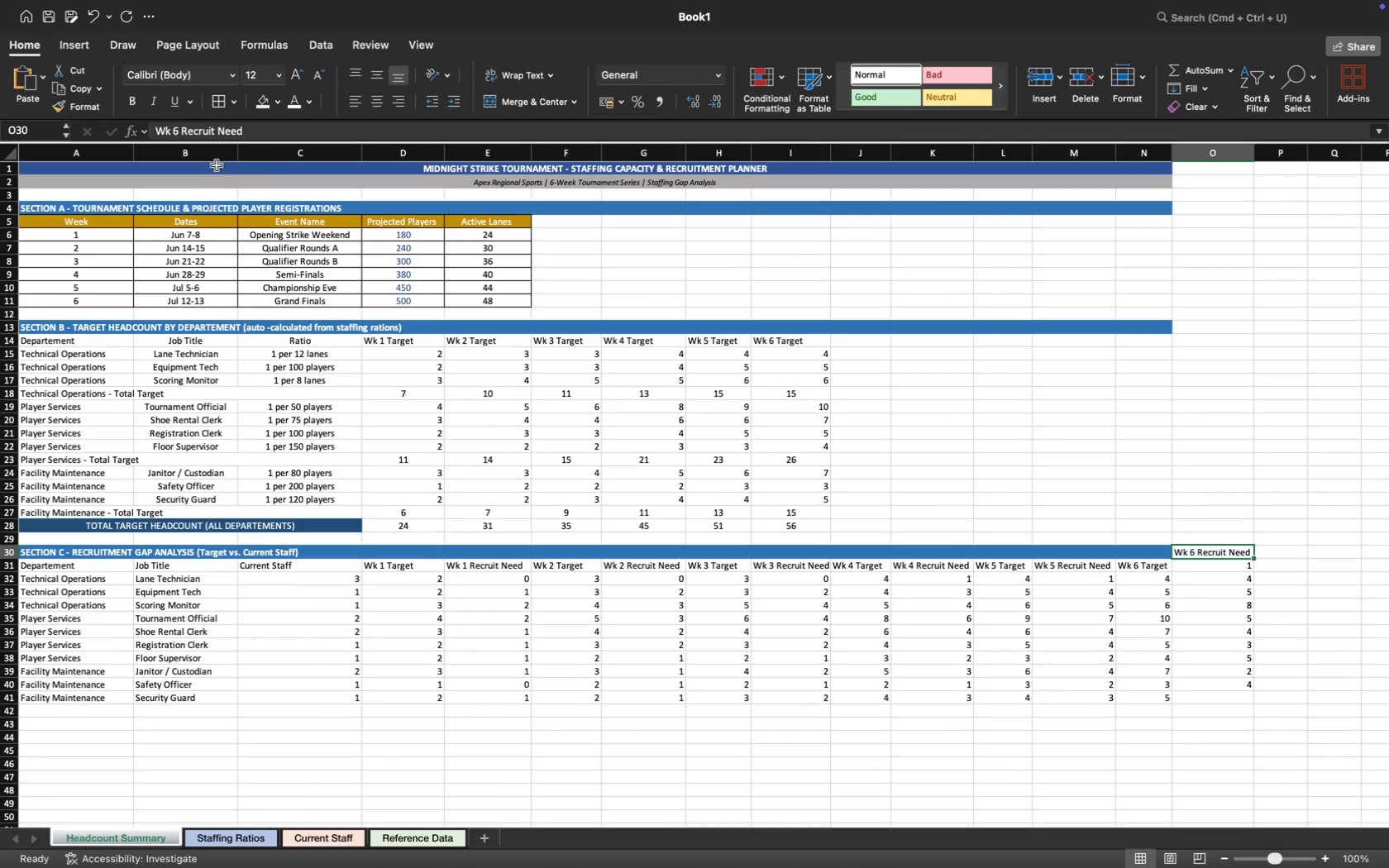 
left_click_drag(start_coordinate=[250, 131], to_coordinate=[83, 131])
 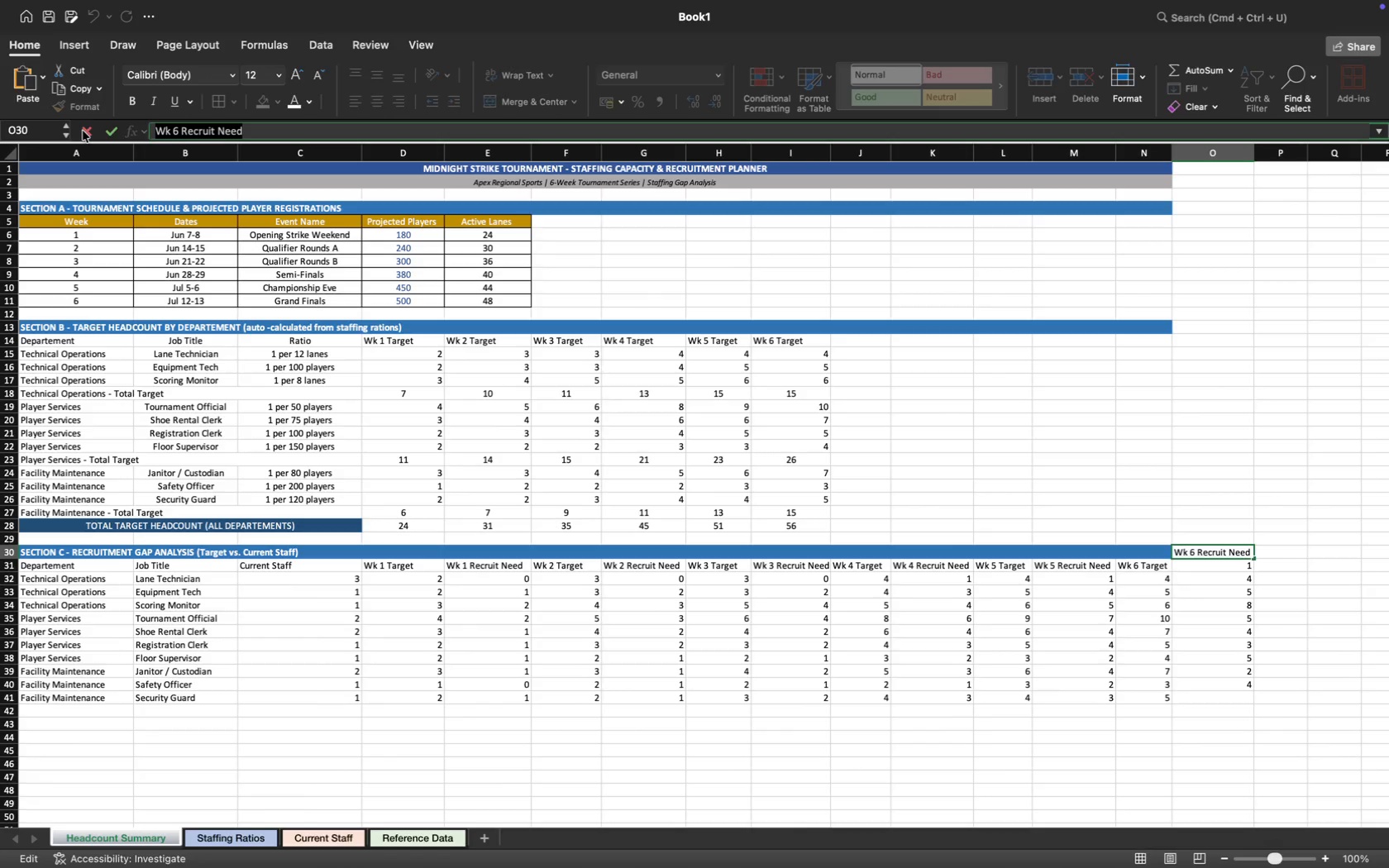 
key(Meta+CommandLeft)
 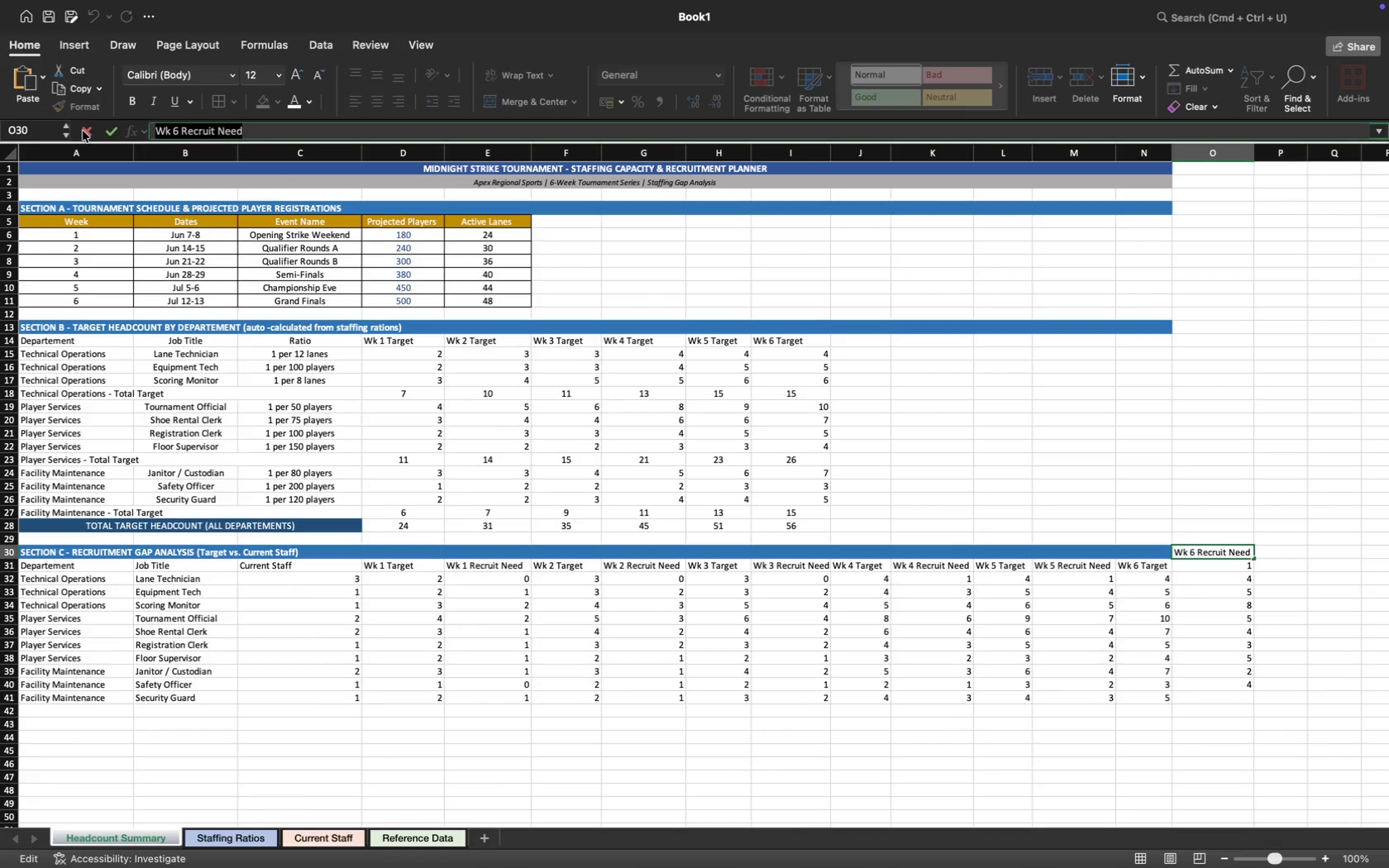 
key(Meta+C)
 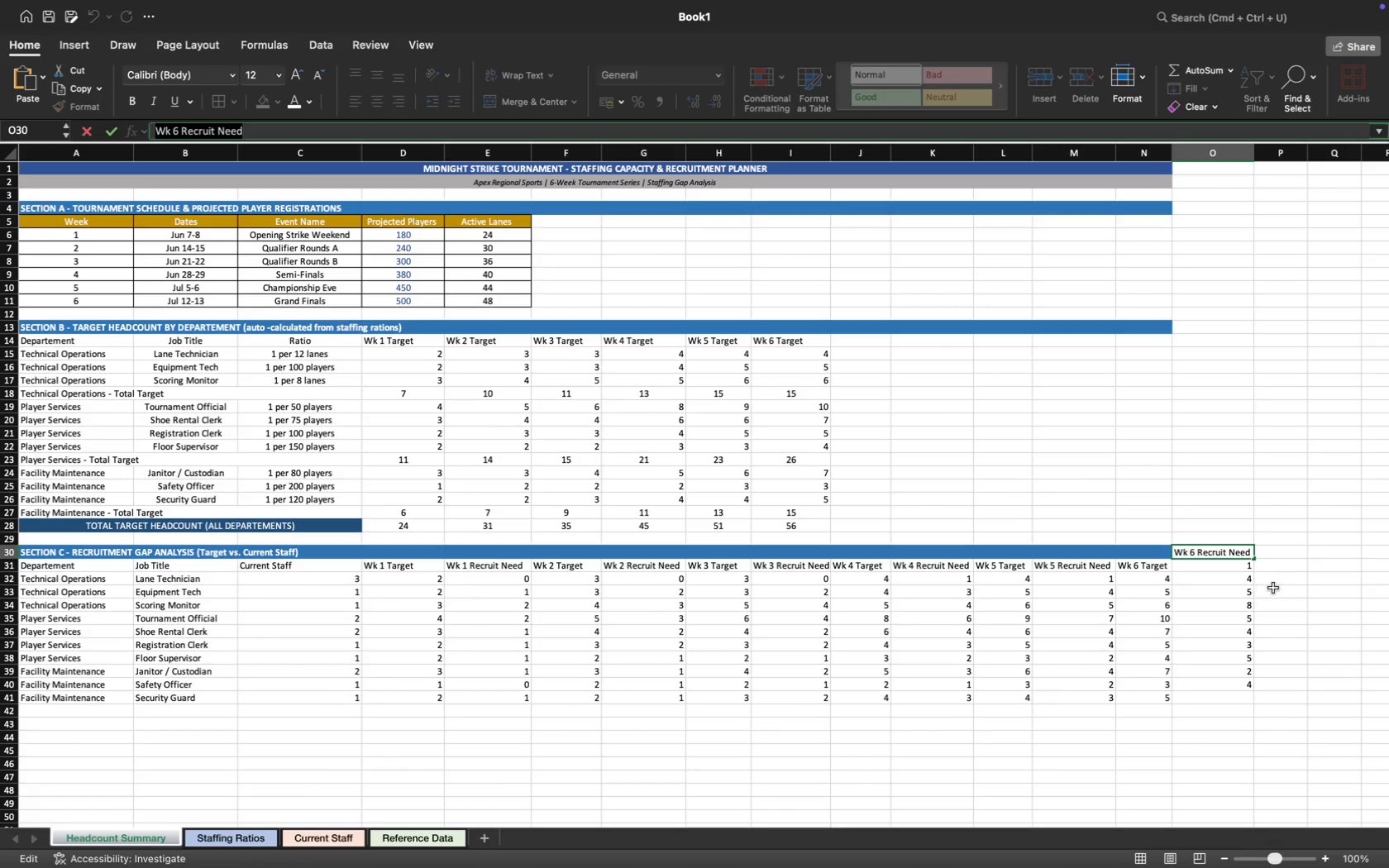 
key(Backspace)
 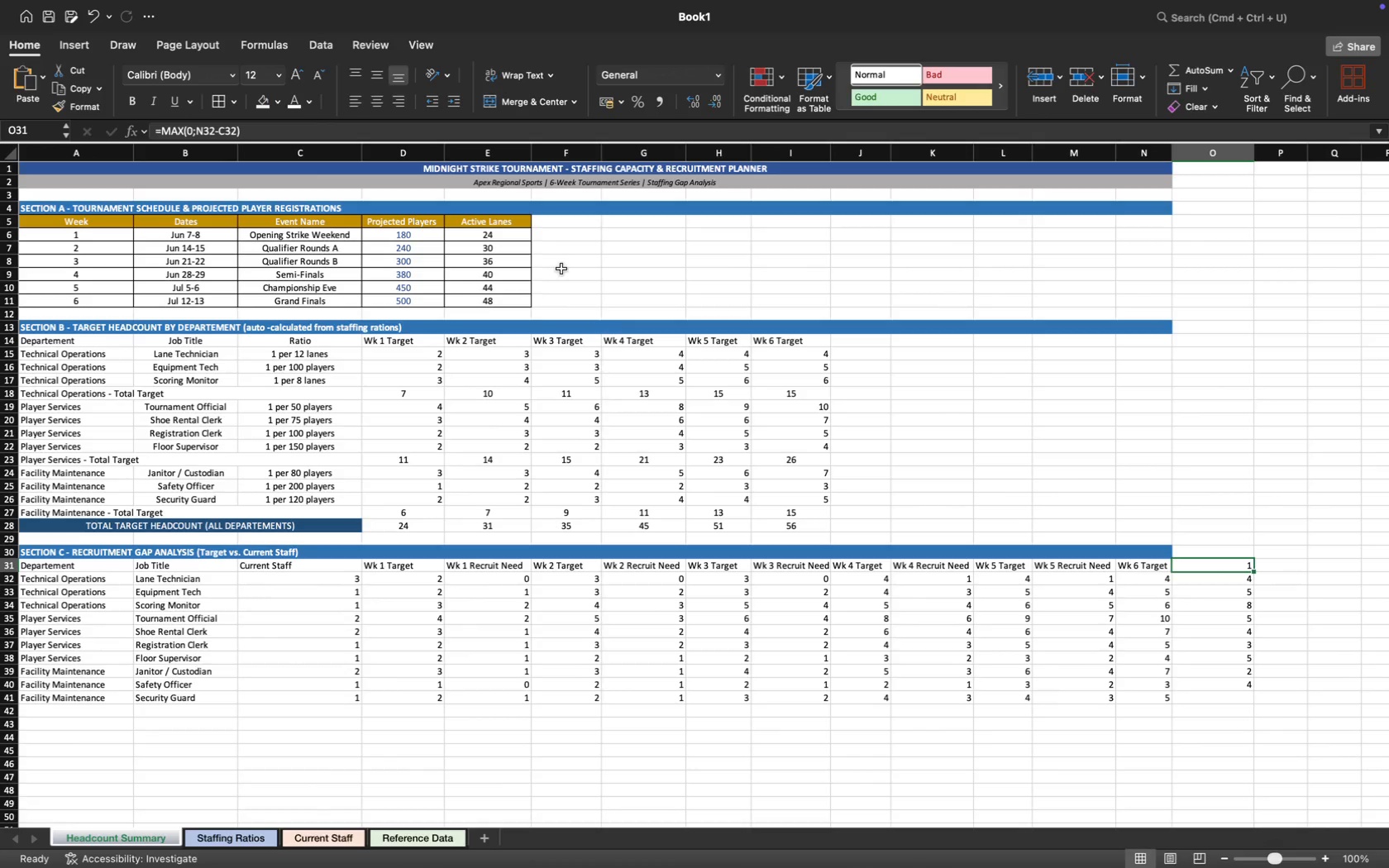 
left_click_drag(start_coordinate=[277, 128], to_coordinate=[140, 129])
 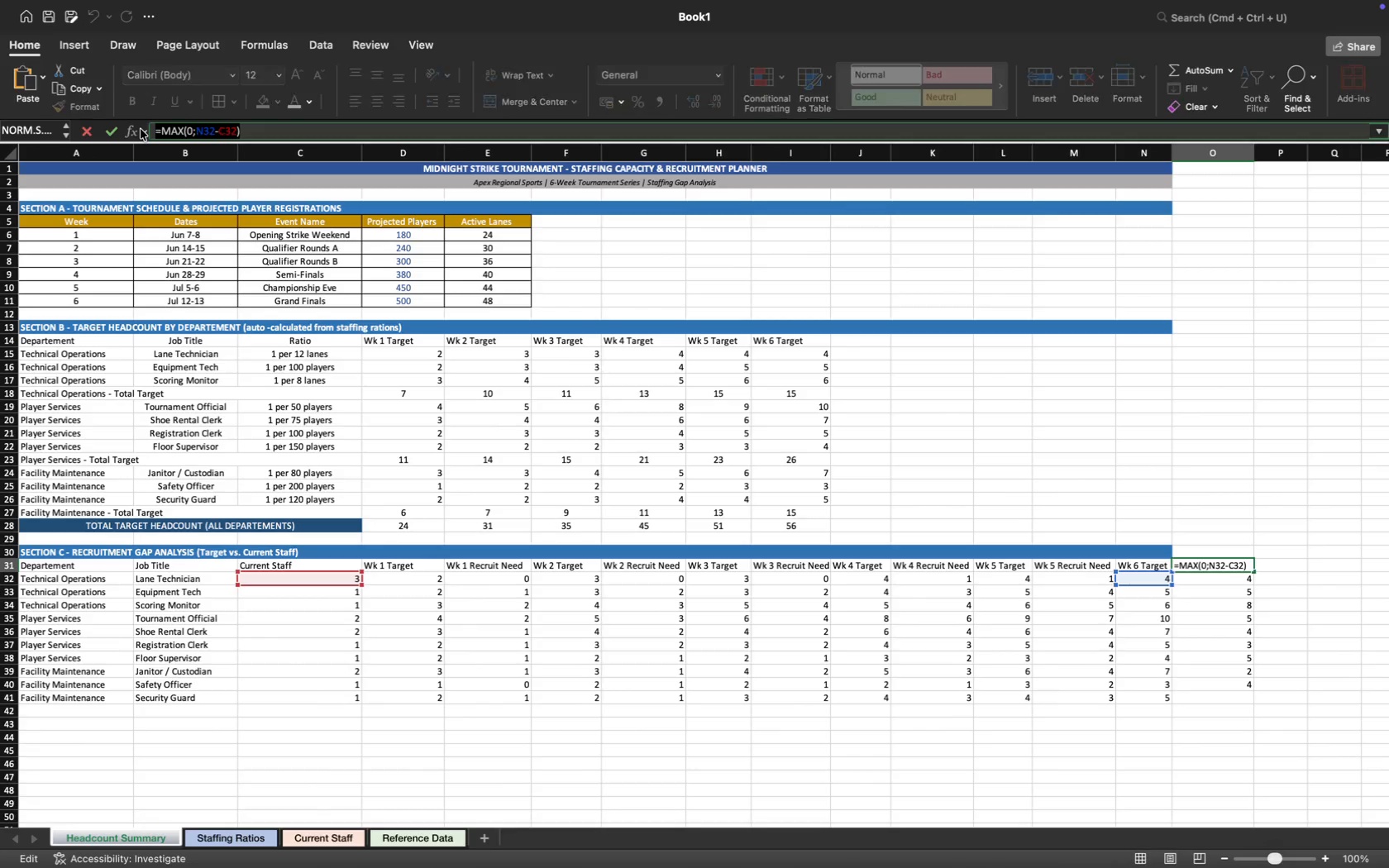 
key(Meta+CommandLeft)
 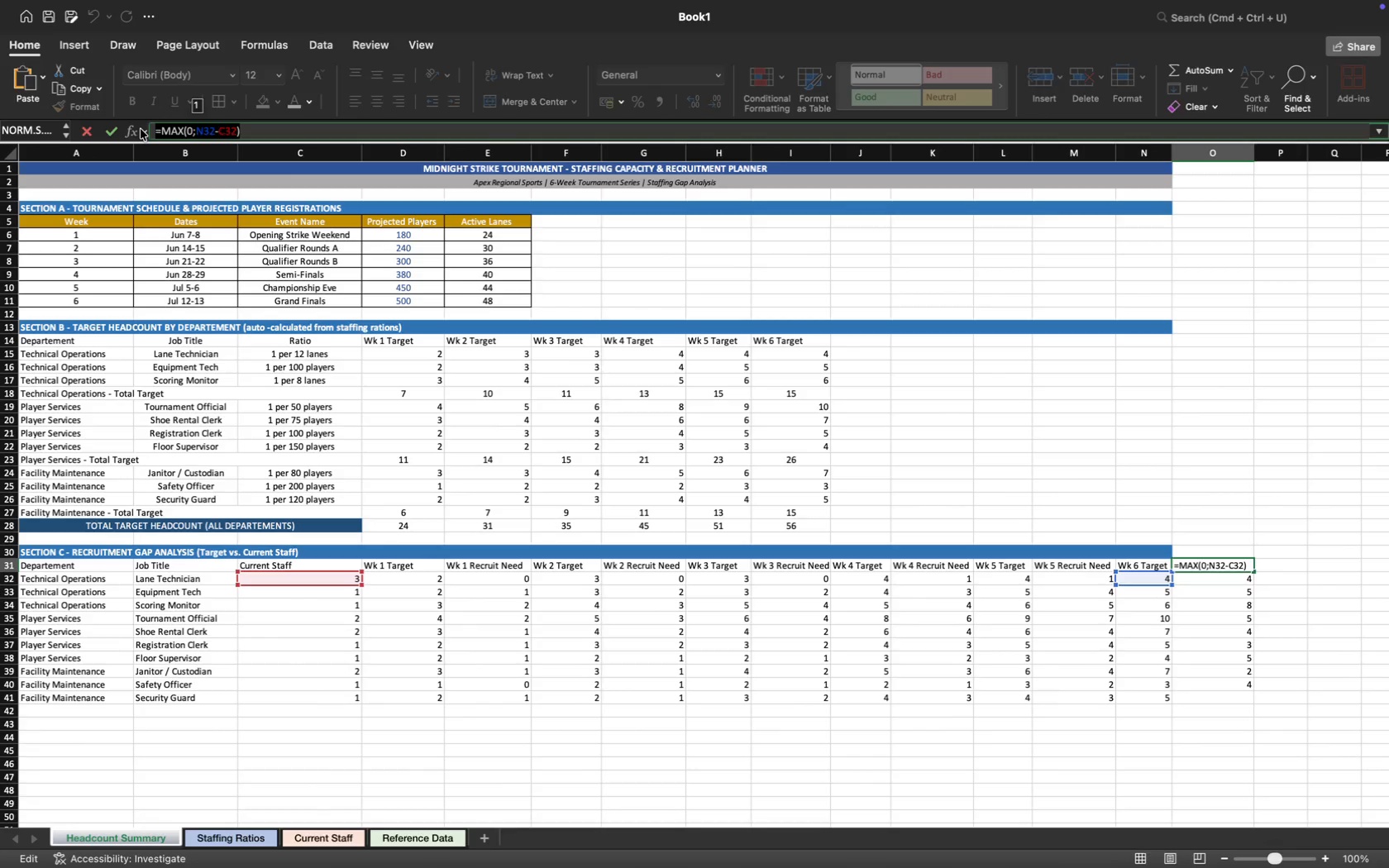 
key(Meta+V)
 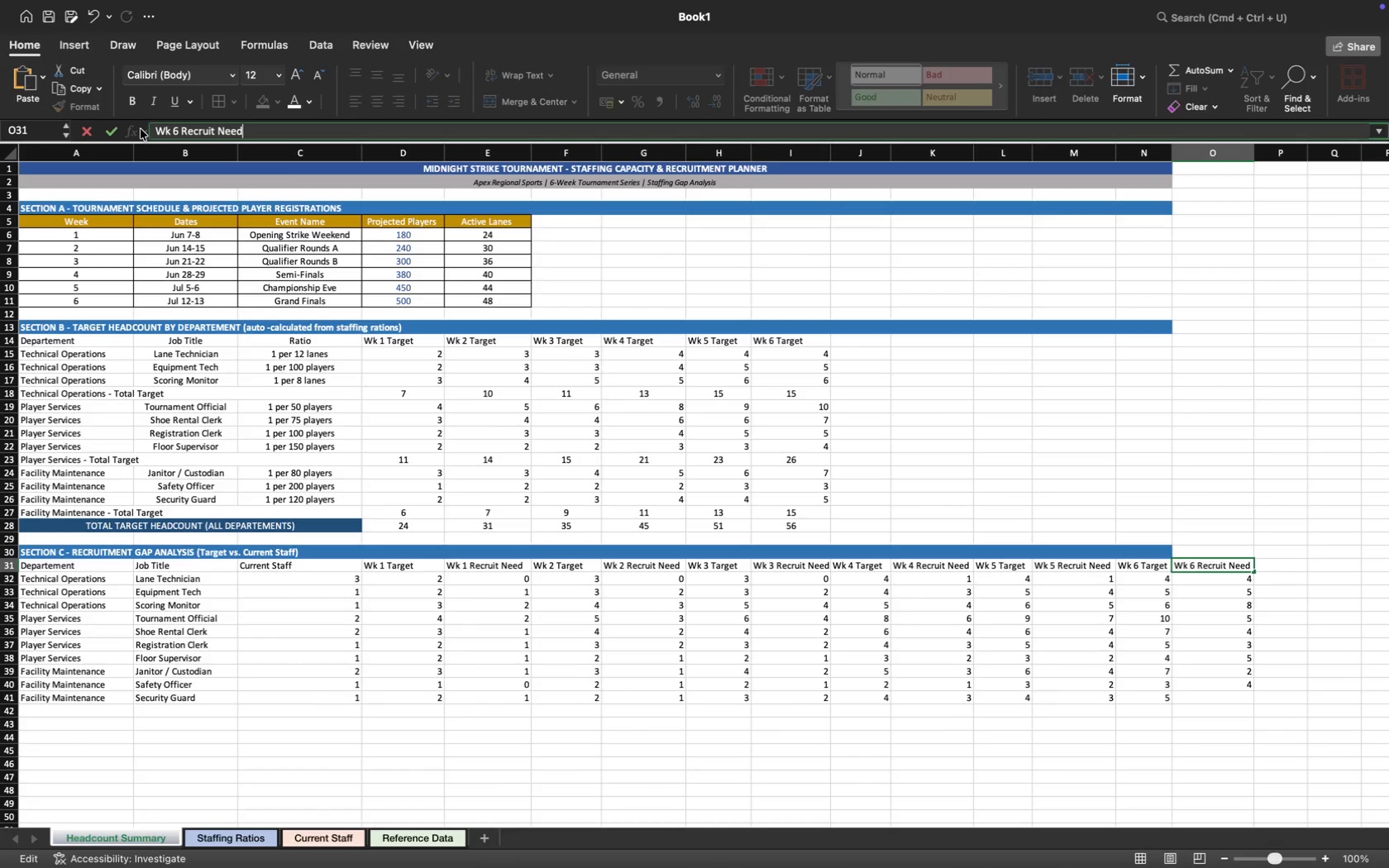 
key(Enter)
 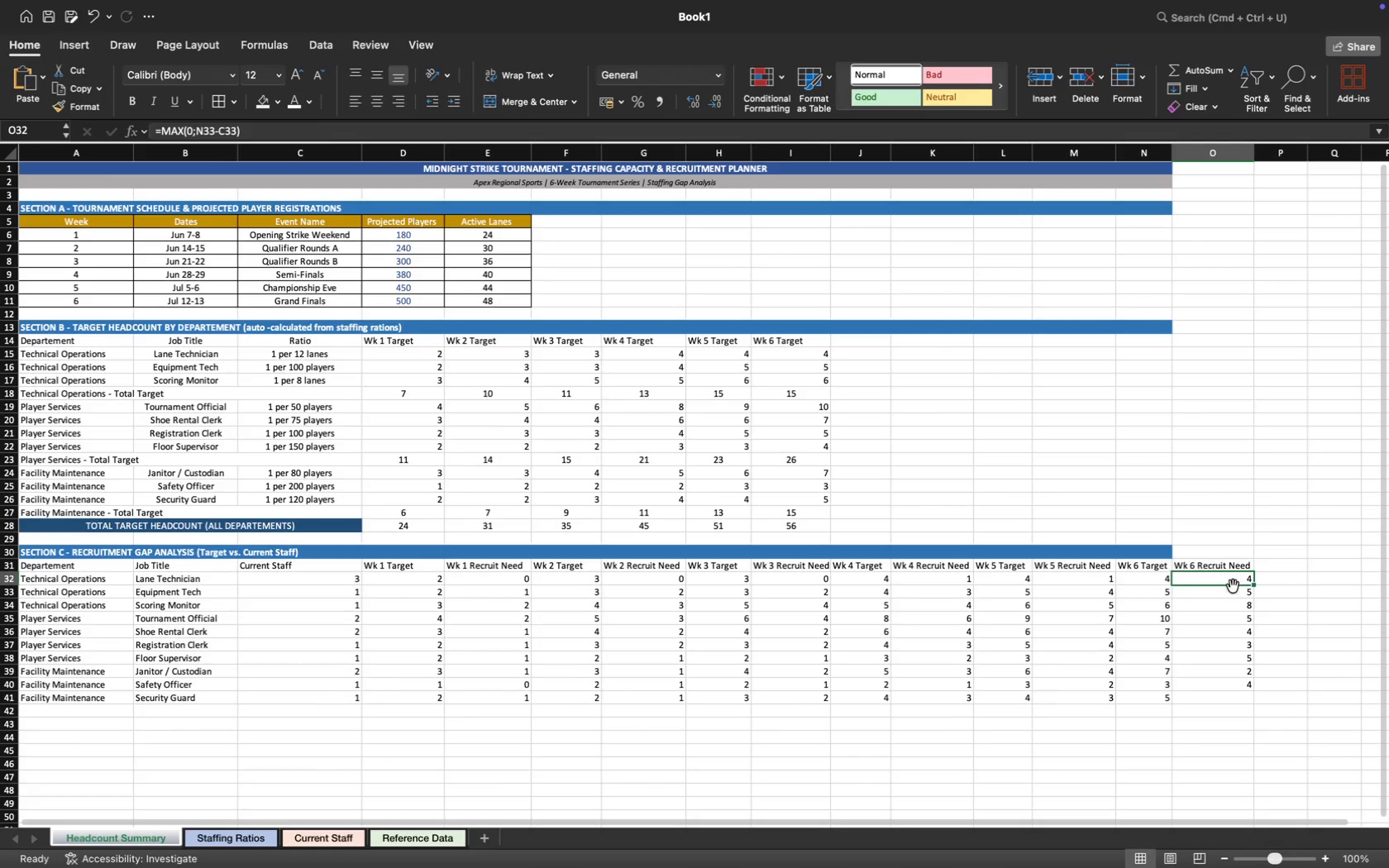 
left_click_drag(start_coordinate=[1229, 579], to_coordinate=[1238, 697])
 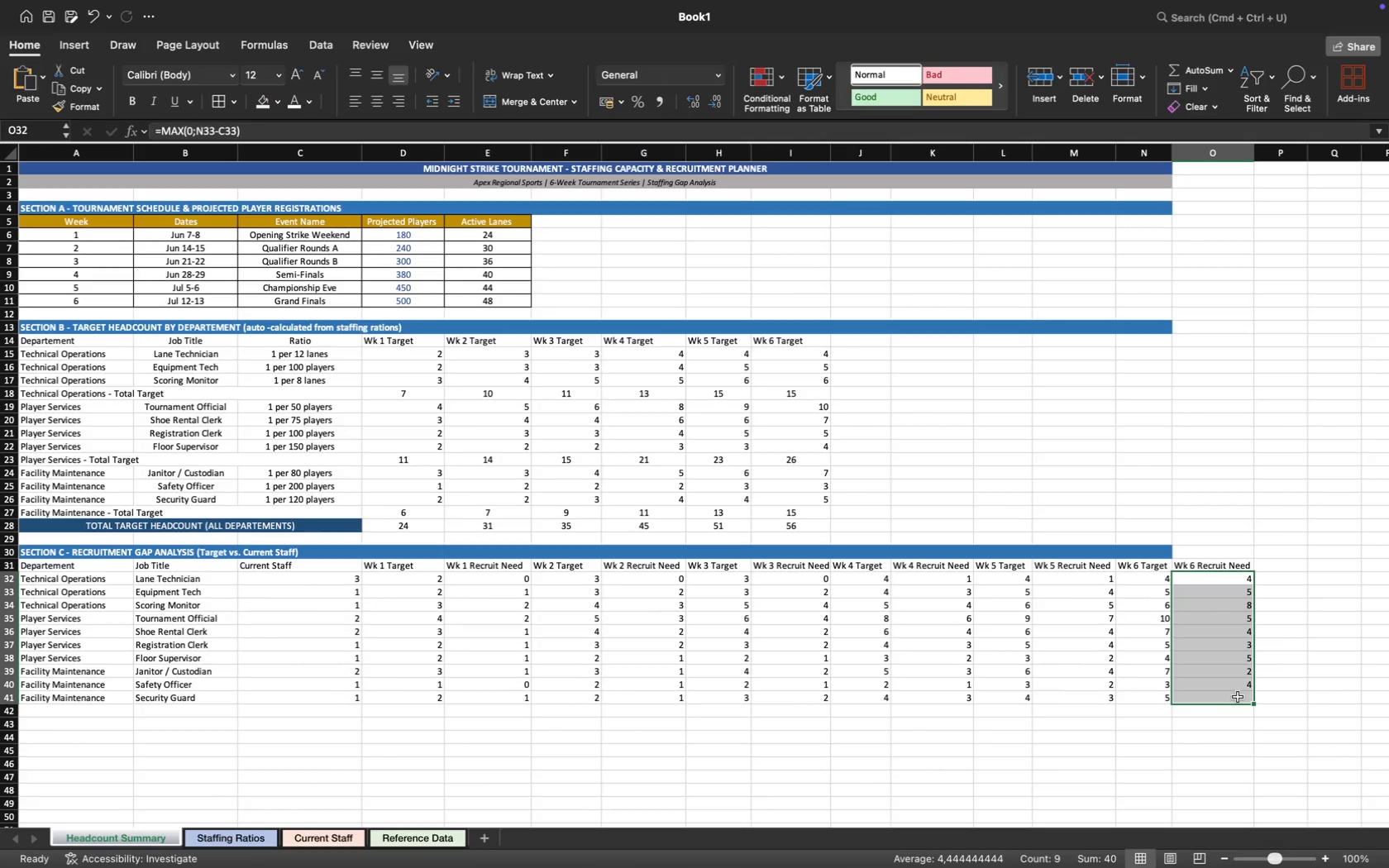 
key(Backspace)
 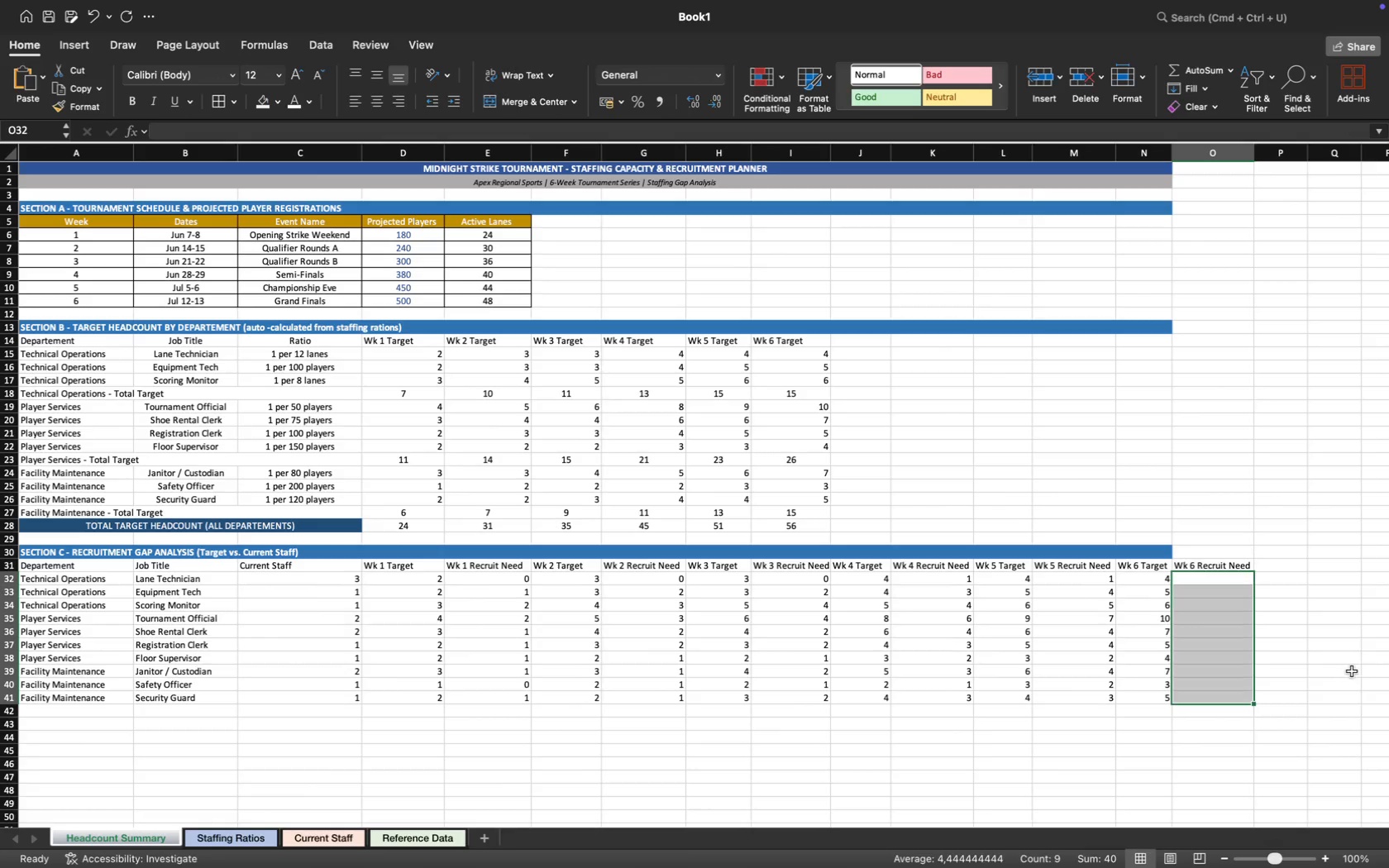 
left_click([1355, 669])
 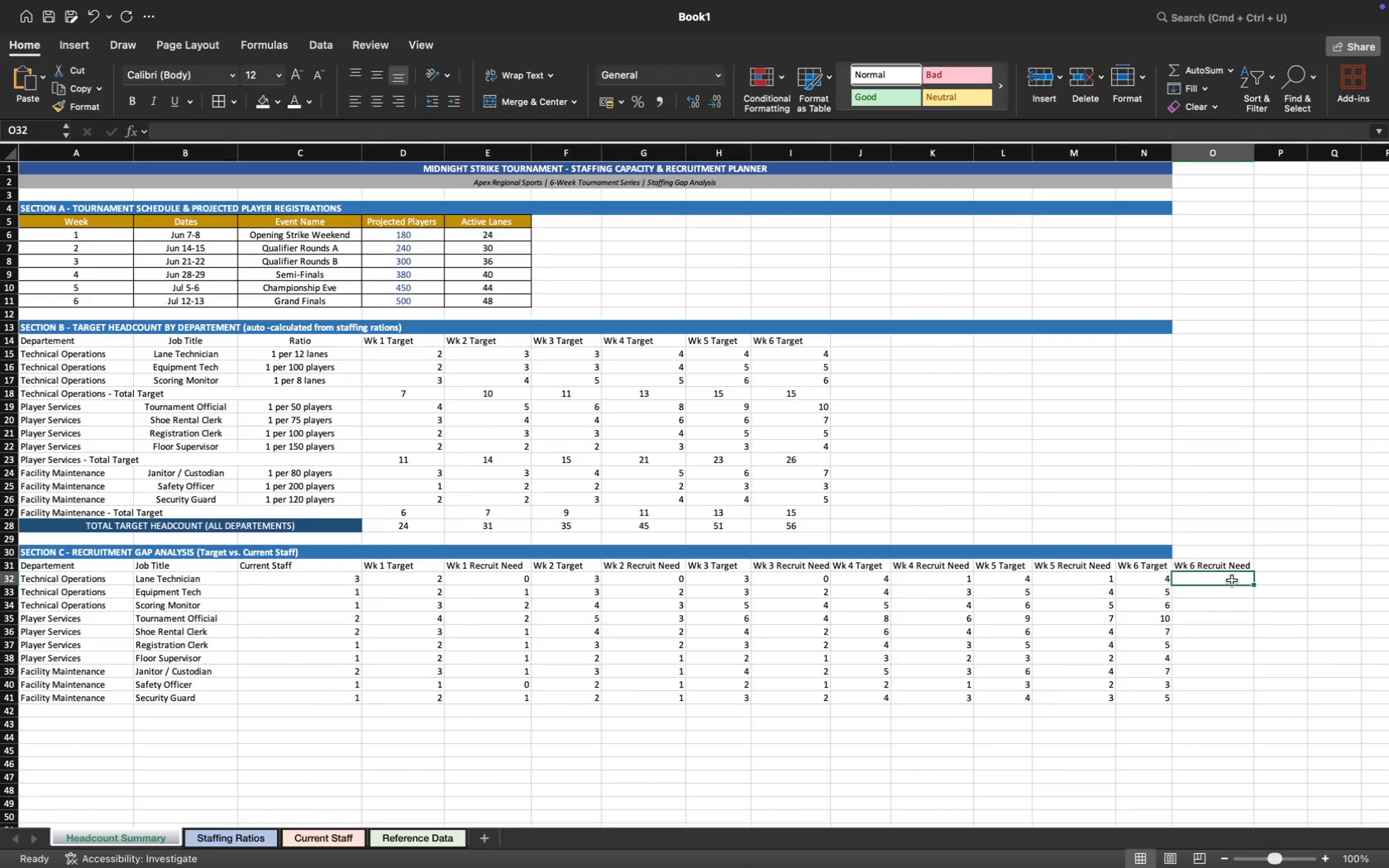 
type(=max)
key(Tab)
type(0;)
 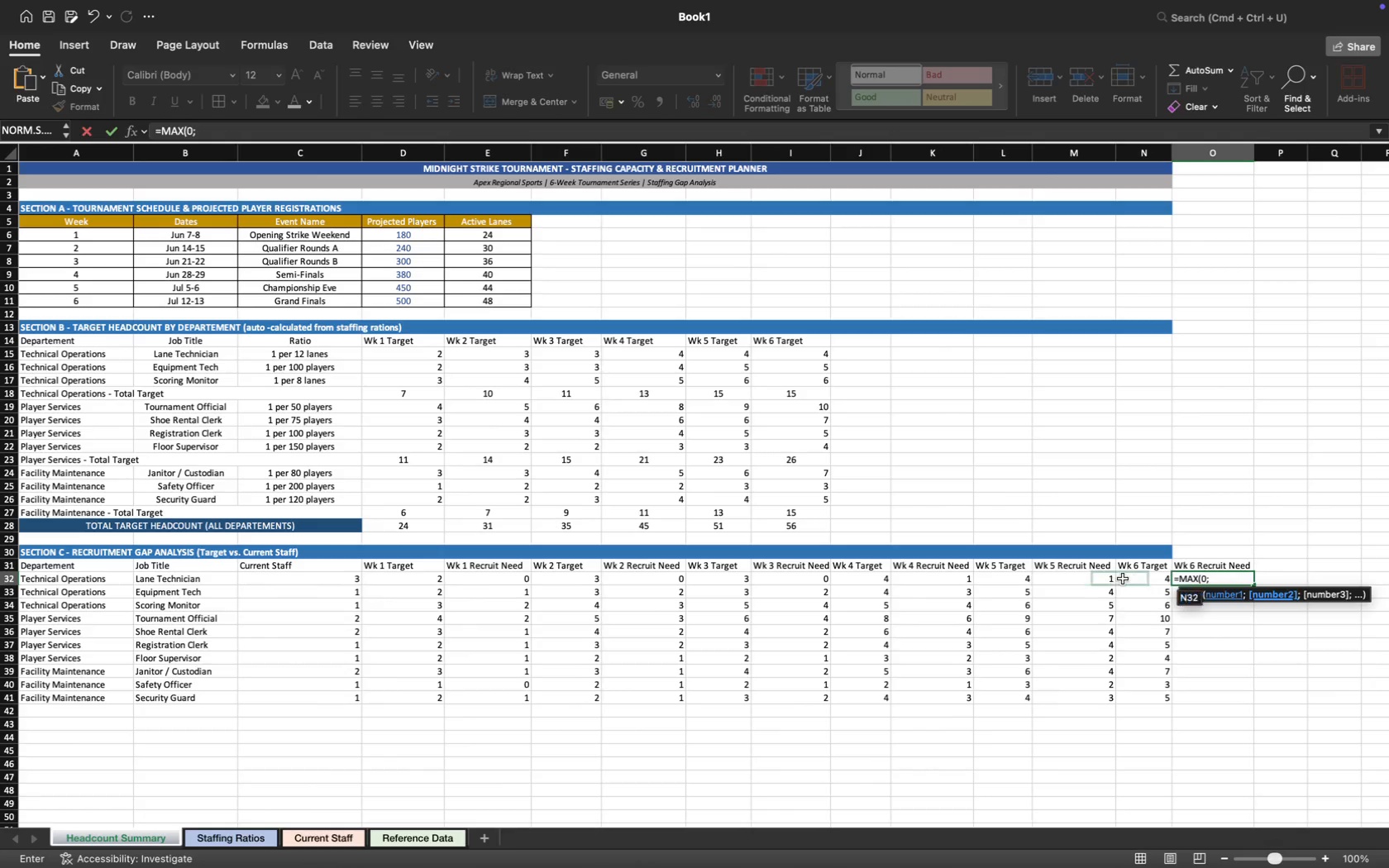 
left_click([1140, 578])
 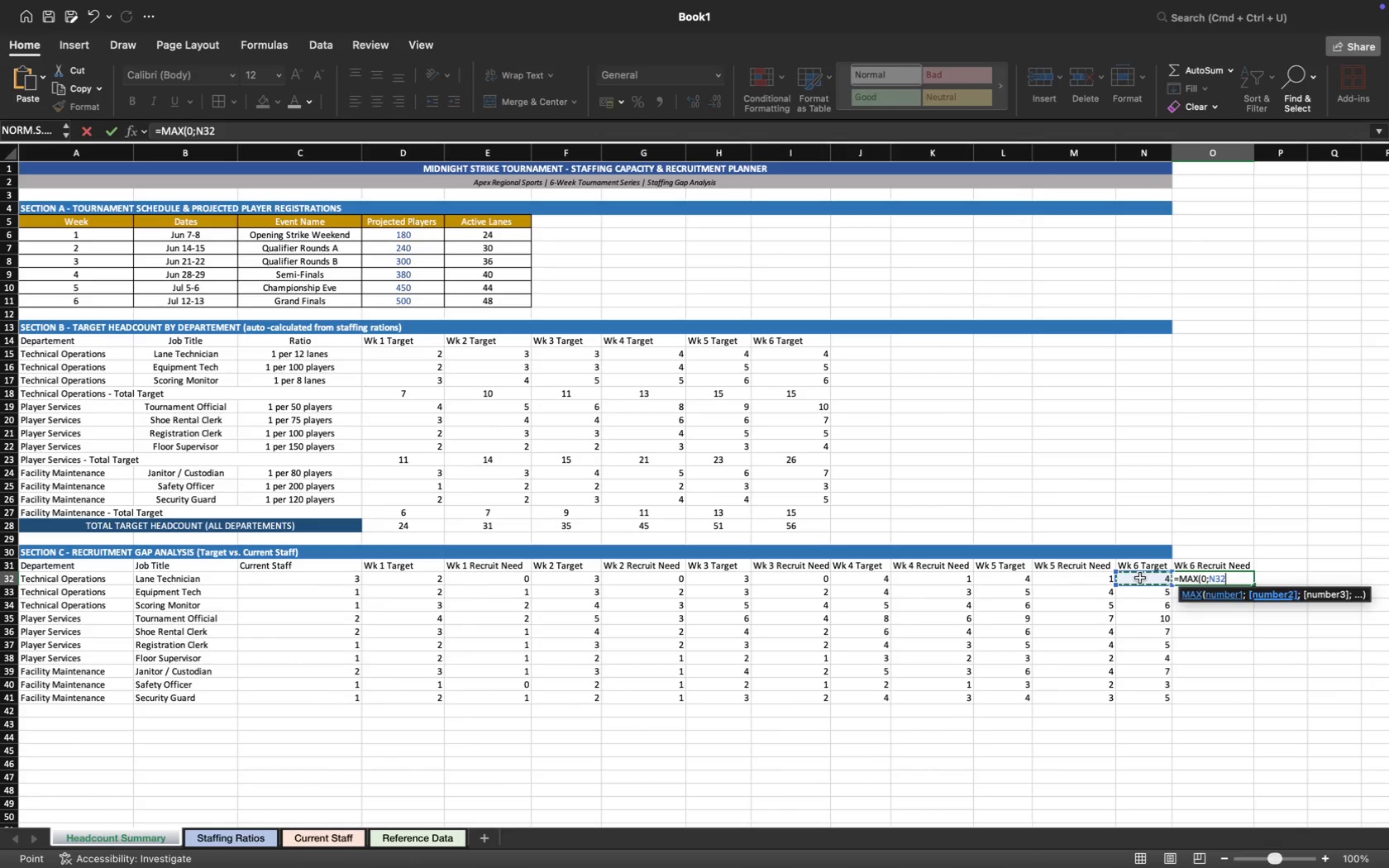 
key(Minus)
 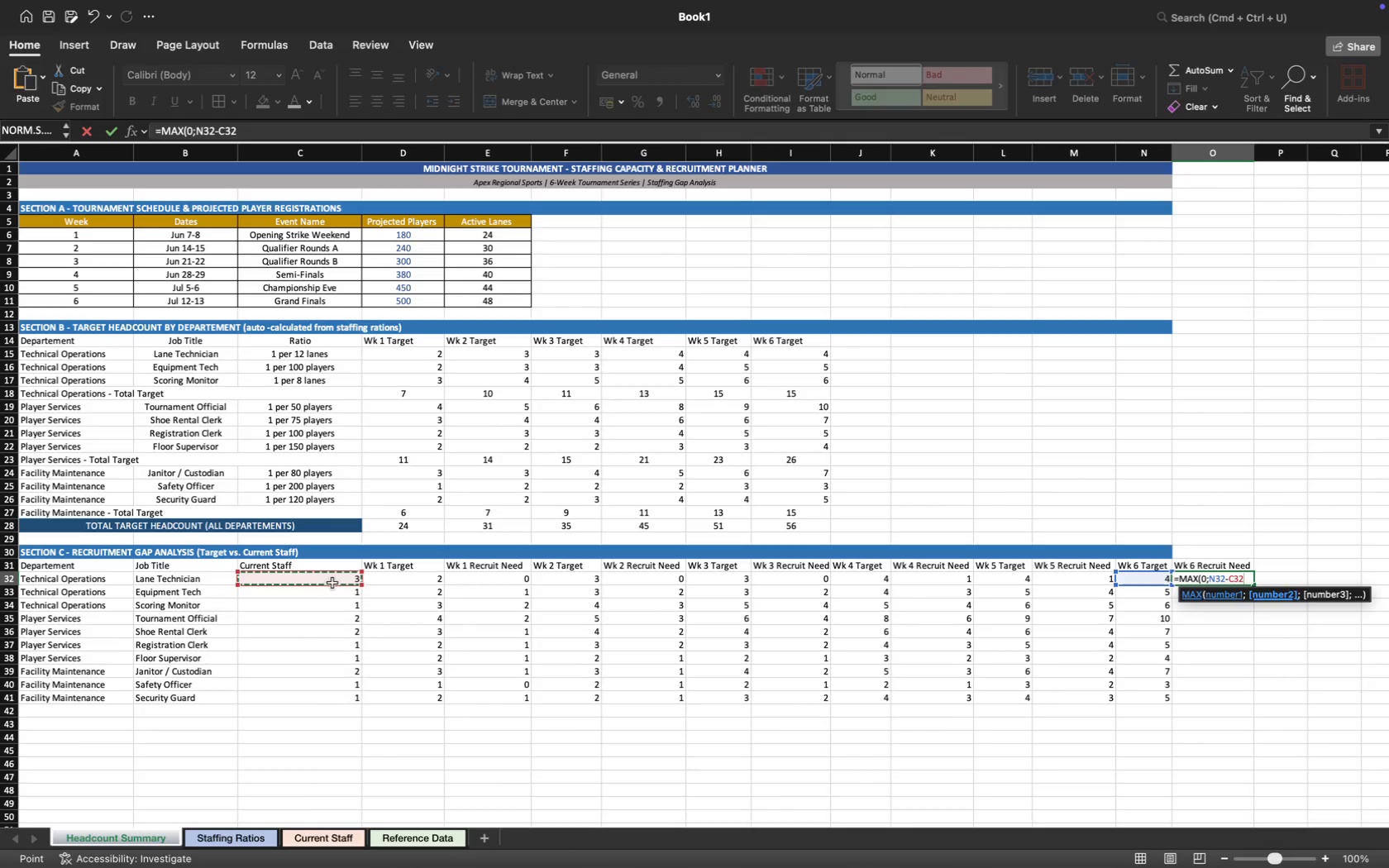 
key(Enter)
 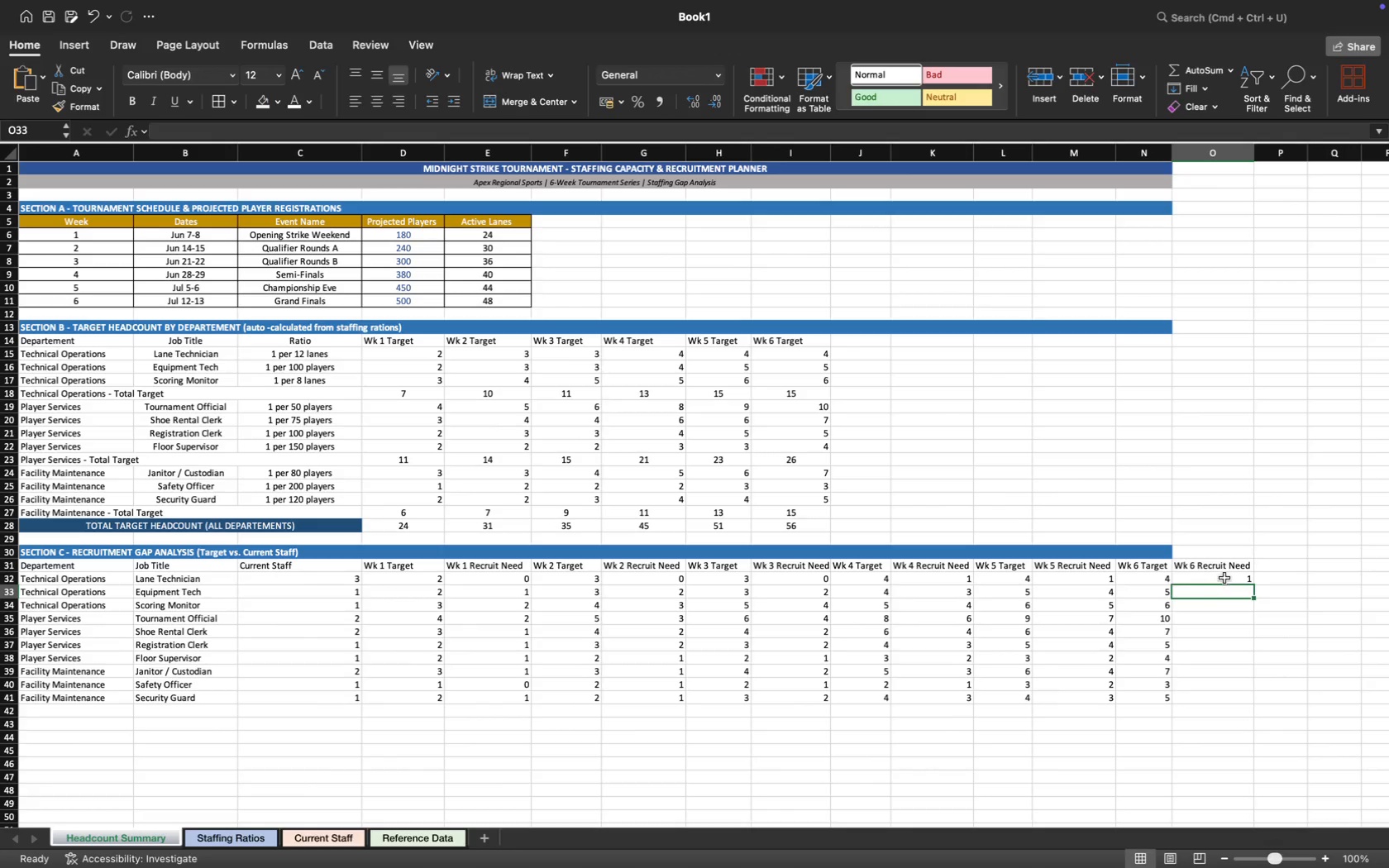 
wait(6.55)
 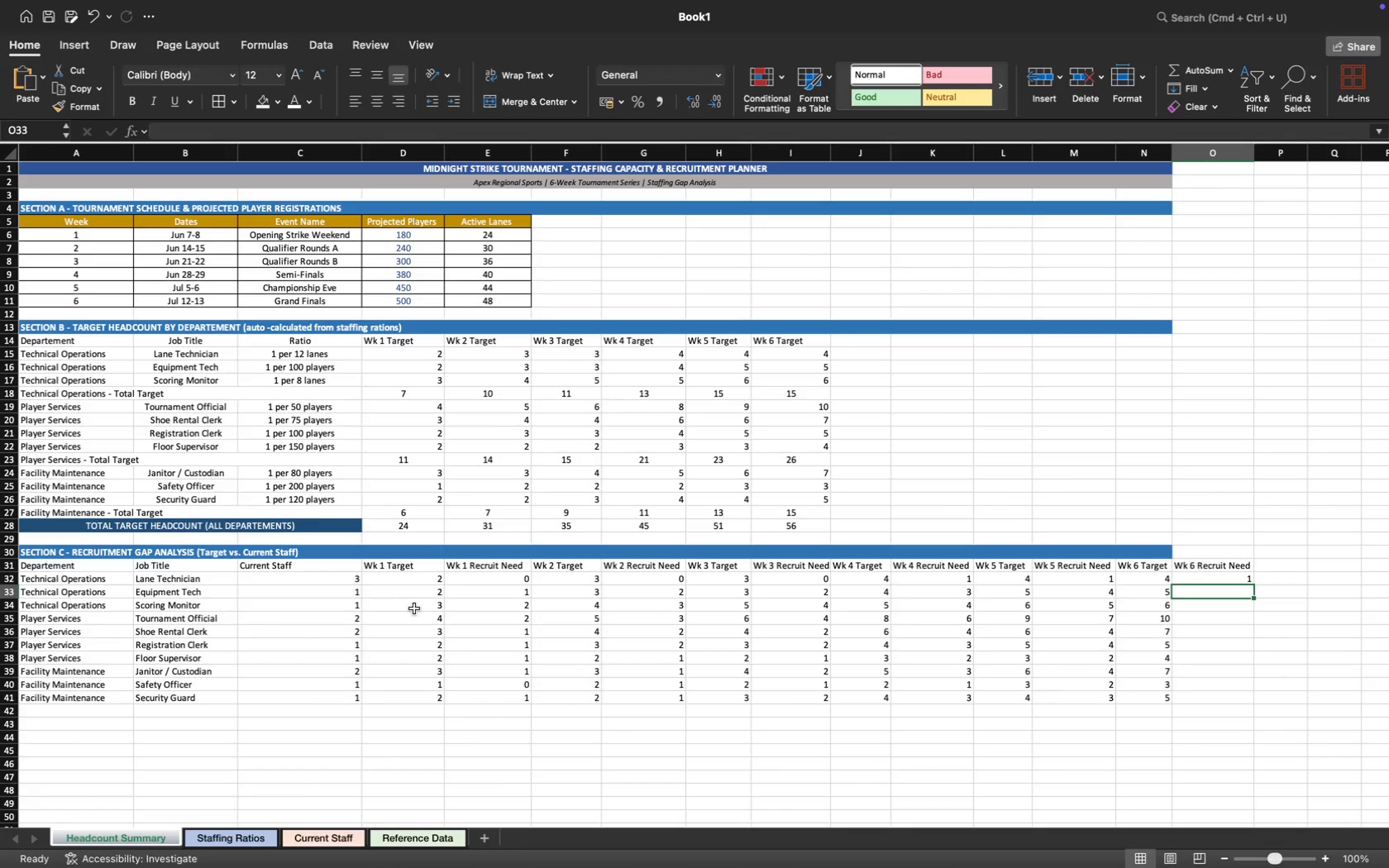 
left_click_drag(start_coordinate=[1255, 584], to_coordinate=[1252, 703])
 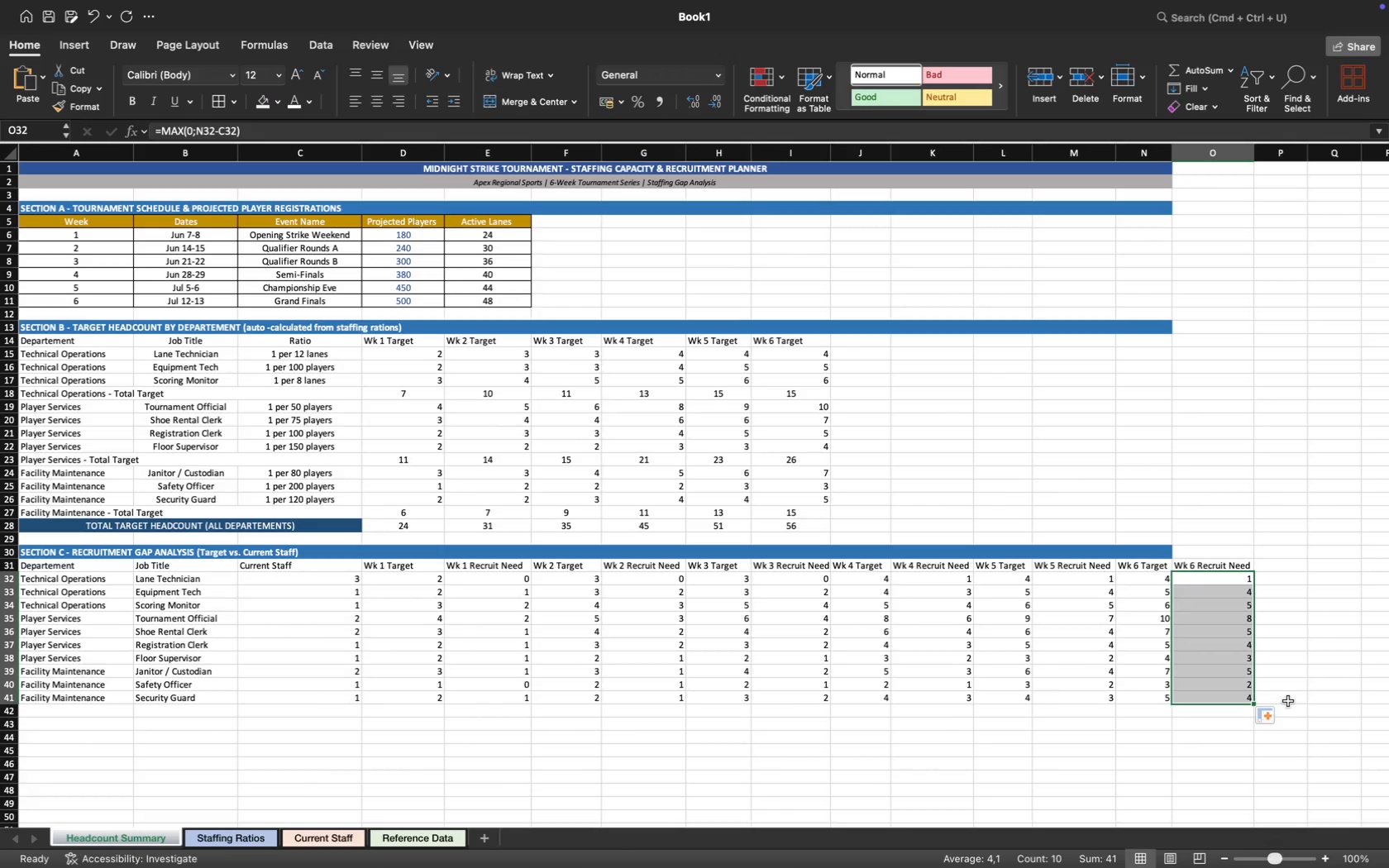 
left_click([1288, 701])
 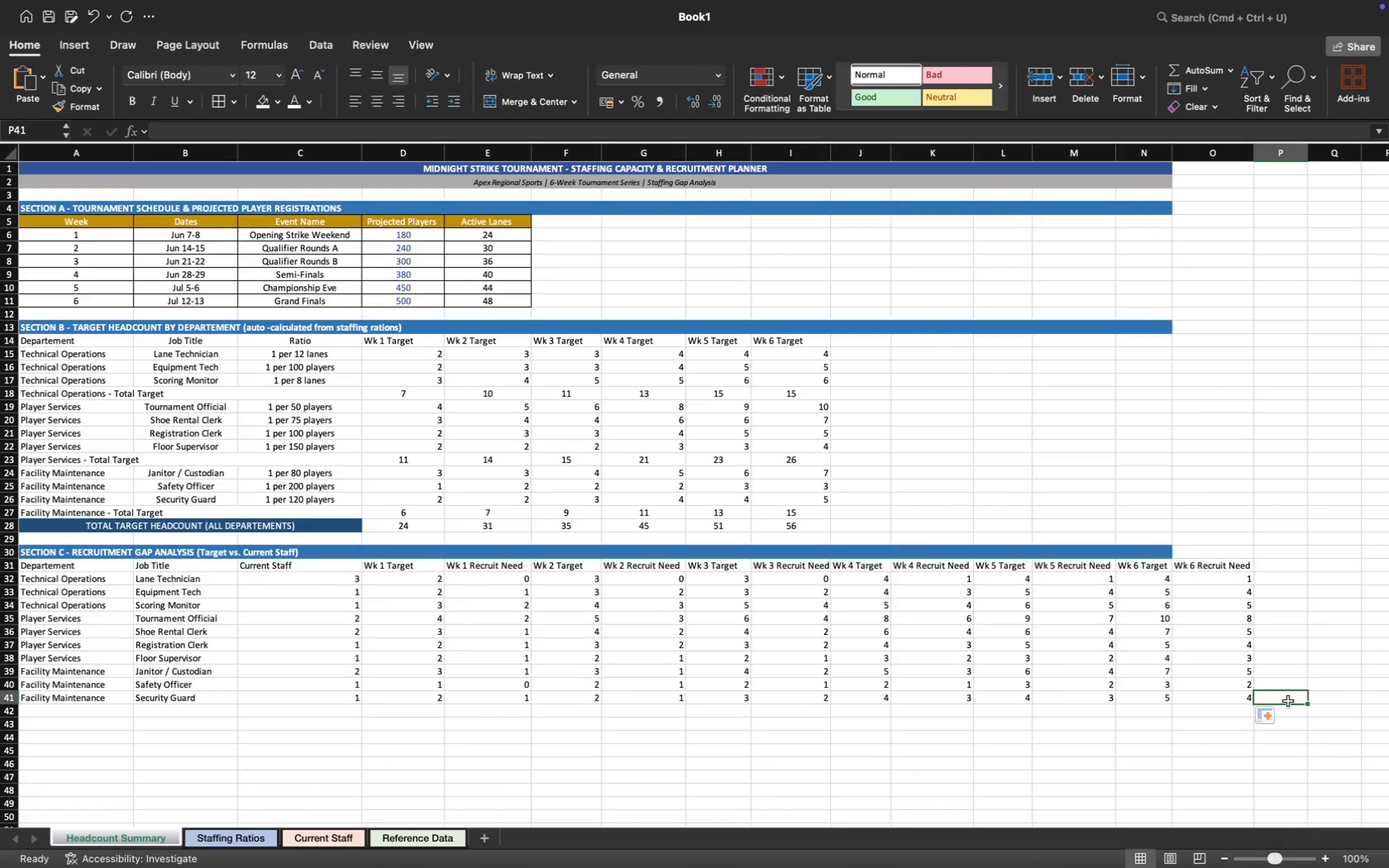 
wait(5.23)
 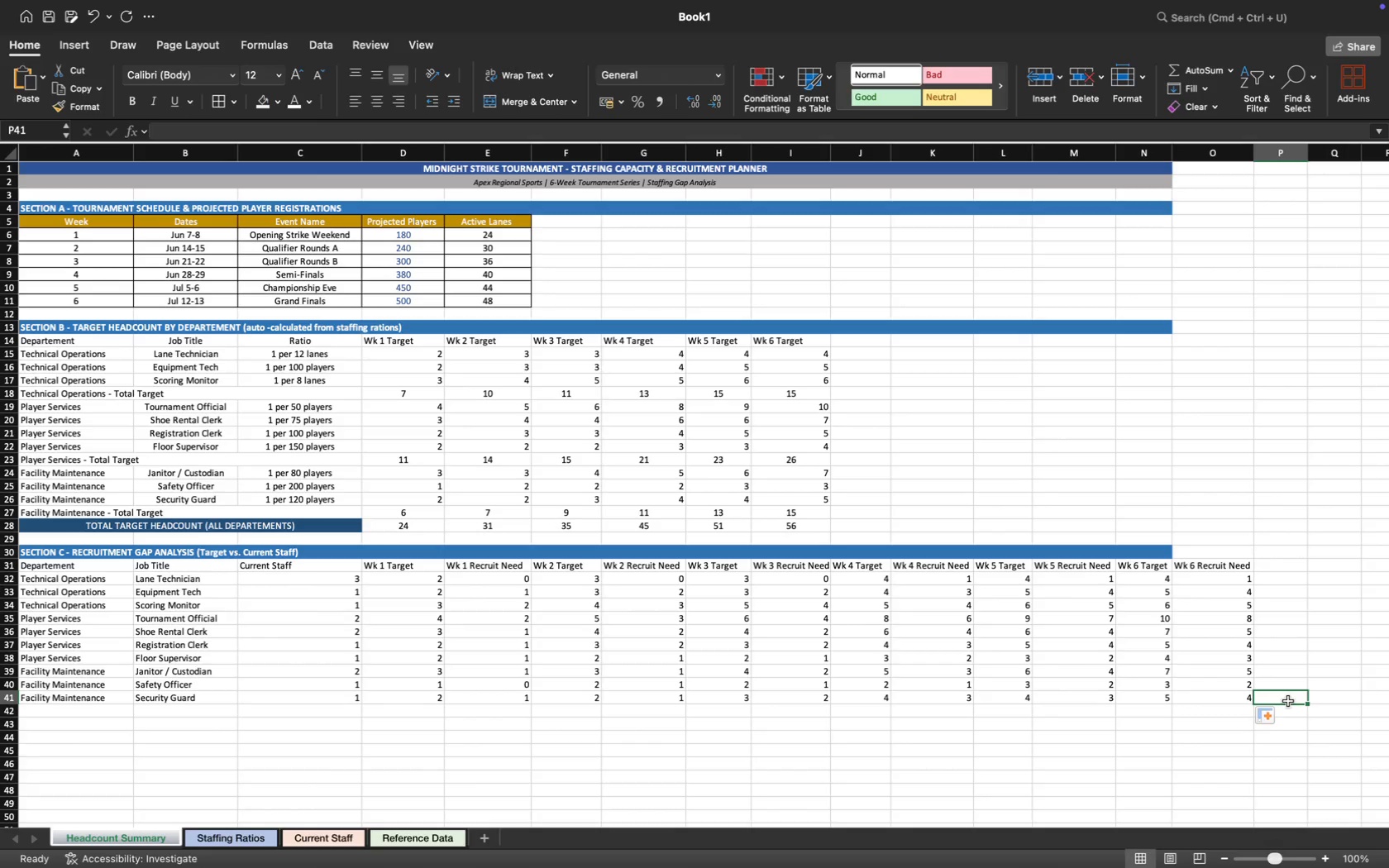 
scroll: coordinate [1066, 676], scroll_direction: down, amount: 15.0
 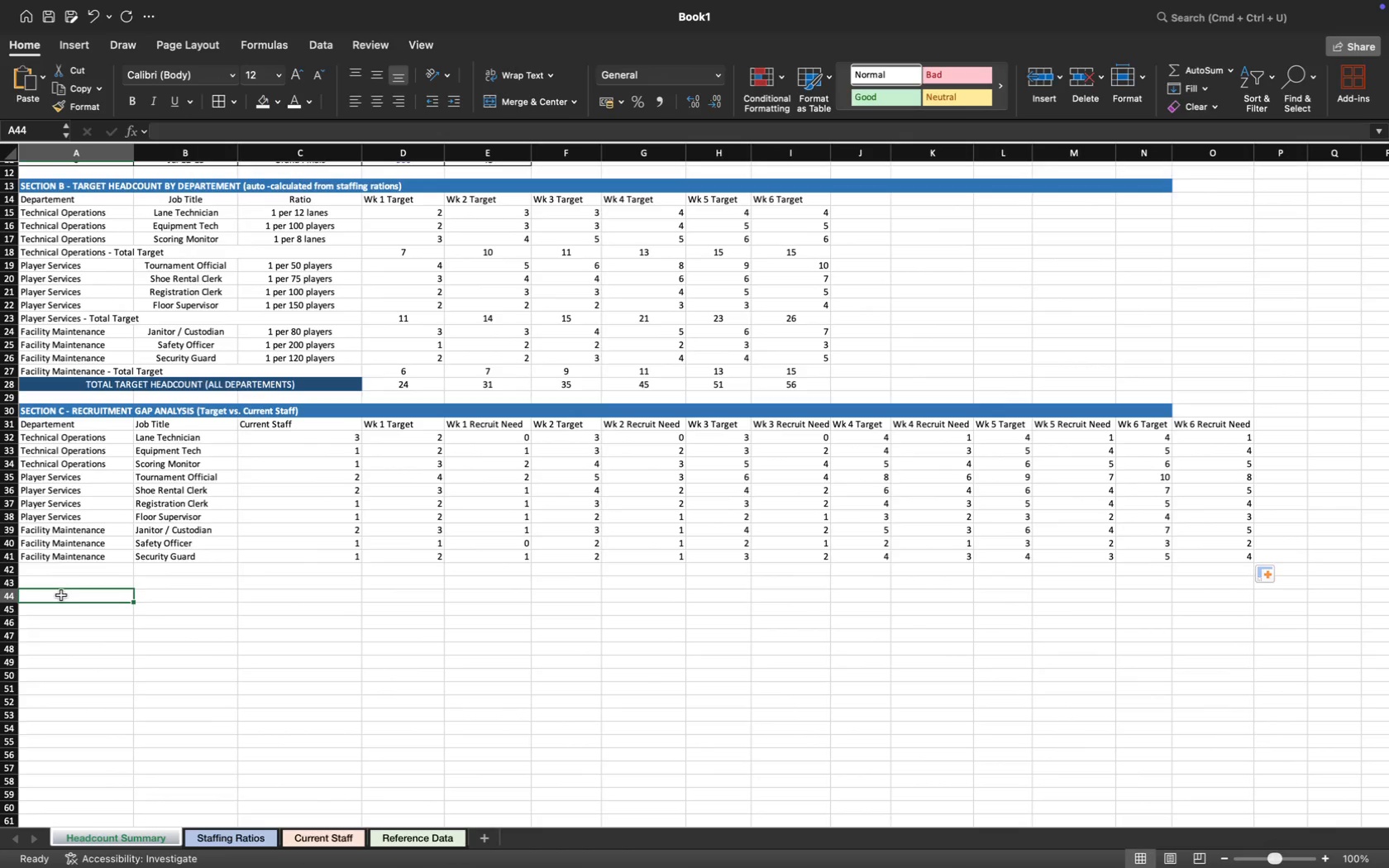 
wait(9.4)
 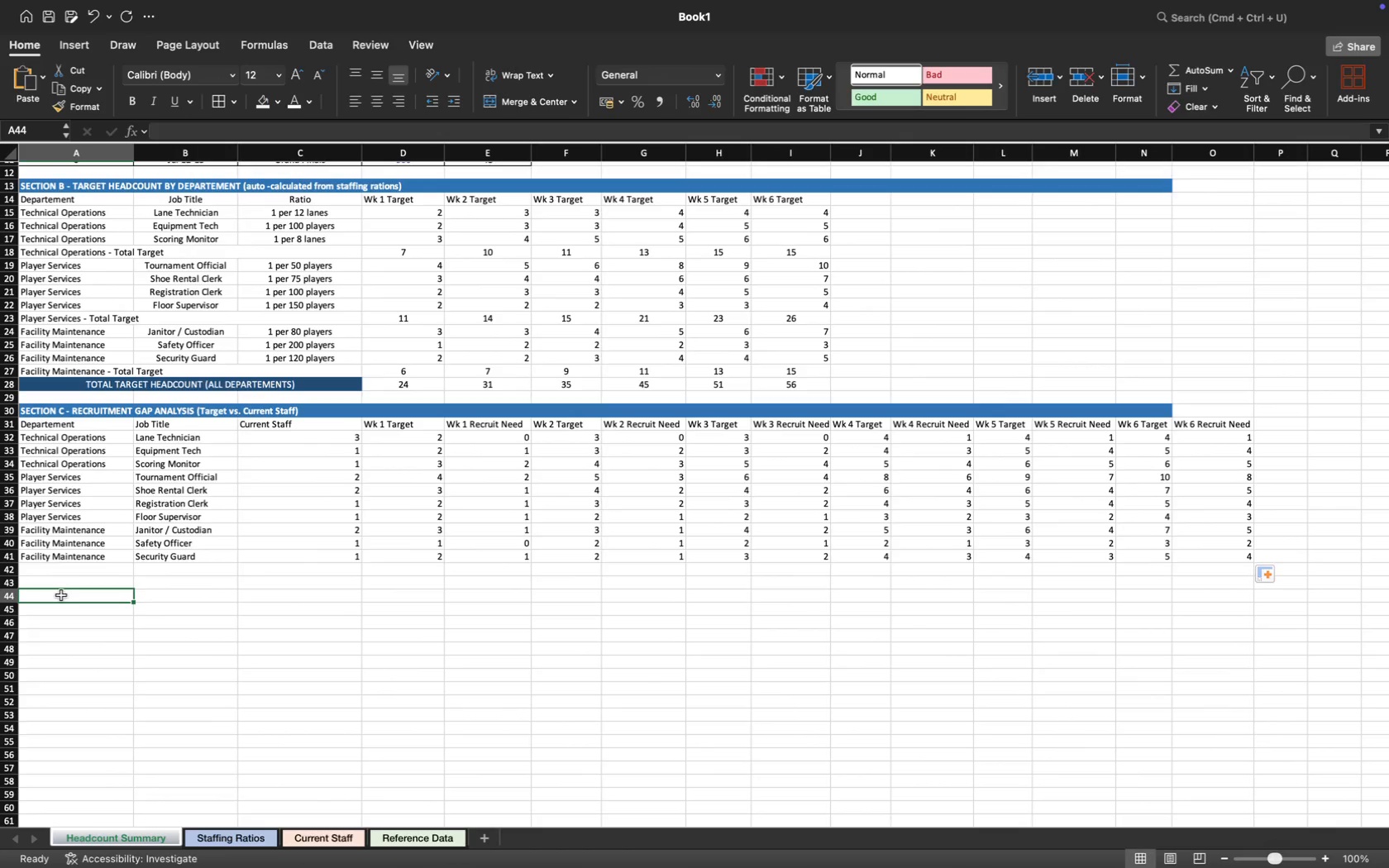 
left_click_drag(start_coordinate=[61, 595], to_coordinate=[1243, 599])
 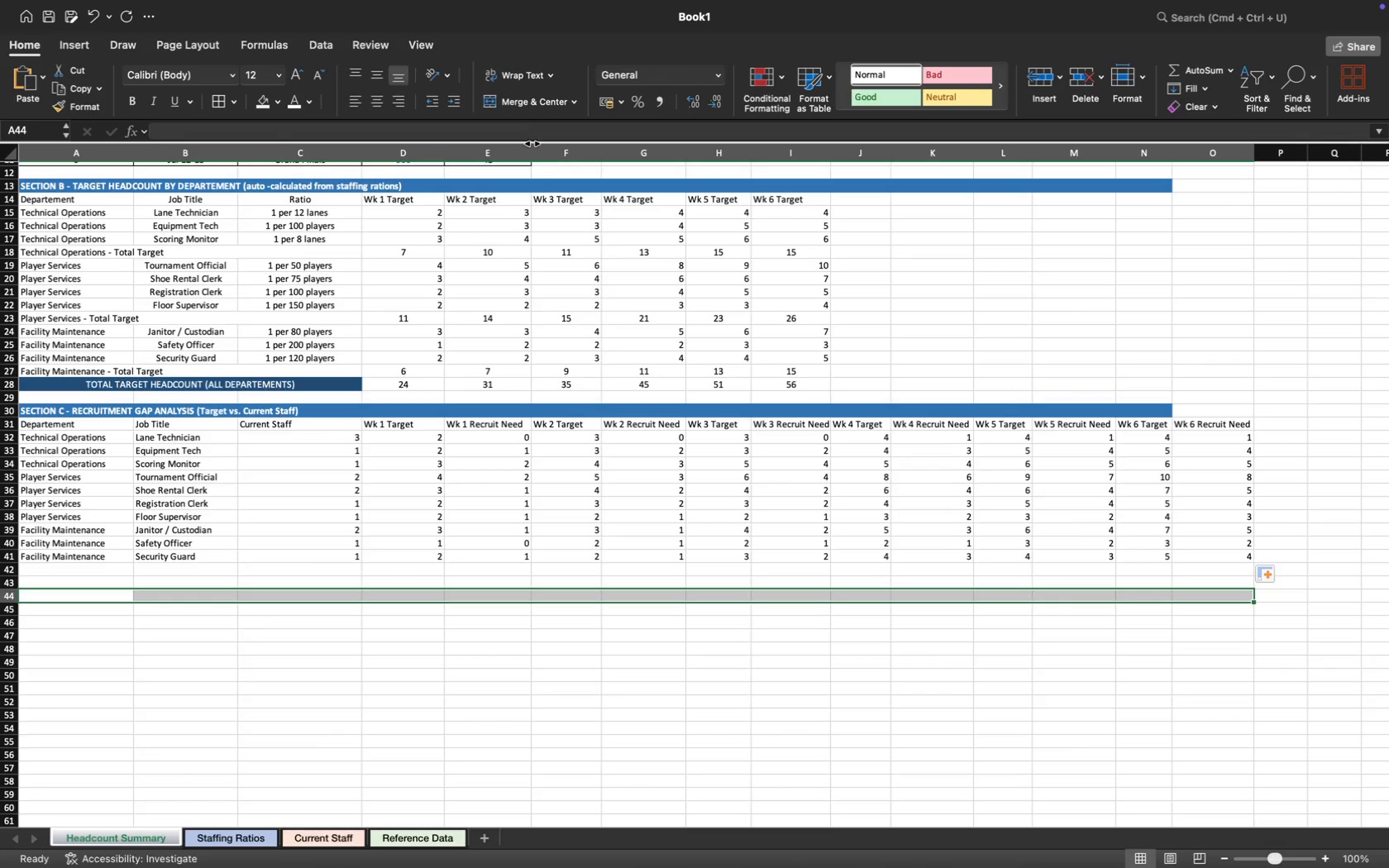 
left_click([524, 98])
 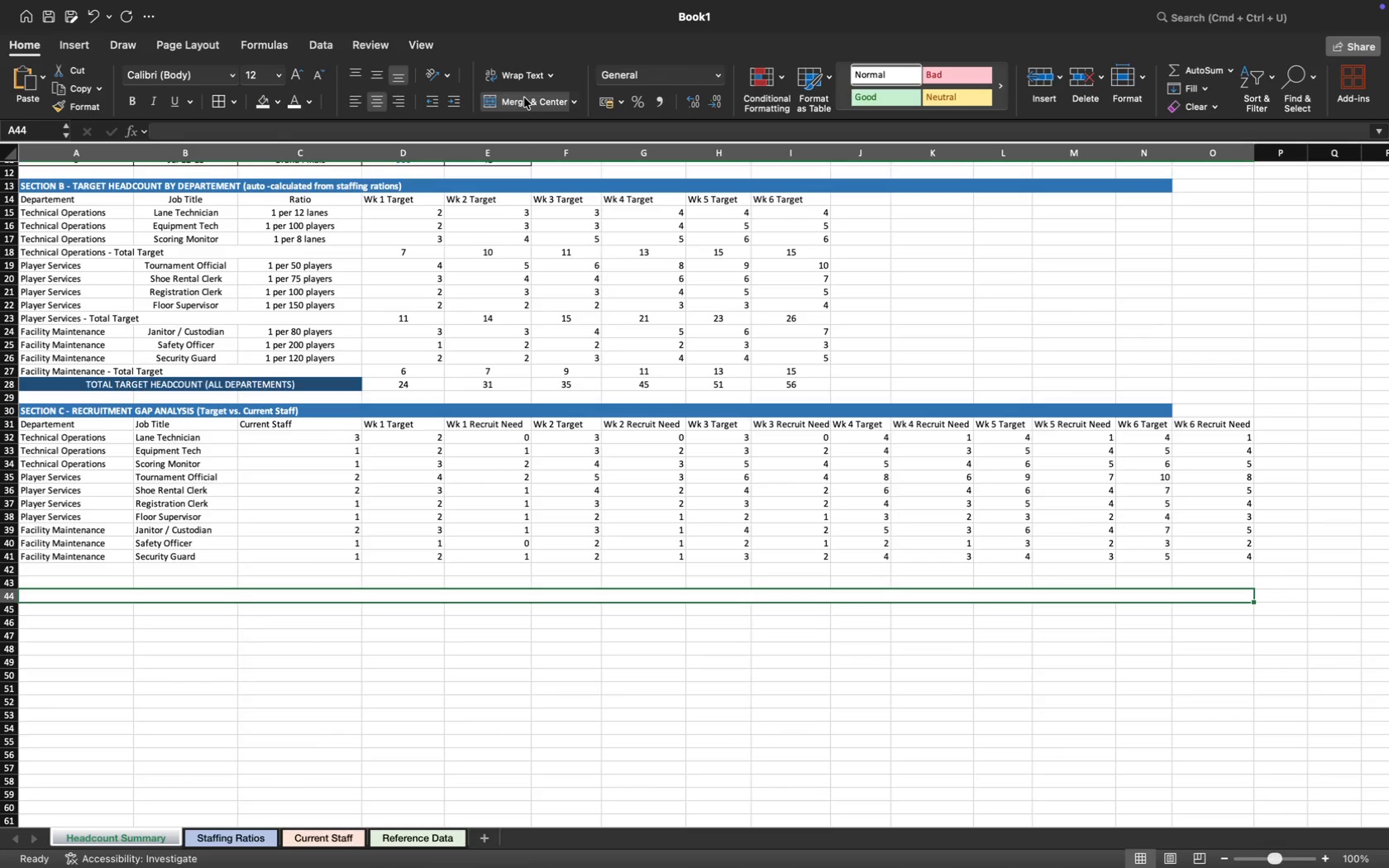 
type(LEGEND)
 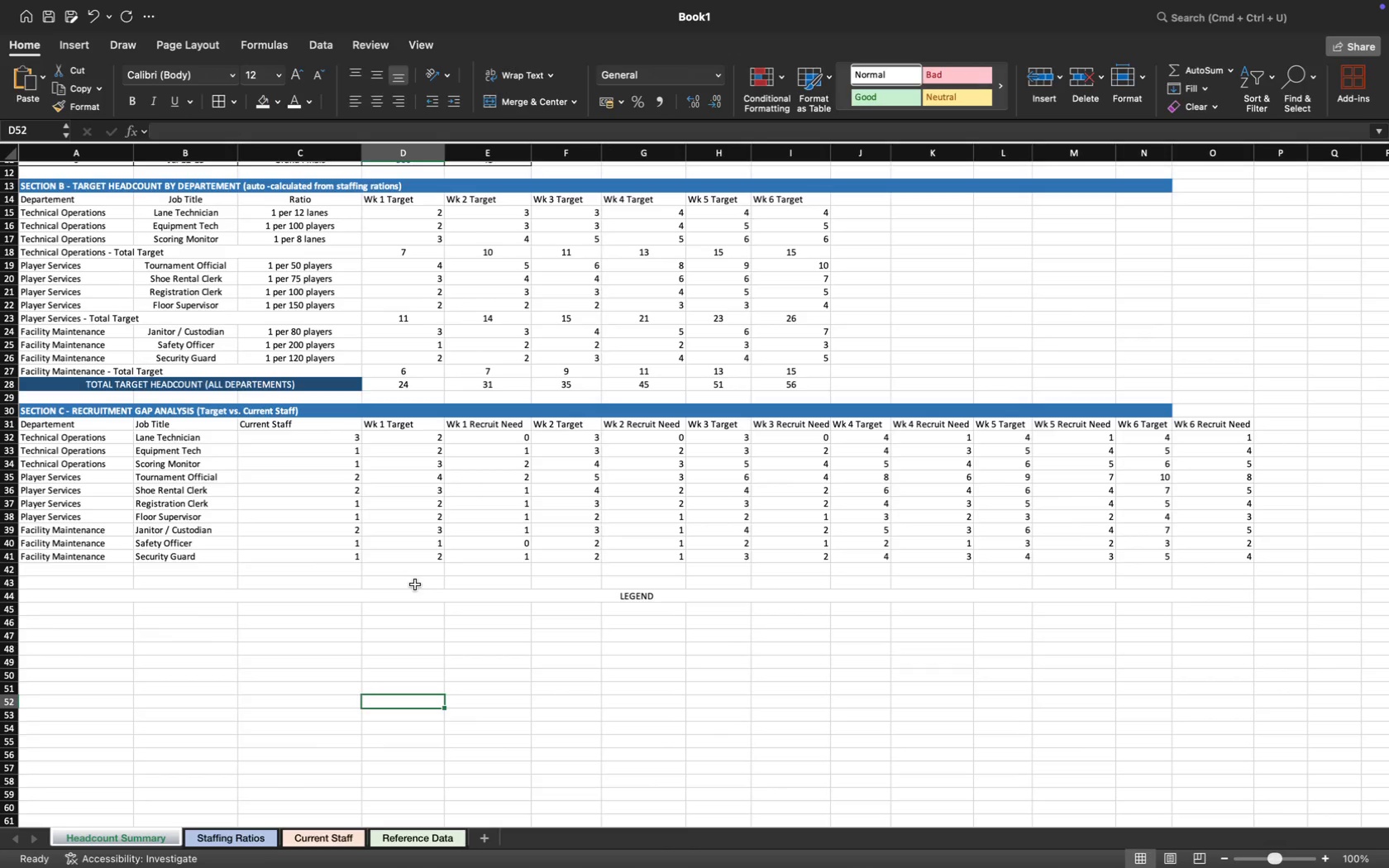 
left_click([403, 599])
 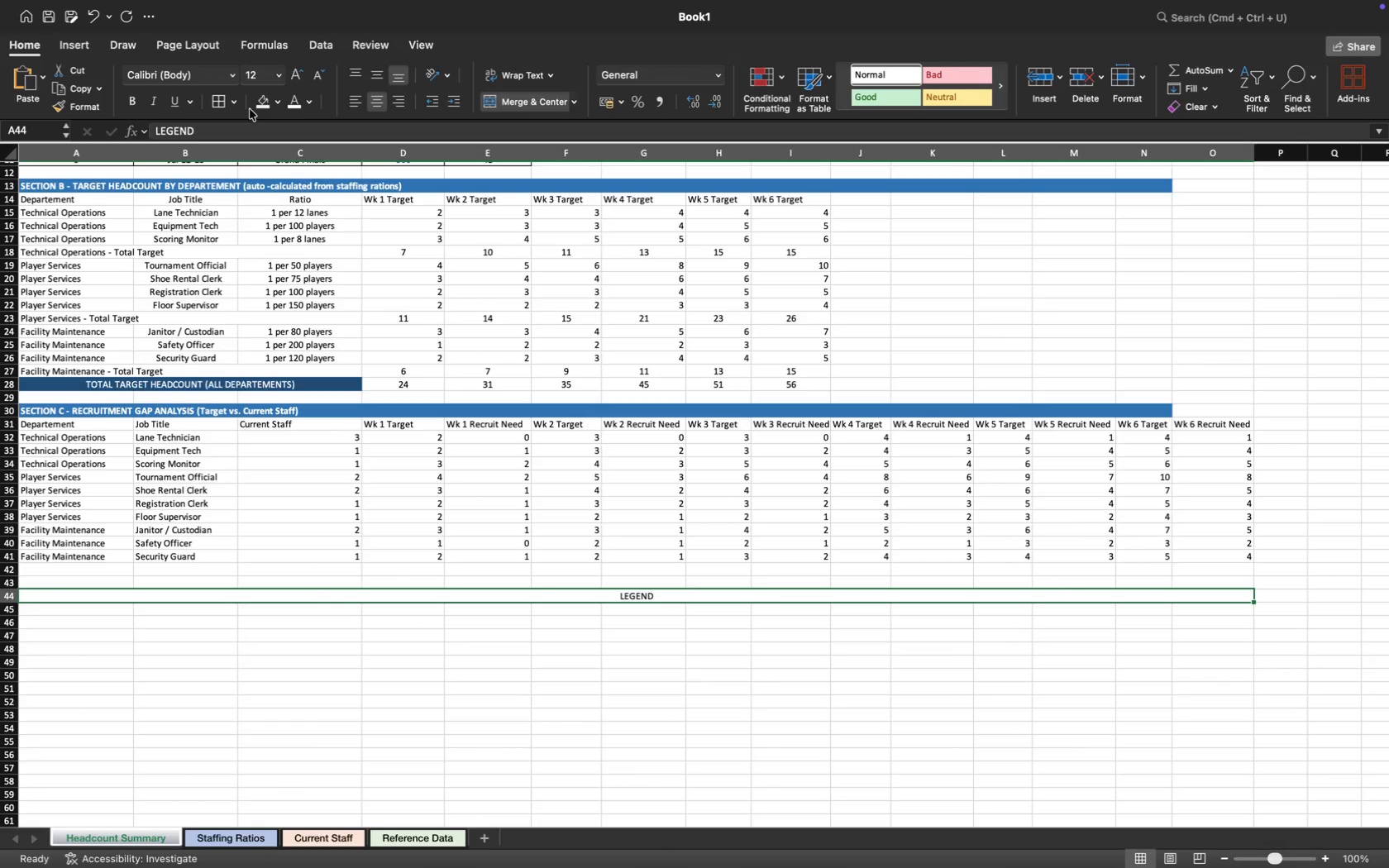 
left_click([274, 103])
 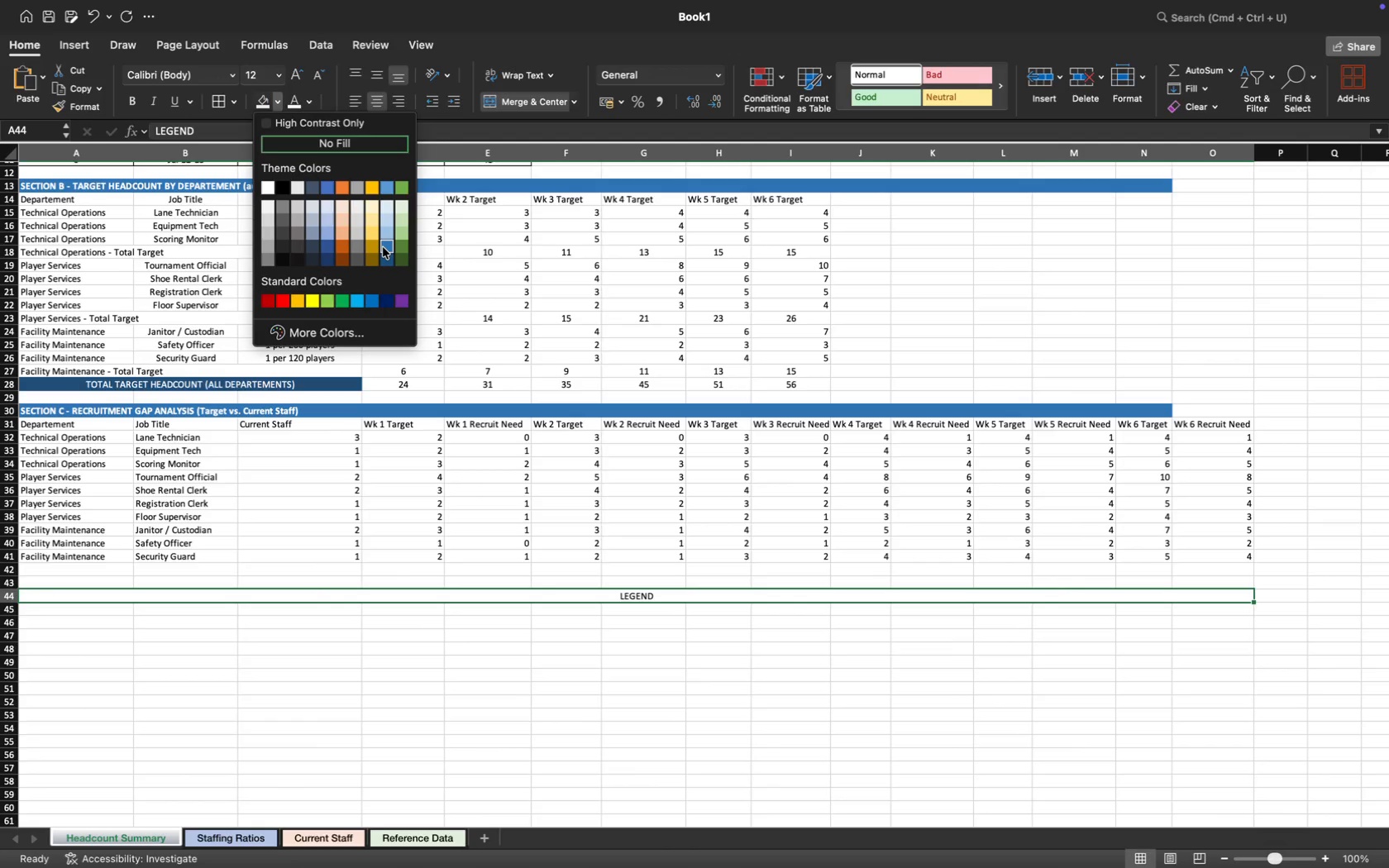 
left_click([385, 247])
 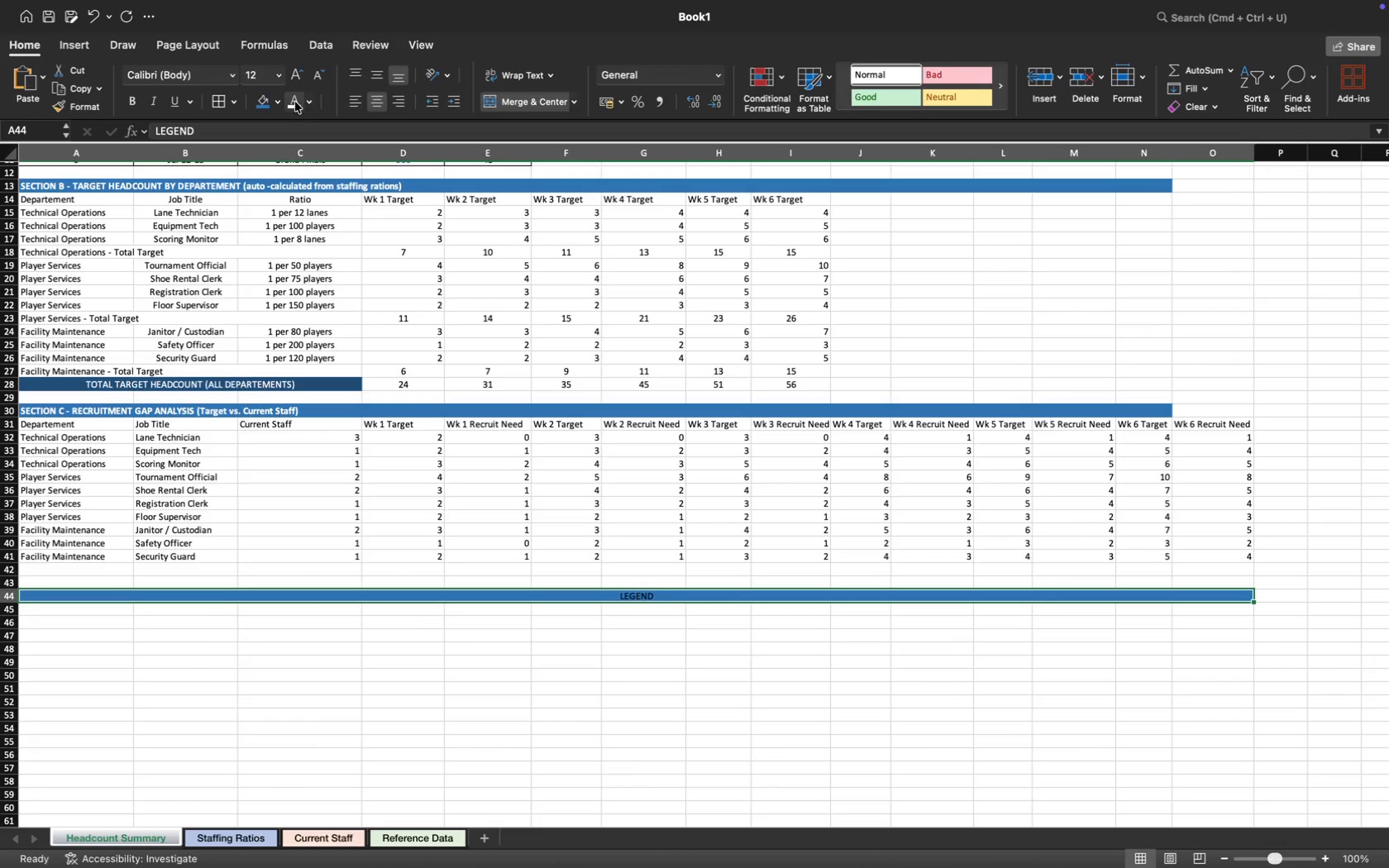 
left_click([294, 100])
 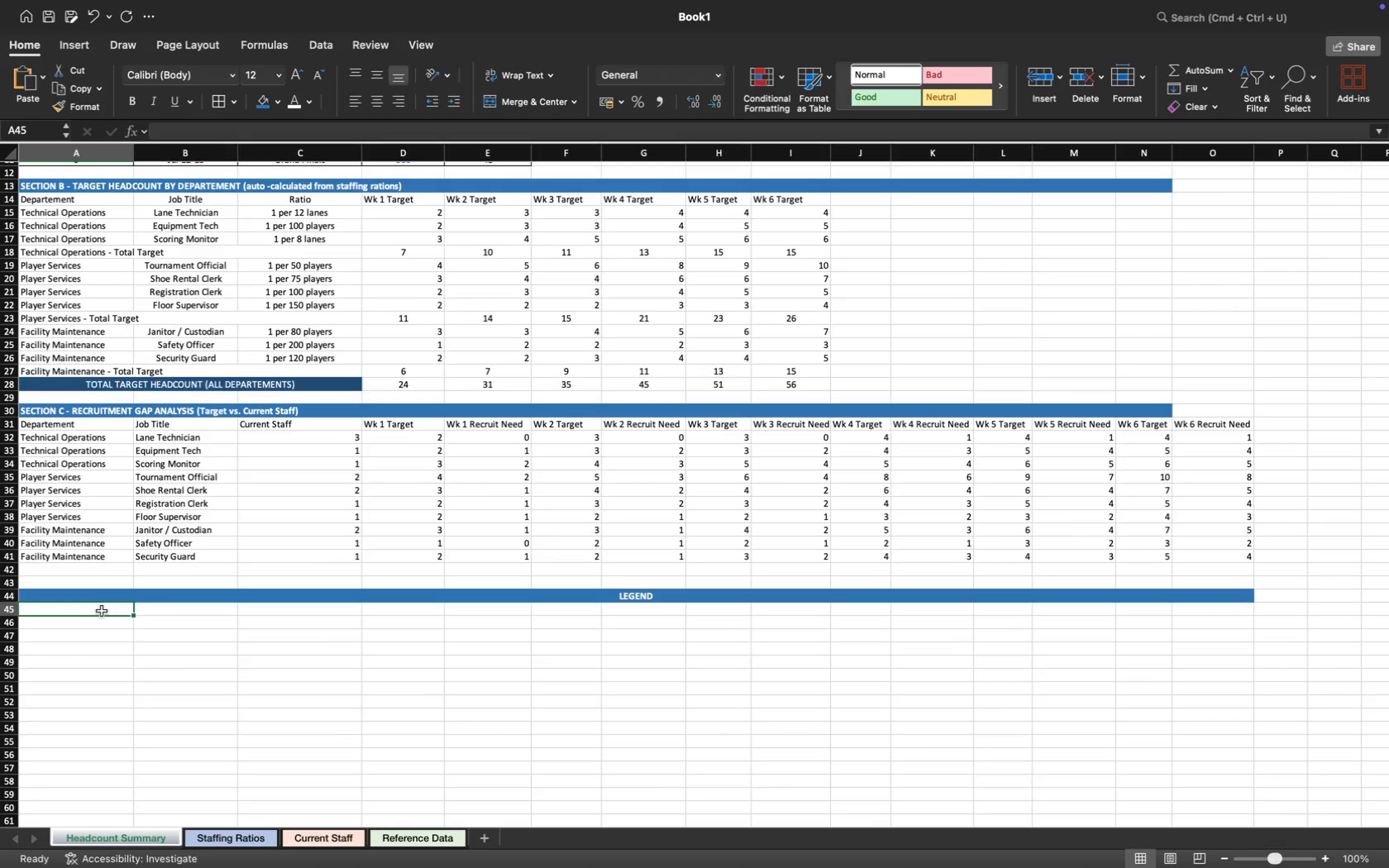 
wait(24.03)
 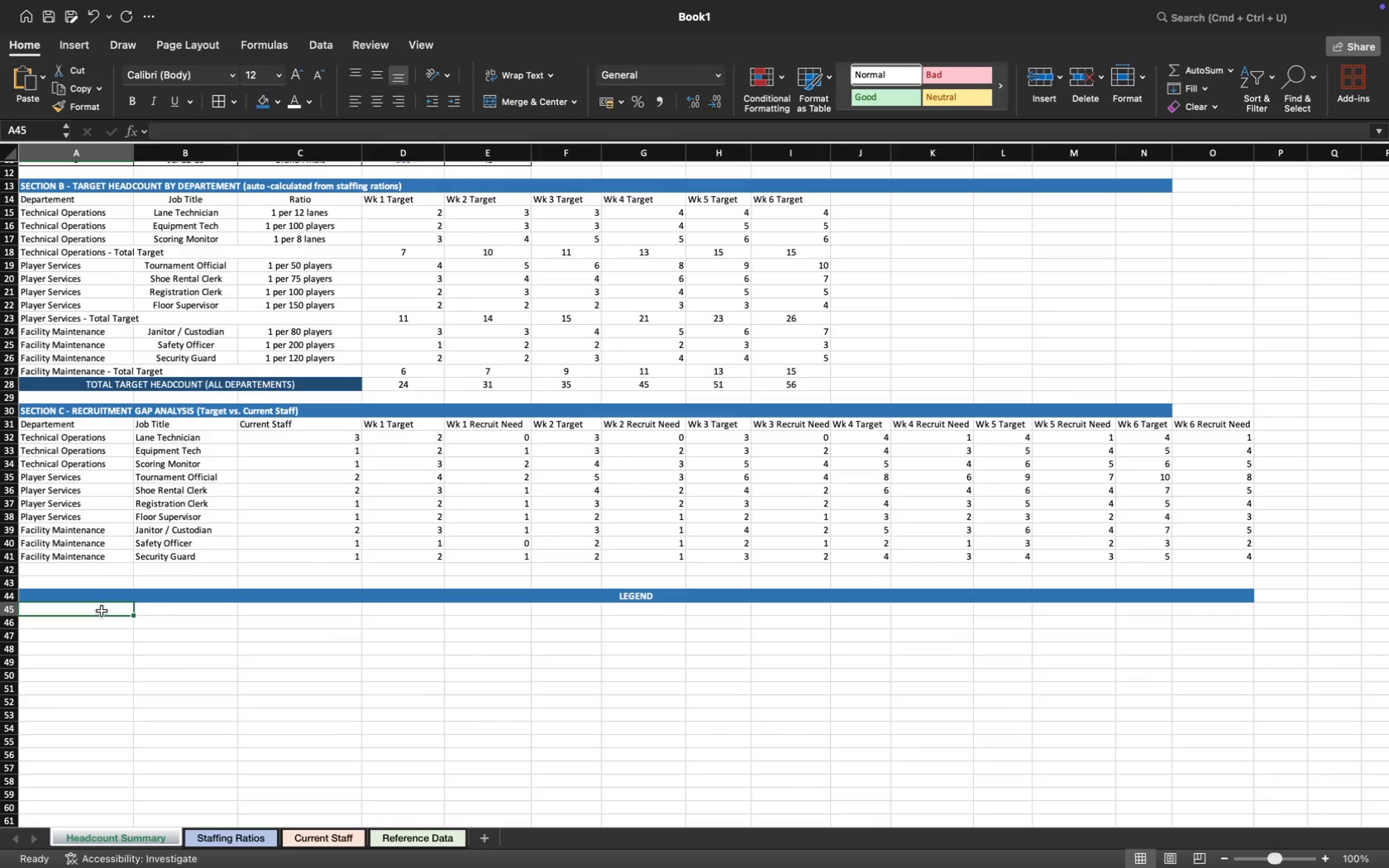 
left_click_drag(start_coordinate=[111, 609], to_coordinate=[297, 608])
 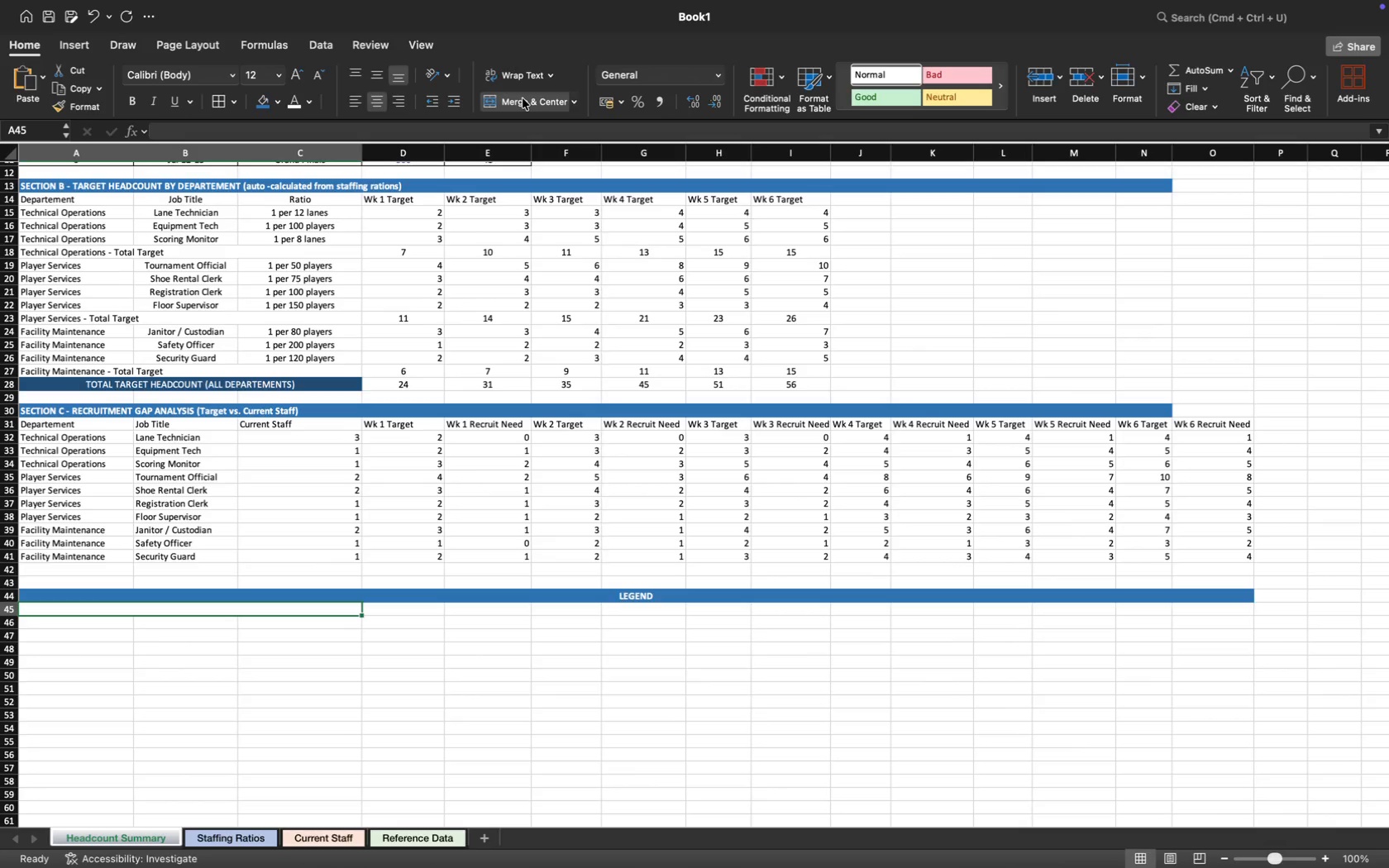 
type(Recruitment Nedd >)
 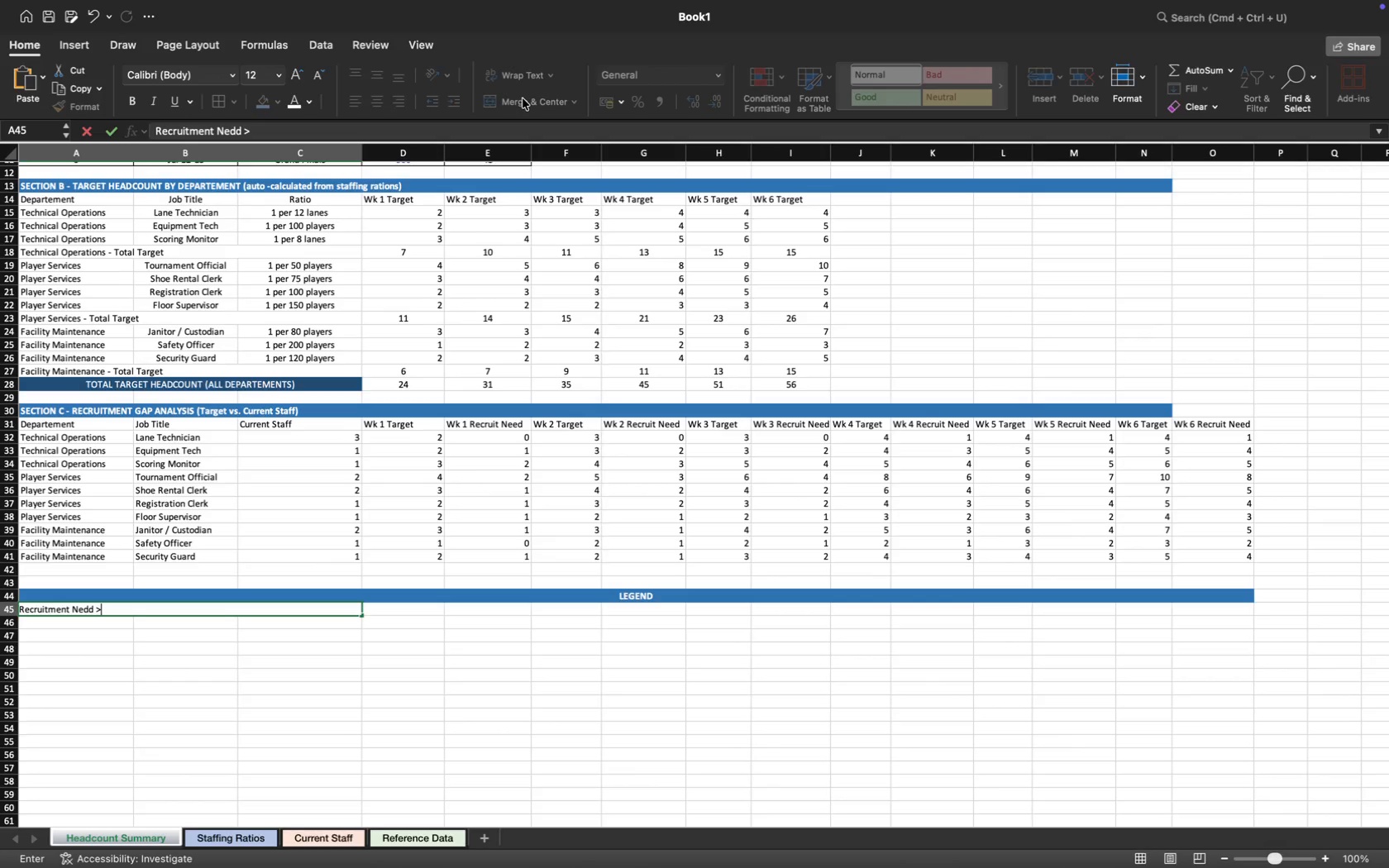 
key(Equal)
 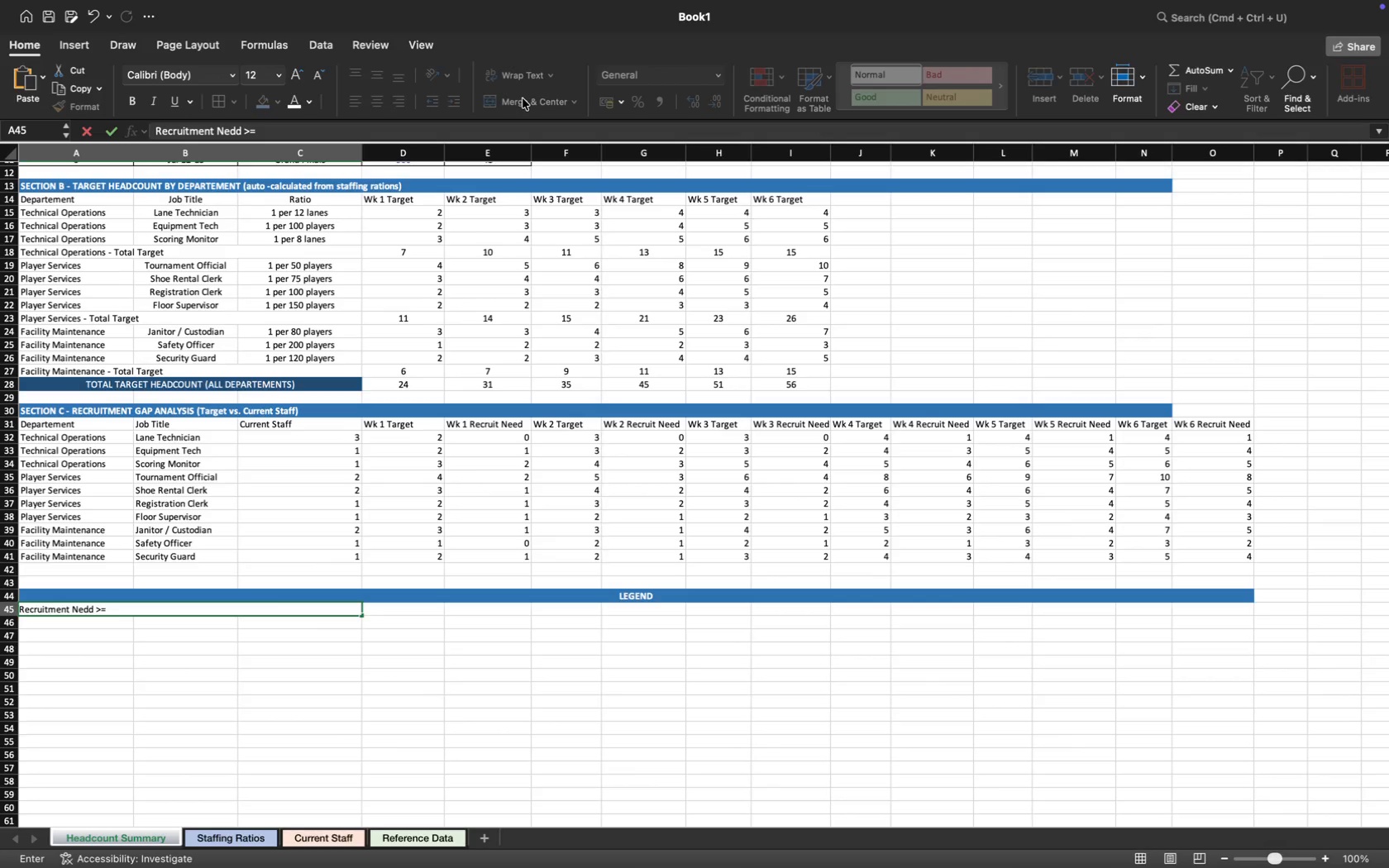 
key(Space)
 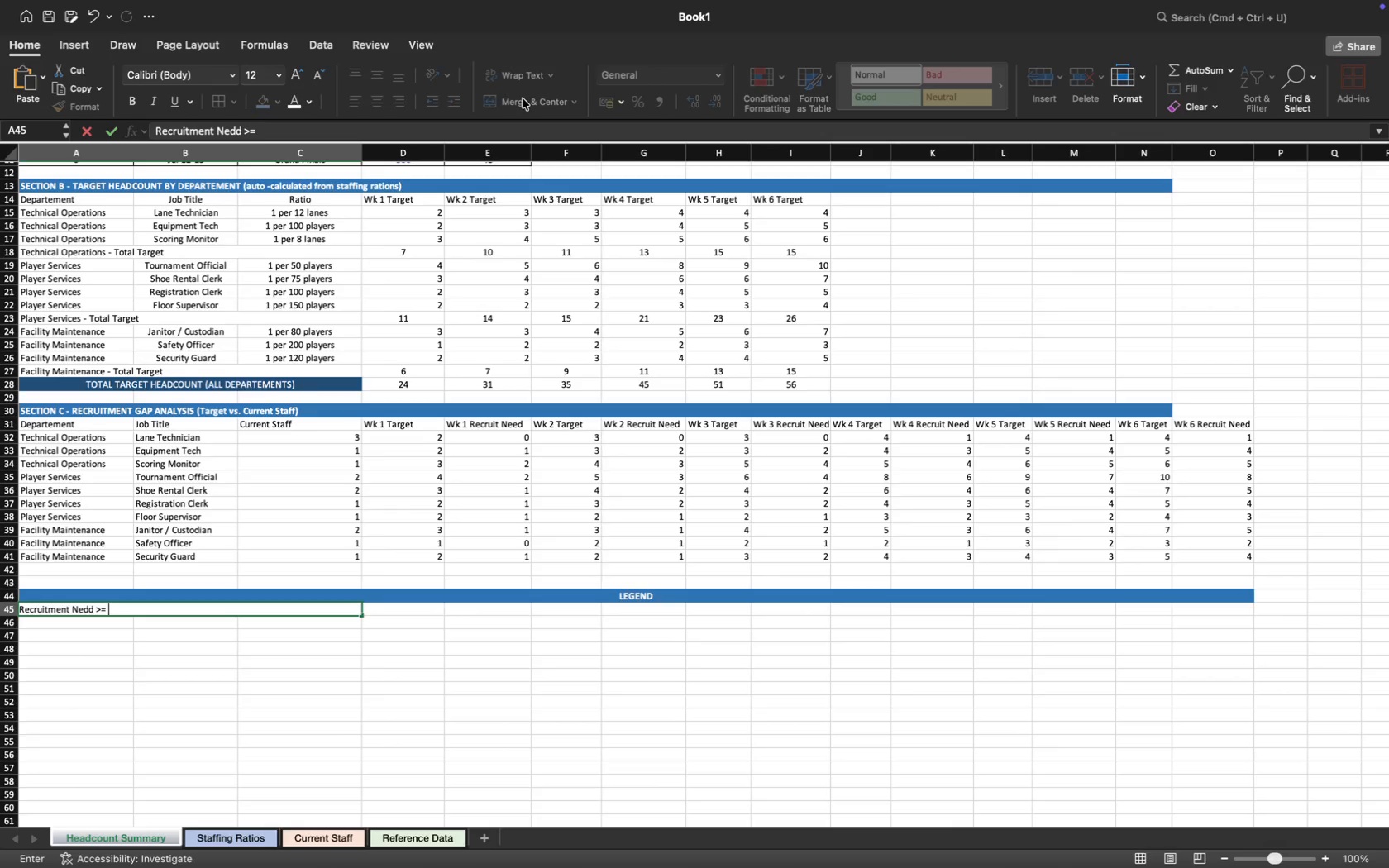 
key(3)
 